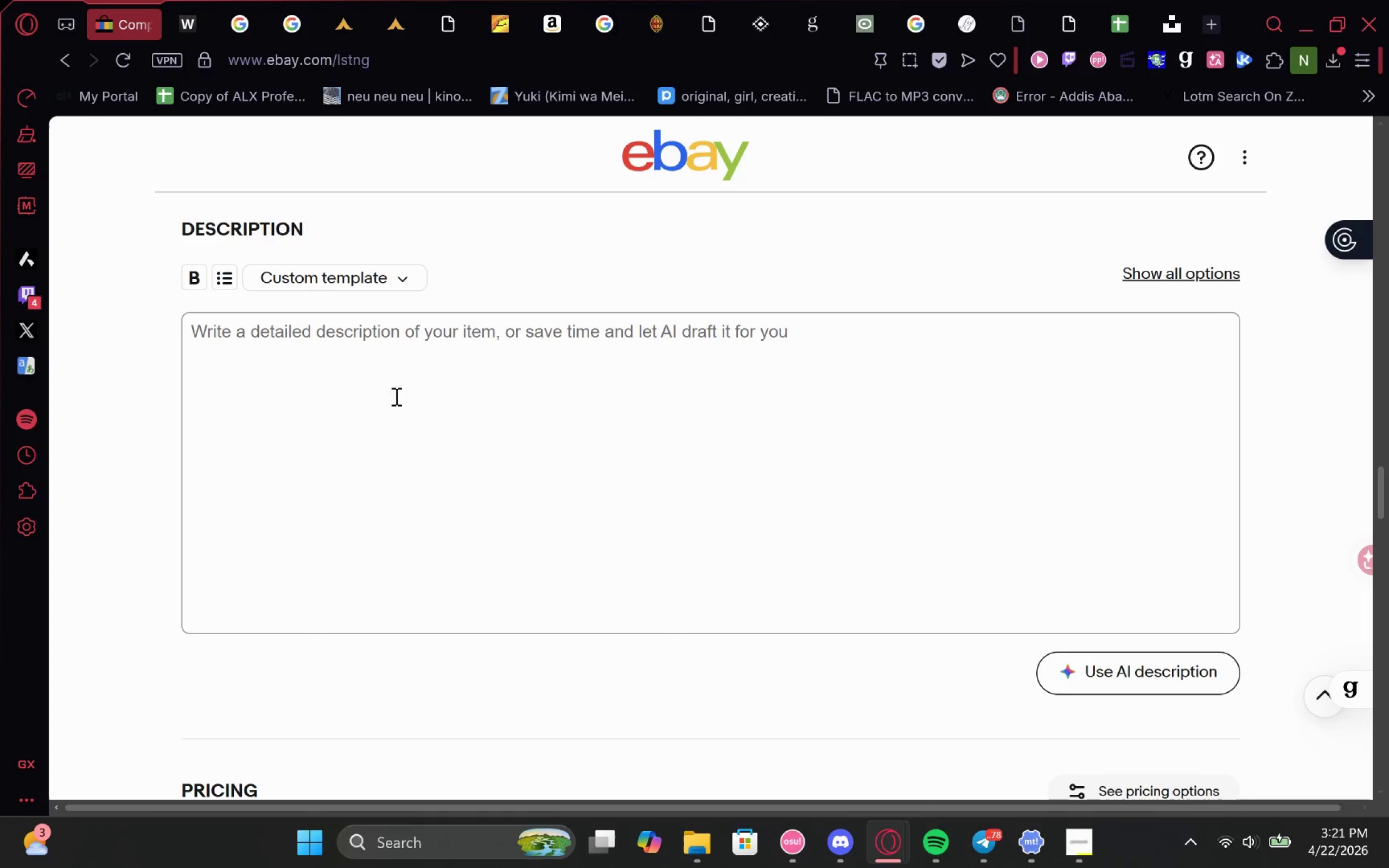 
left_click([434, 391])
 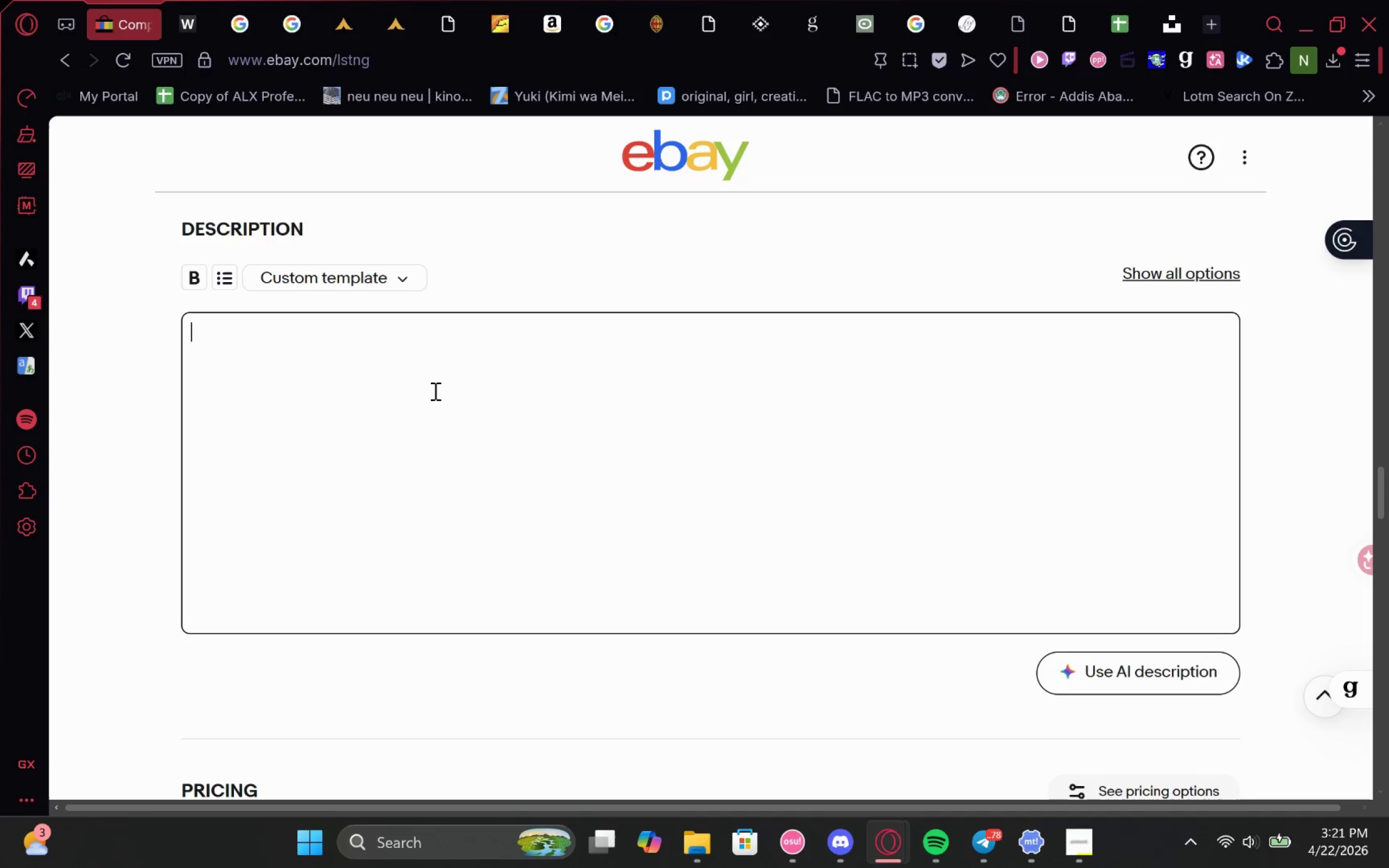 
type(Moss )
 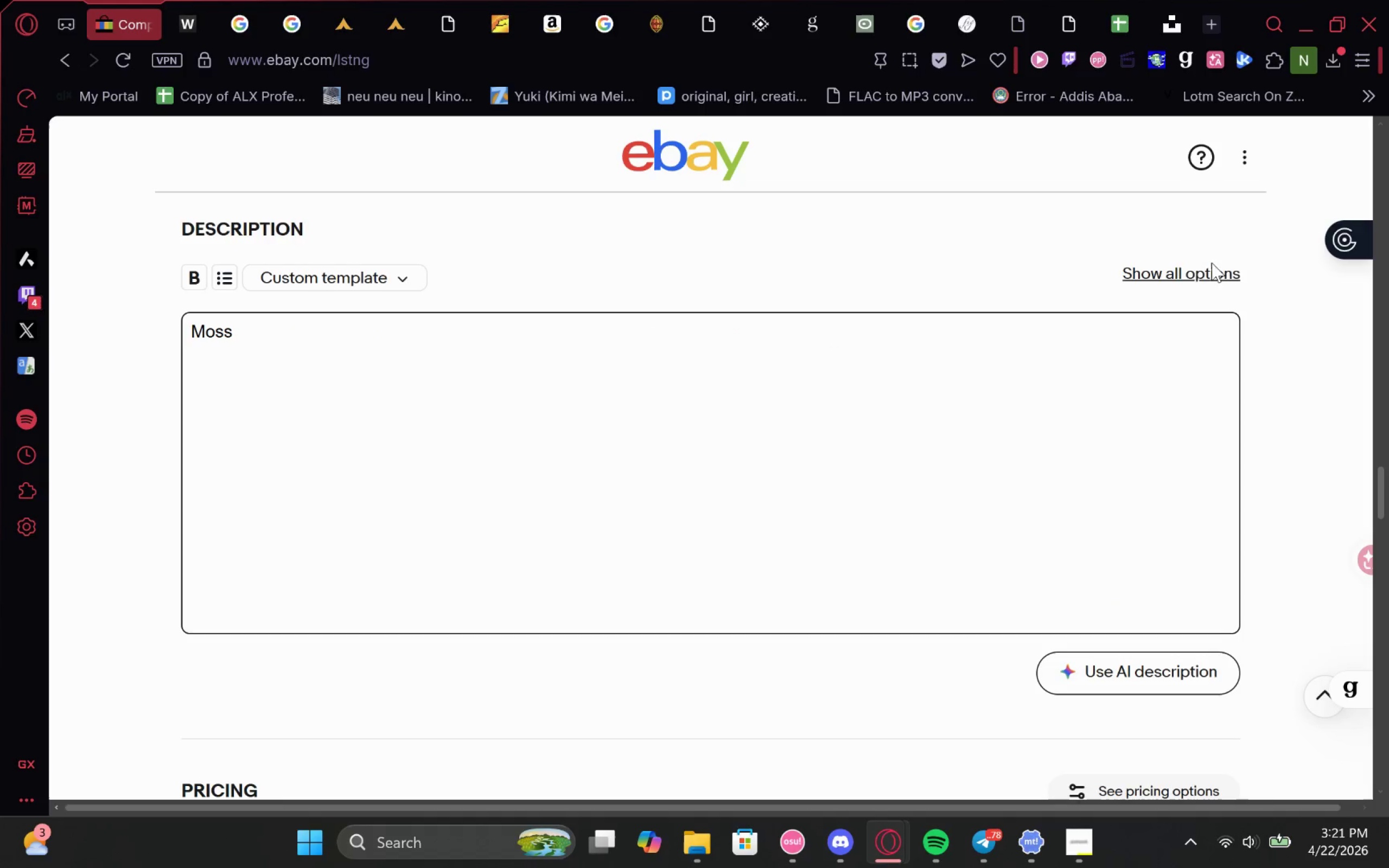 
left_click([1202, 272])
 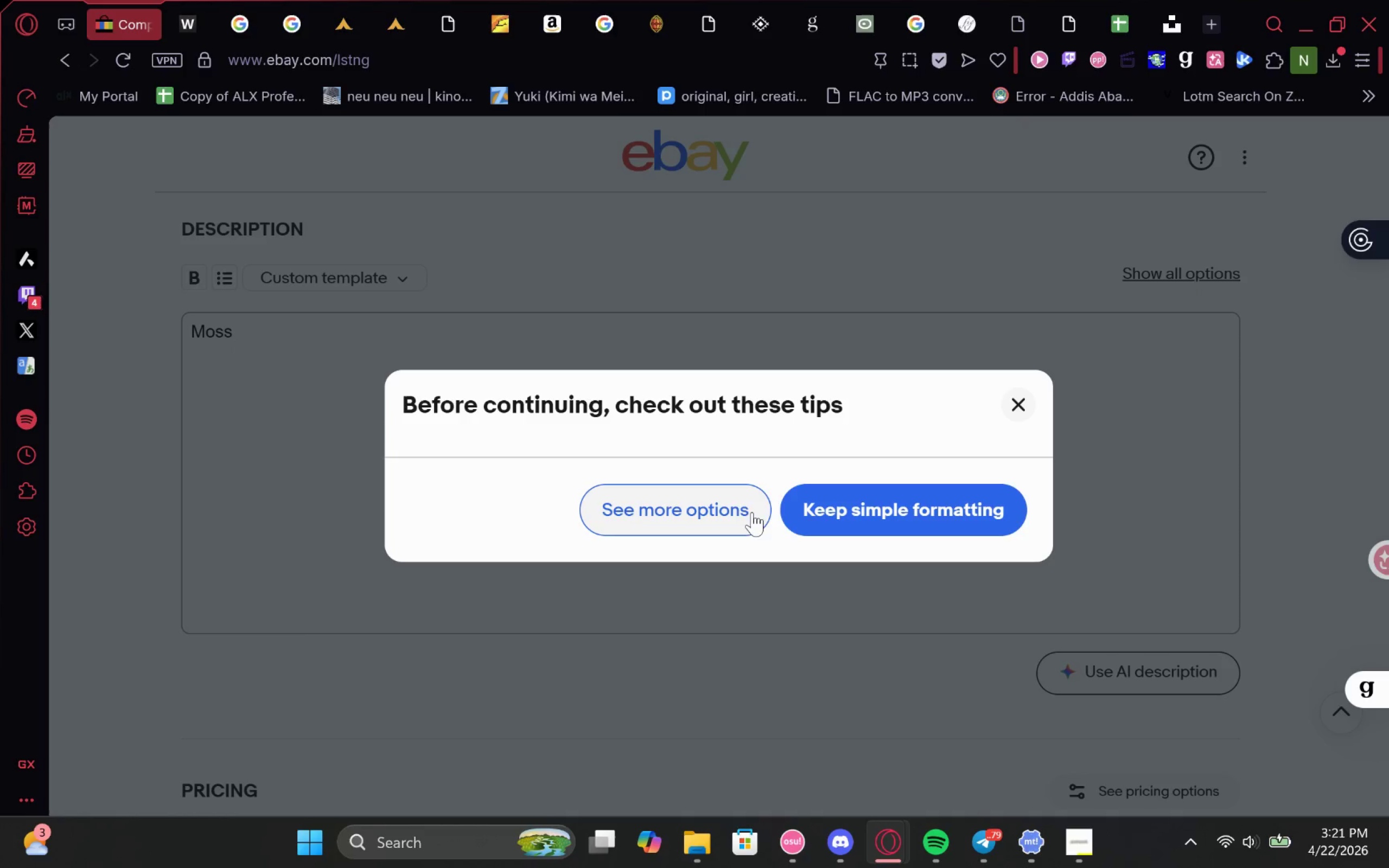 
left_click([701, 502])
 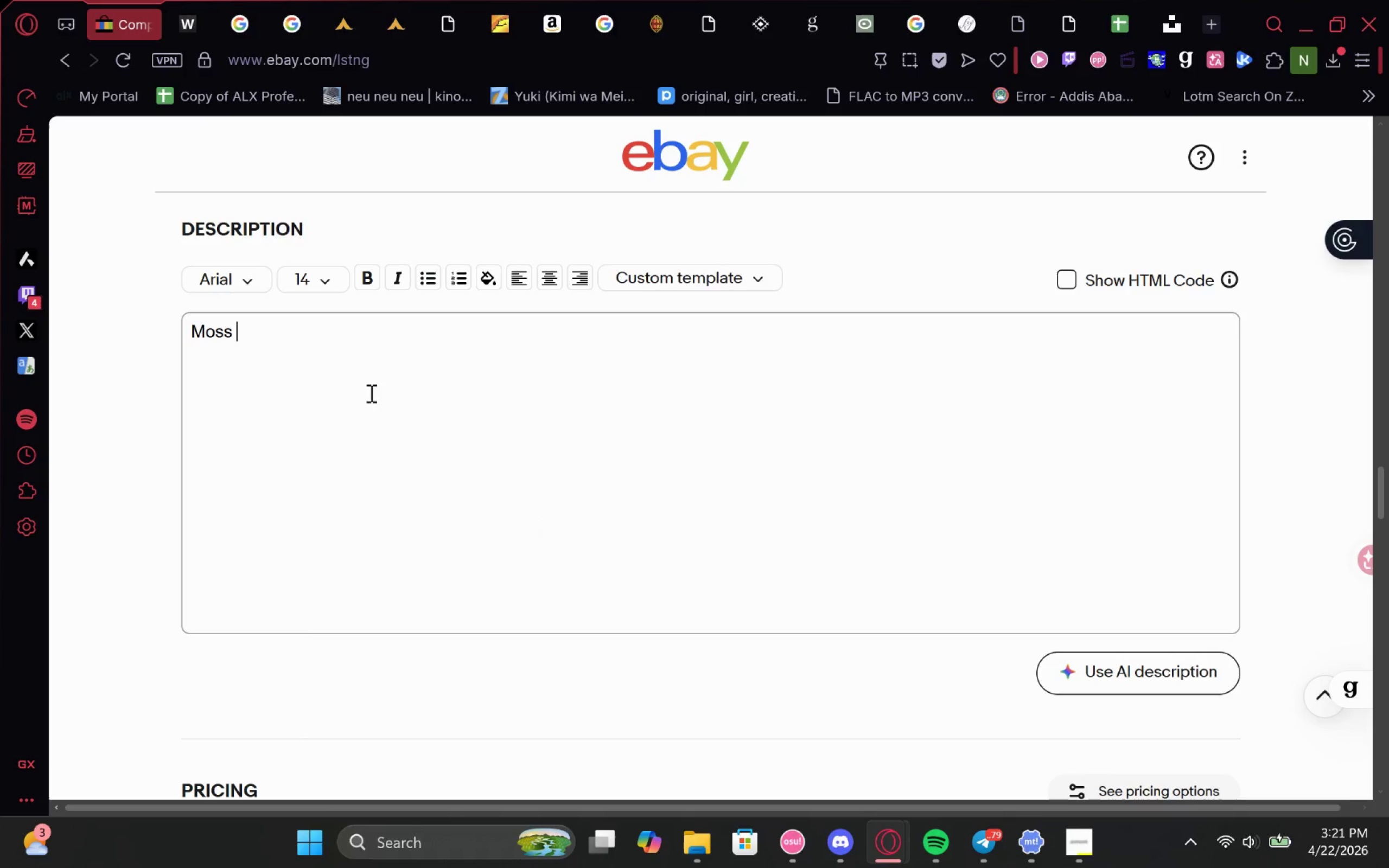 
wait(5.22)
 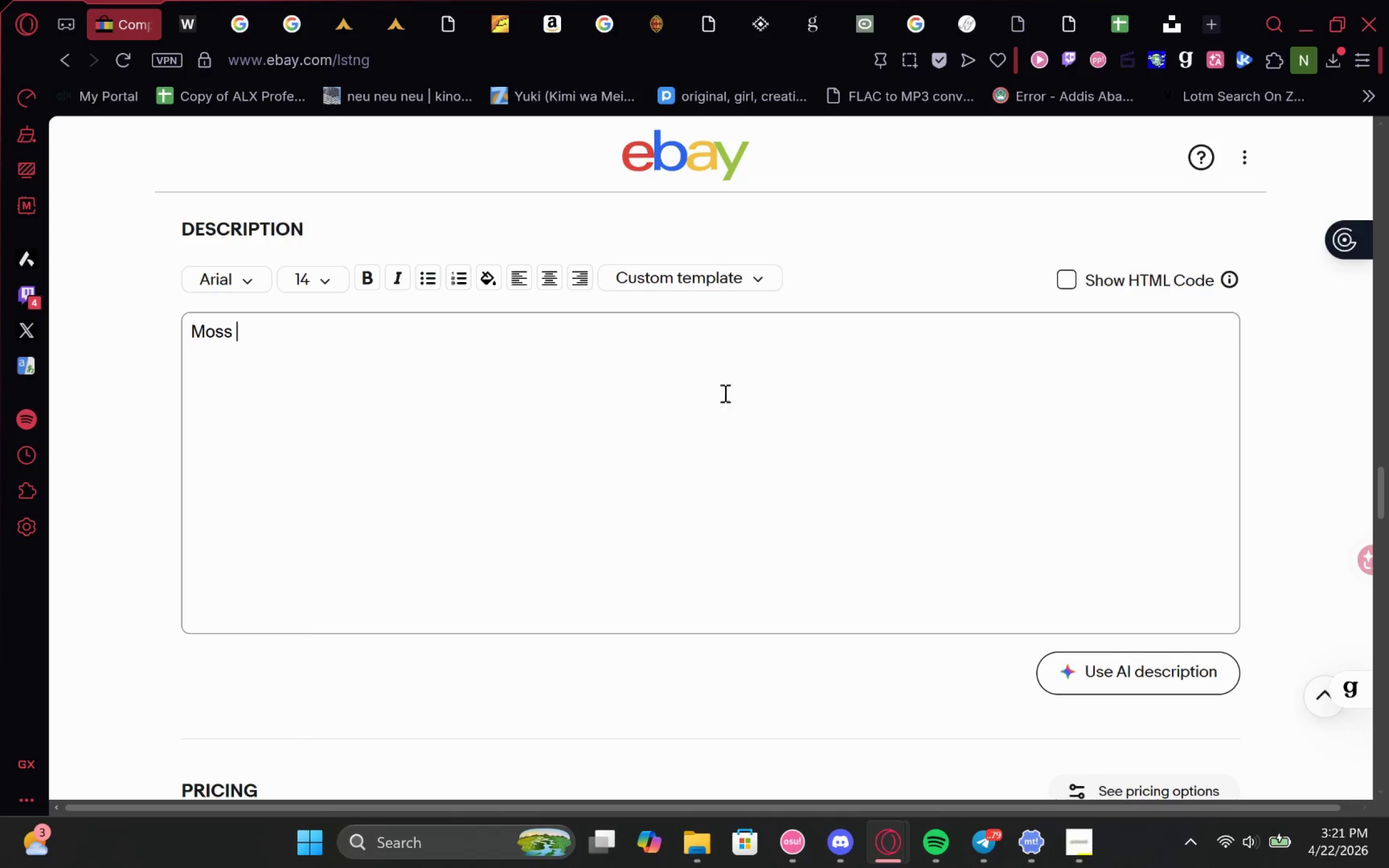 
type(& Stome)
key(Backspace)
key(Backspace)
key(Backspace)
type(ne Sustainable Travel Backpack)
 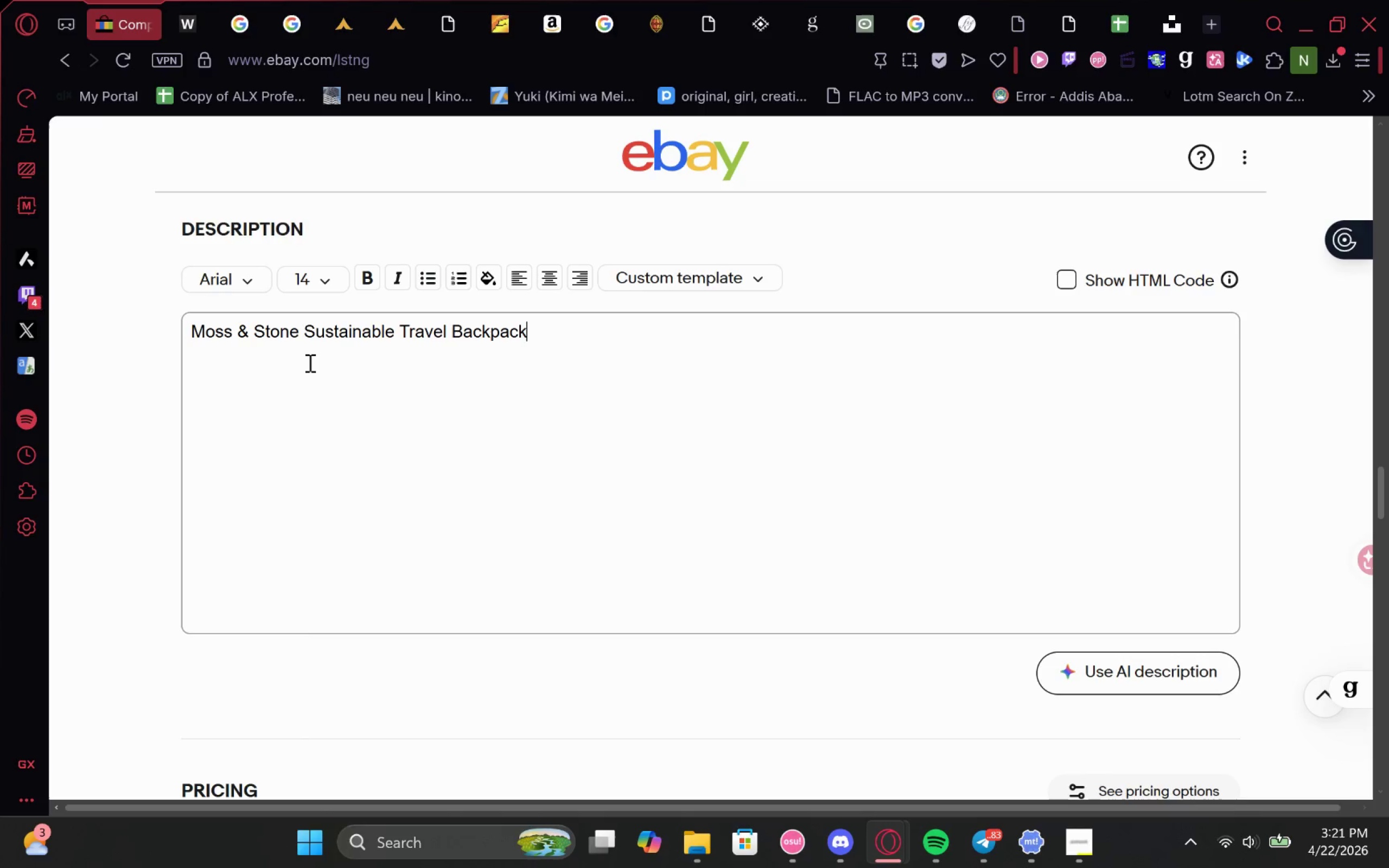 
key(Control+A)
 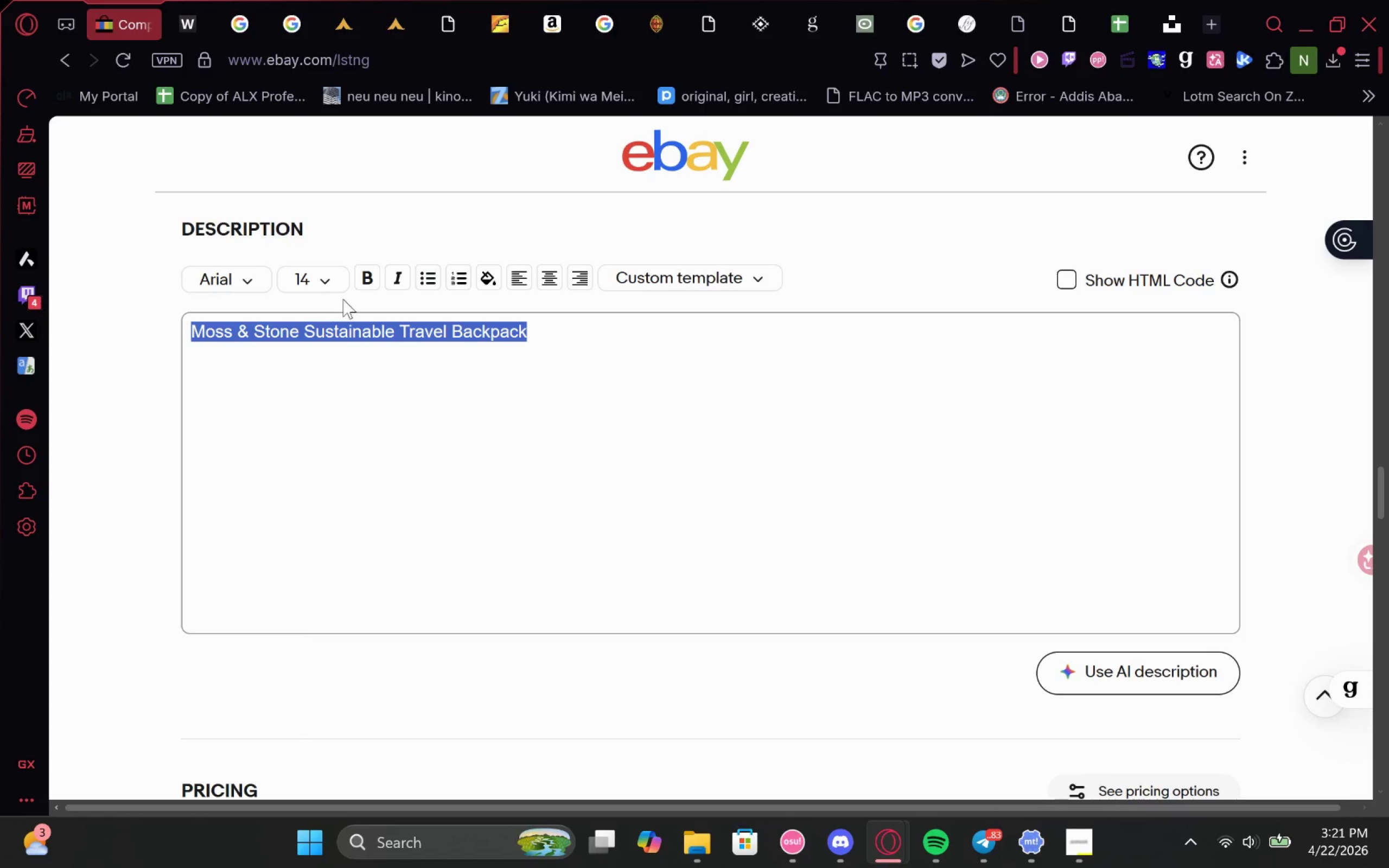 
left_click([316, 279])
 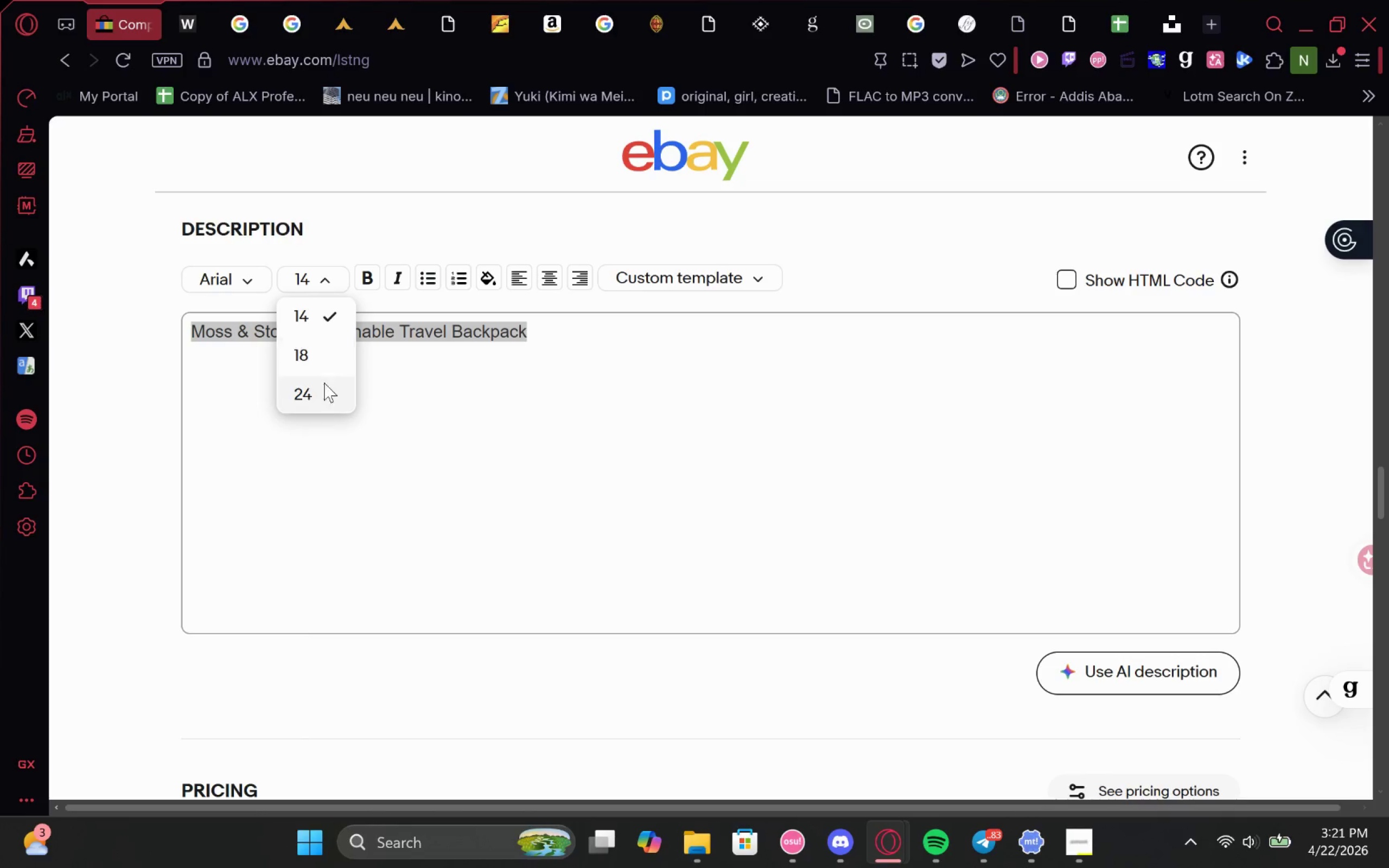 
left_click([324, 393])
 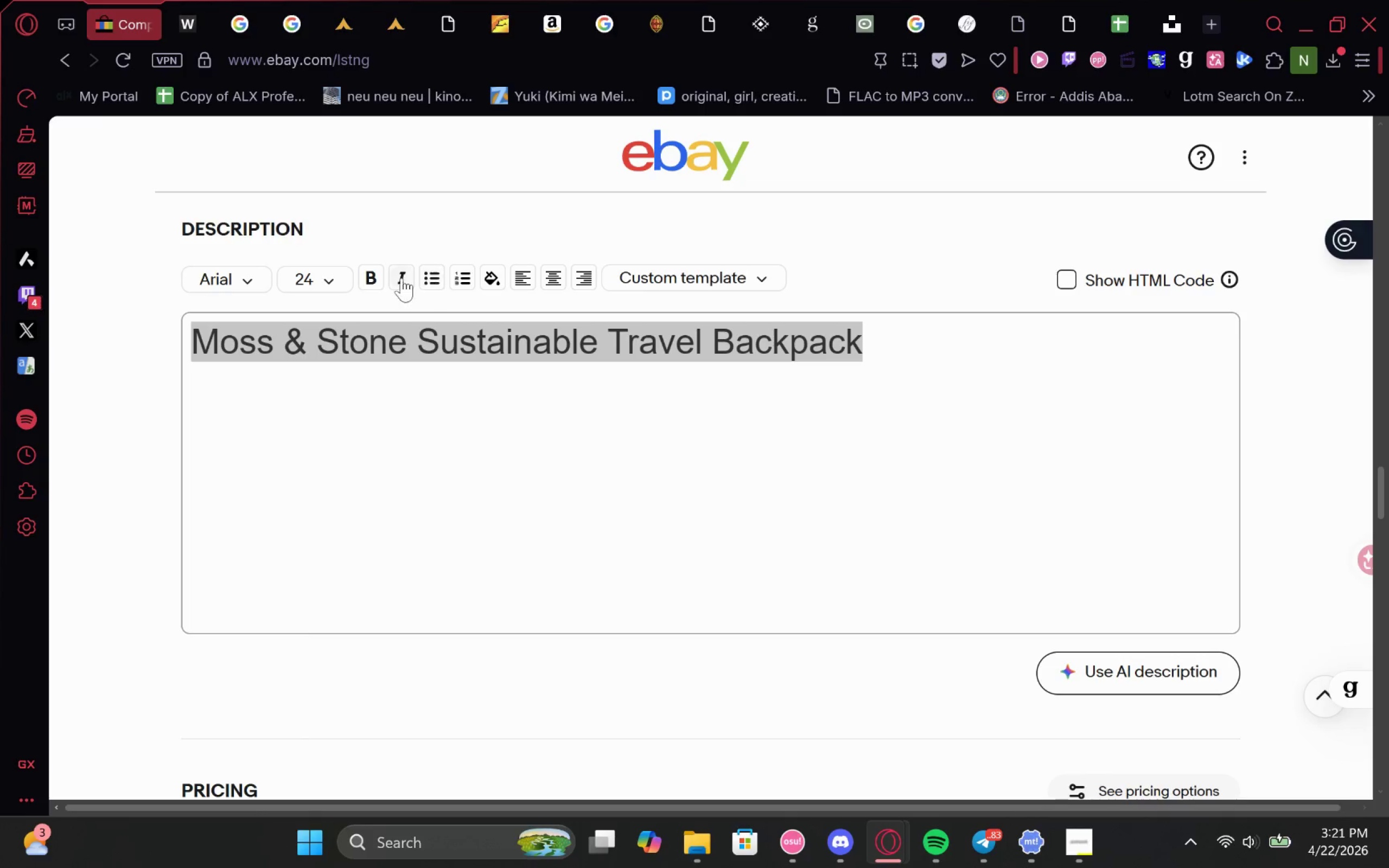 
left_click([375, 278])
 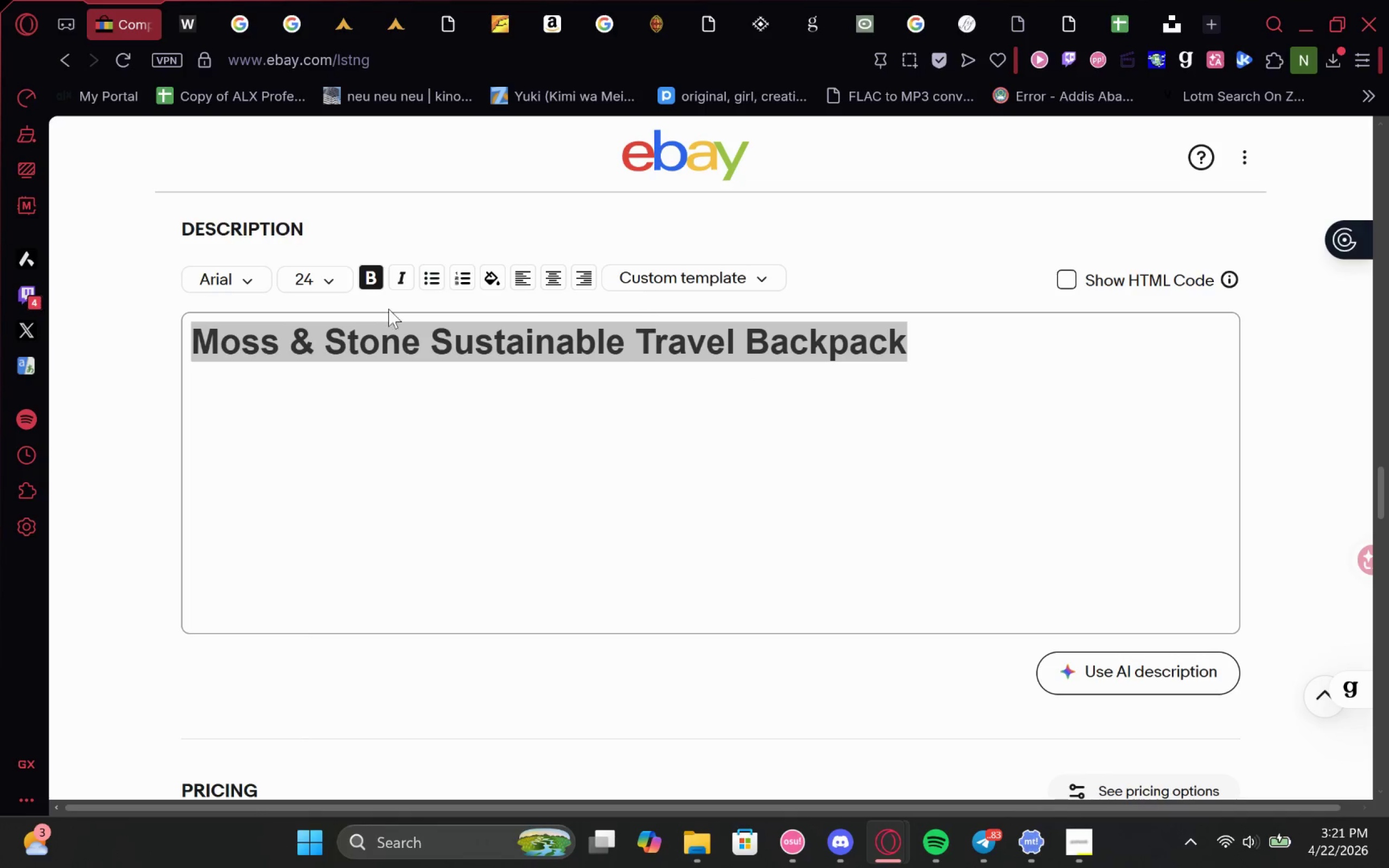 
left_click([244, 284])
 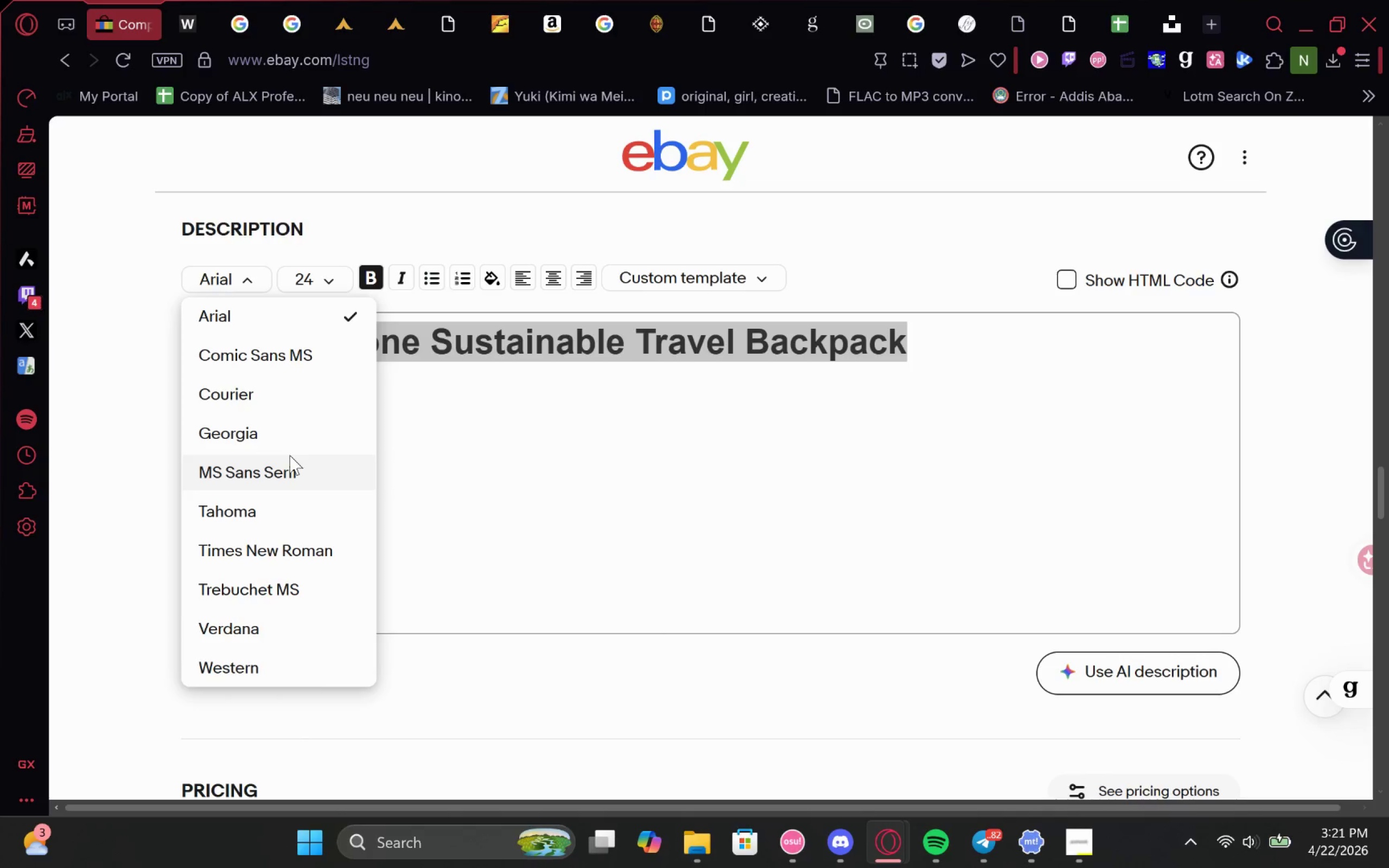 
scroll: coordinate [292, 448], scroll_direction: down, amount: 1.0
 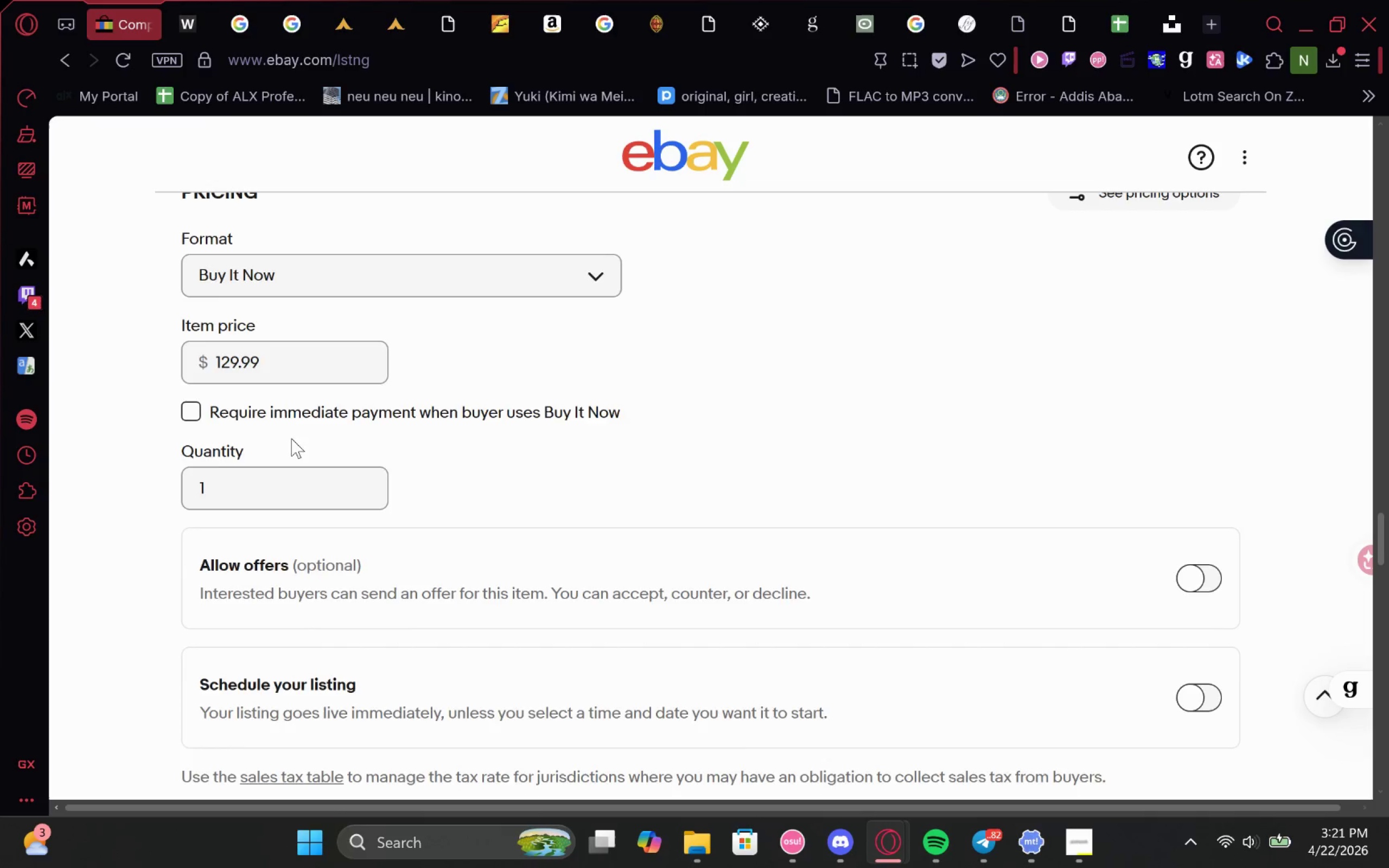 
scroll: coordinate [291, 427], scroll_direction: none, amount: 0.0
 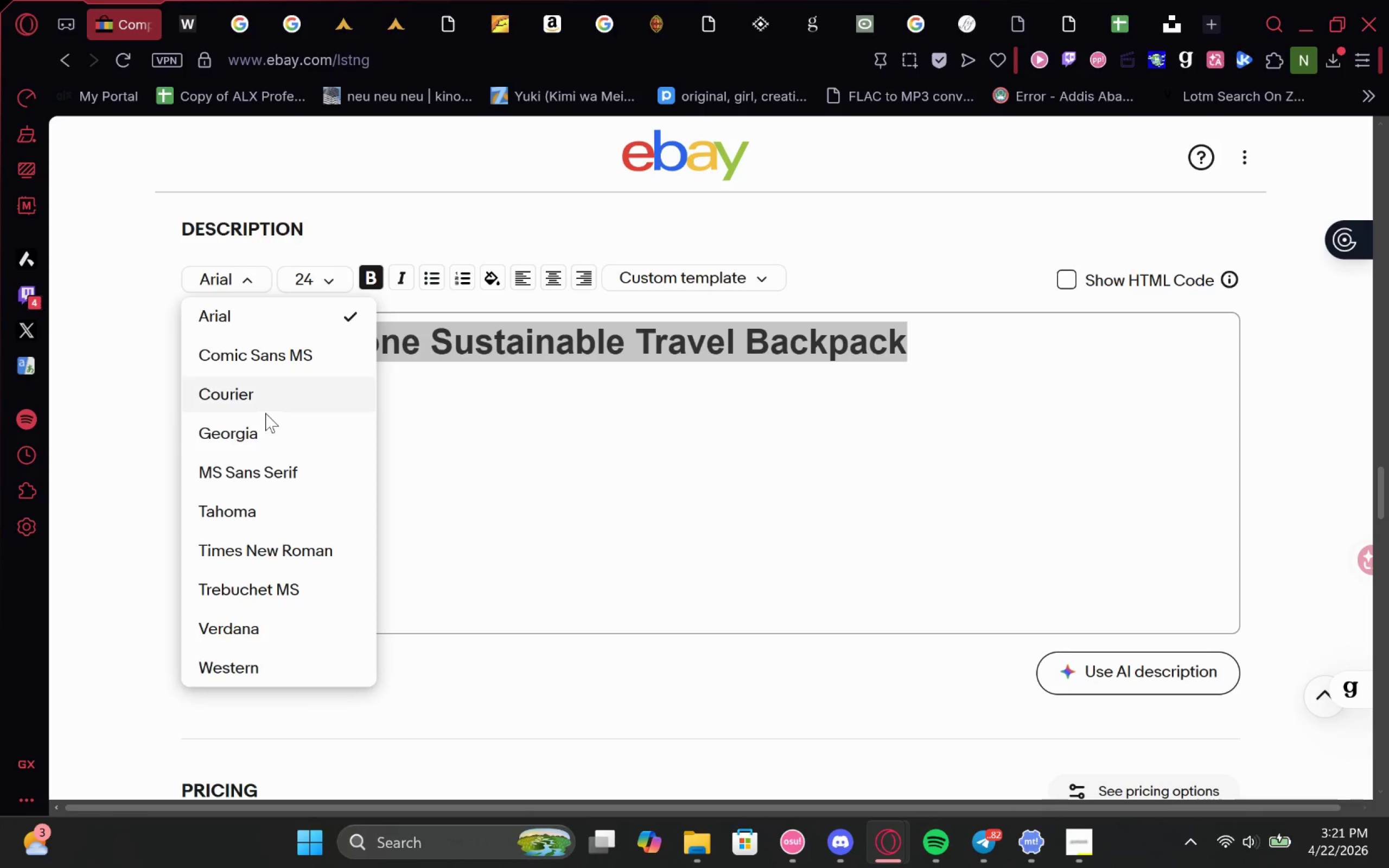 
left_click([266, 403])
 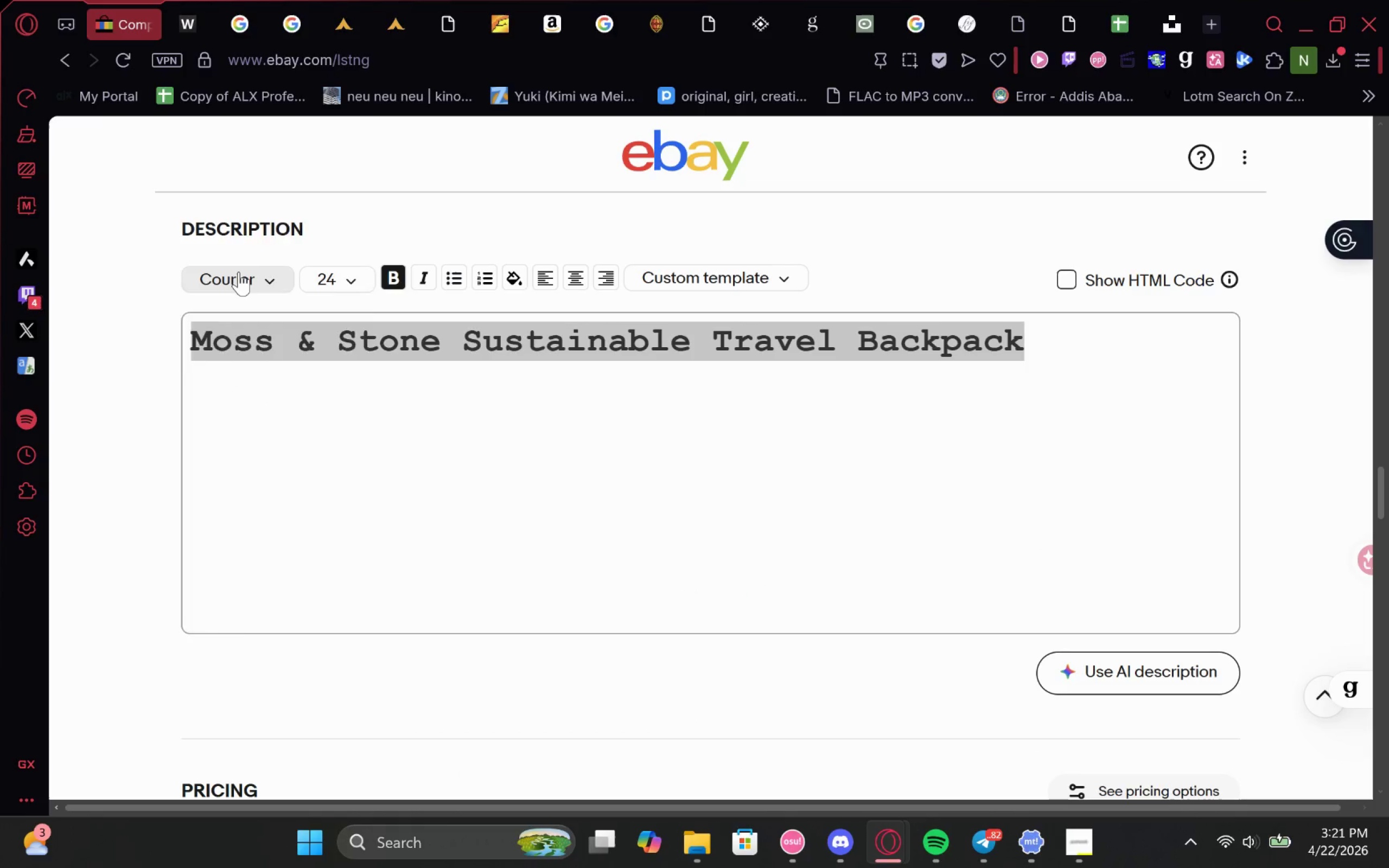 
left_click([237, 272])
 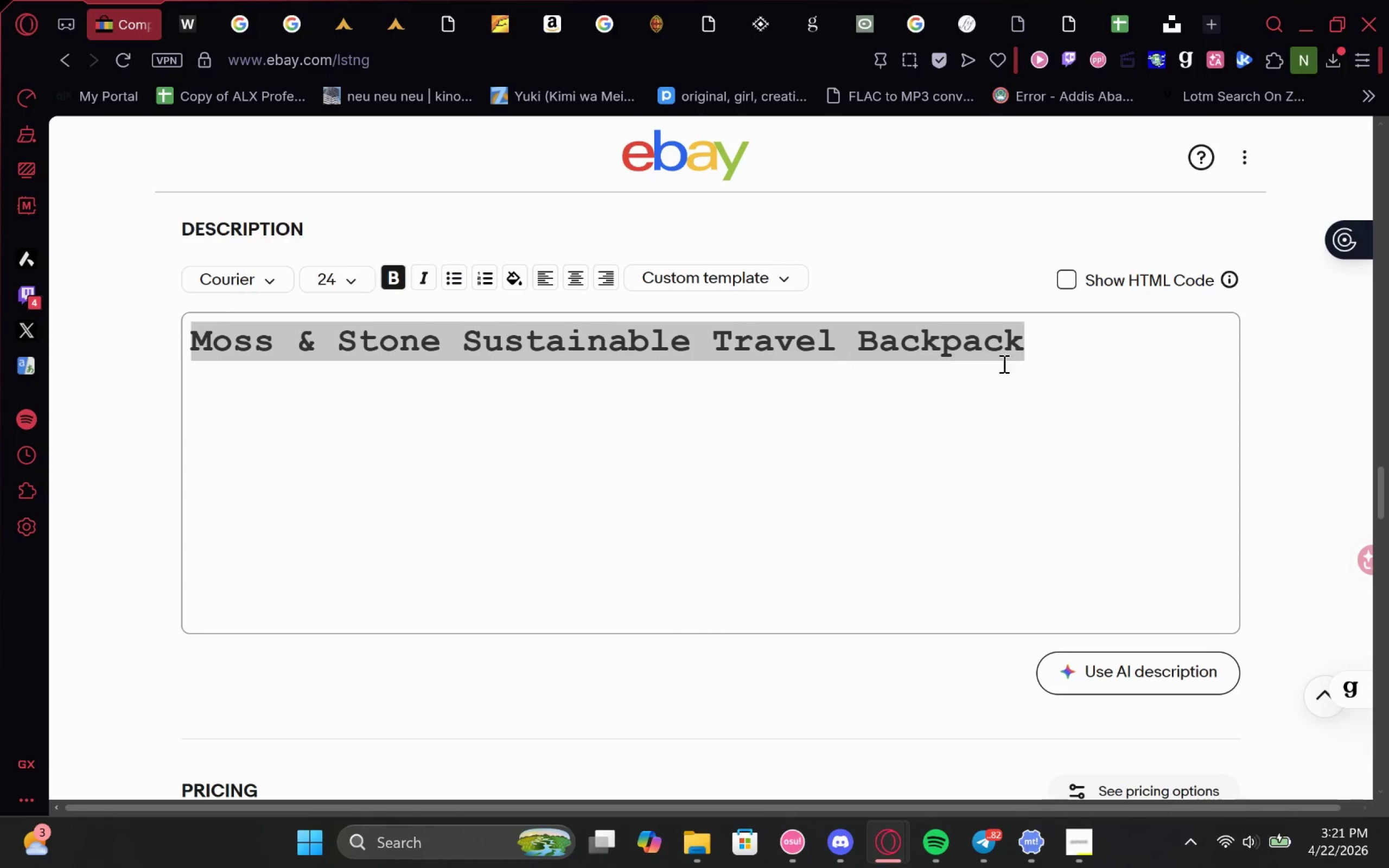 
left_click([1056, 352])
 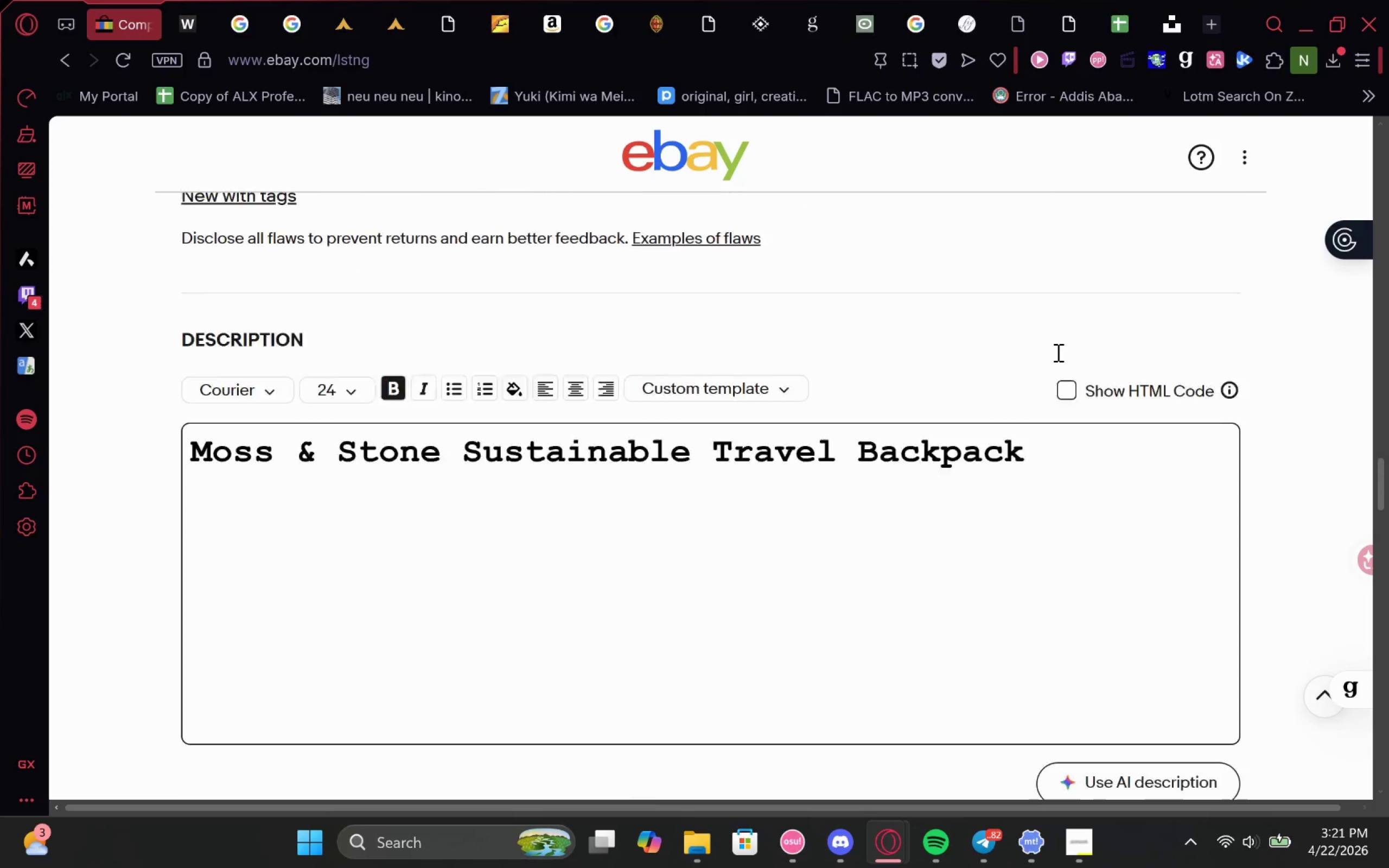 
wait(5.16)
 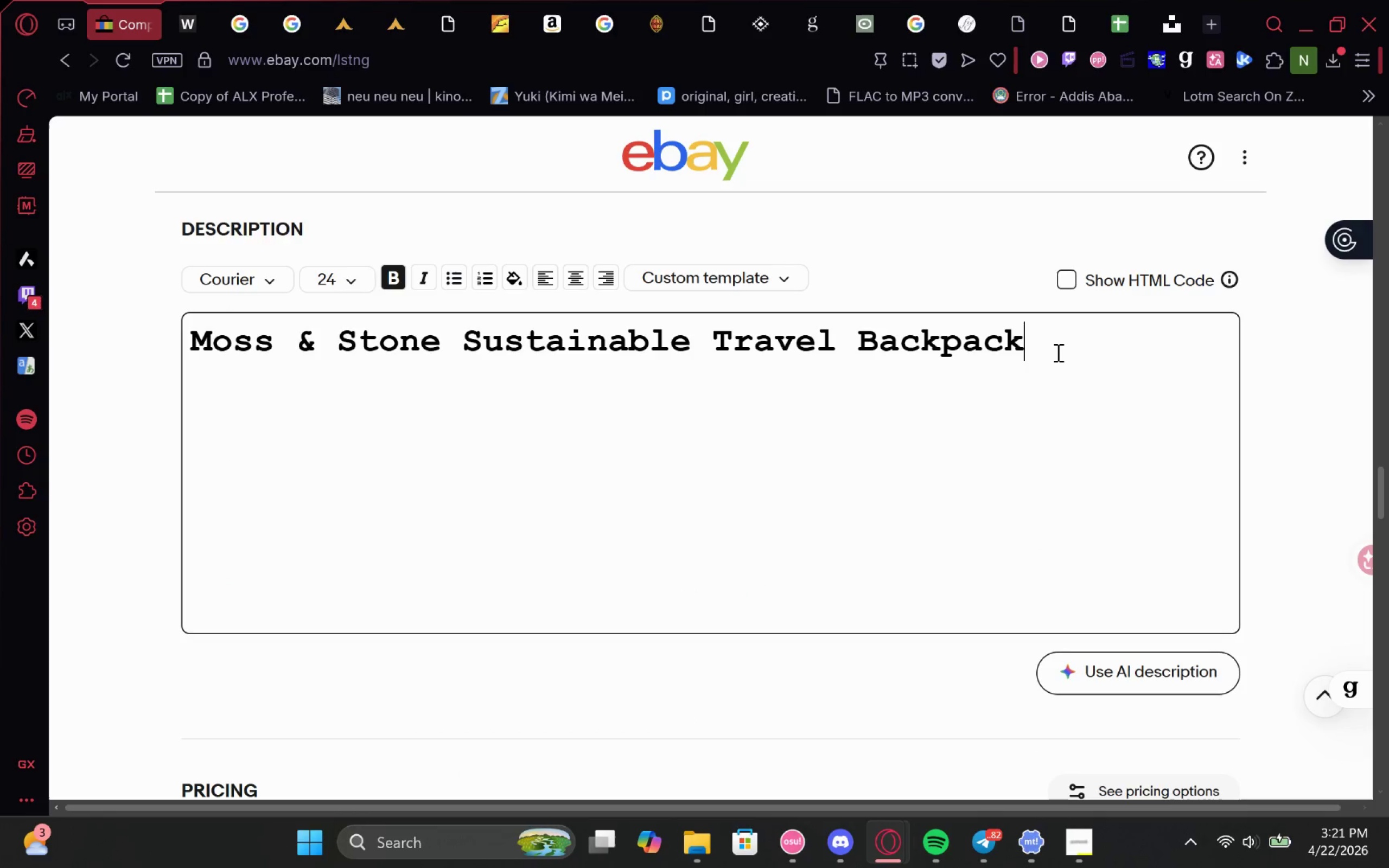 
key(Enter)
 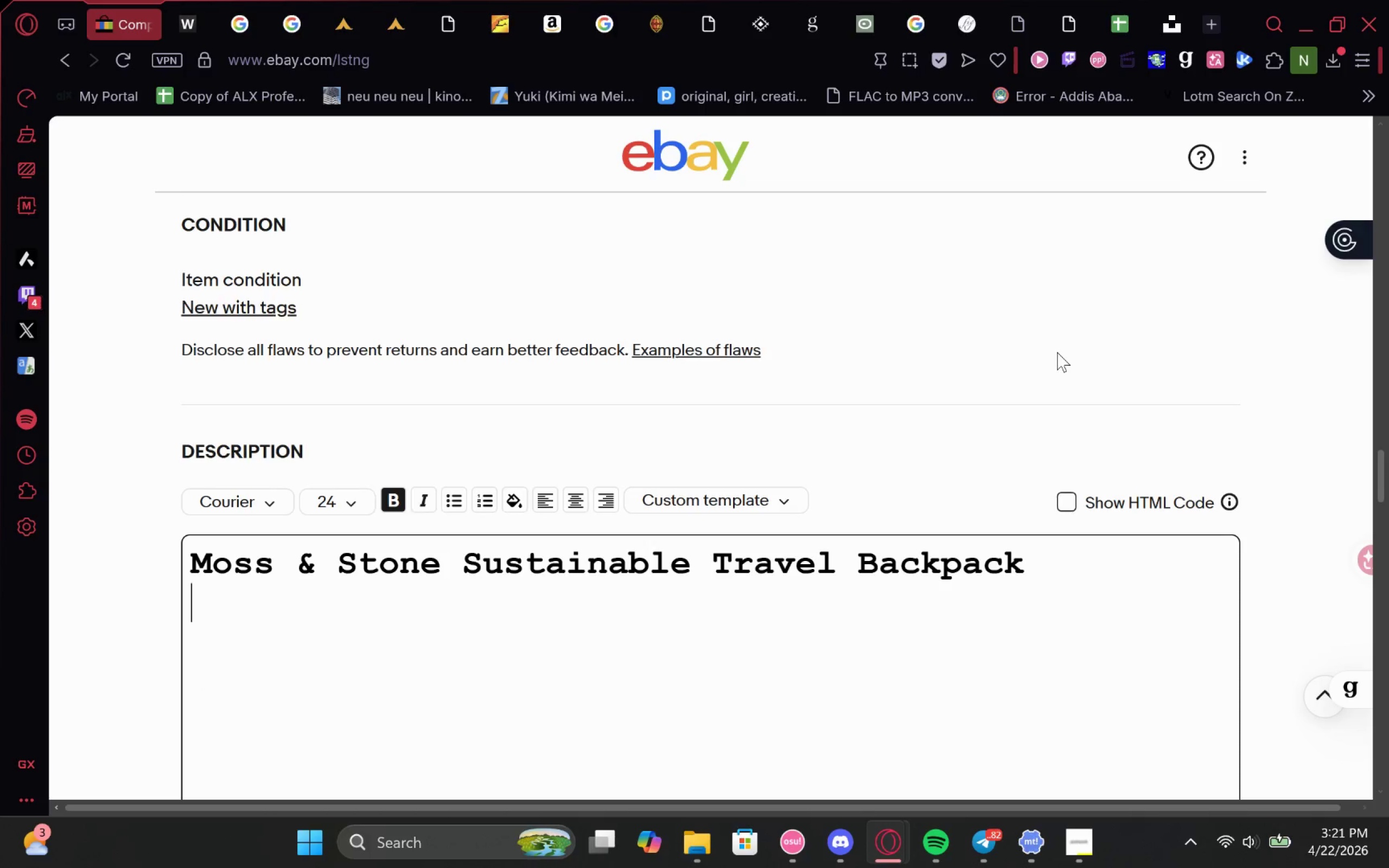 
key(Enter)
 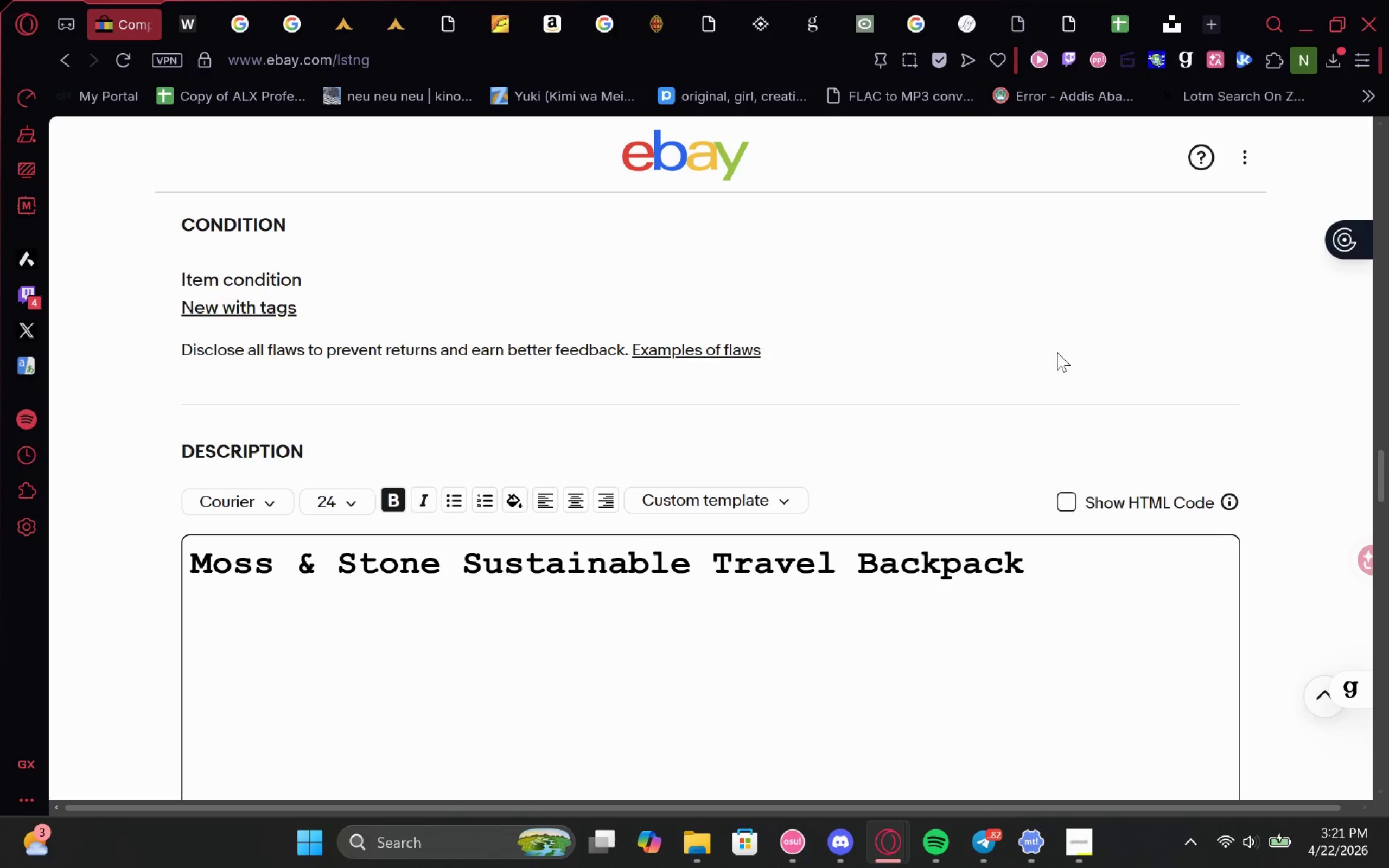 
key(Backspace)
type(Crafted with care to)
 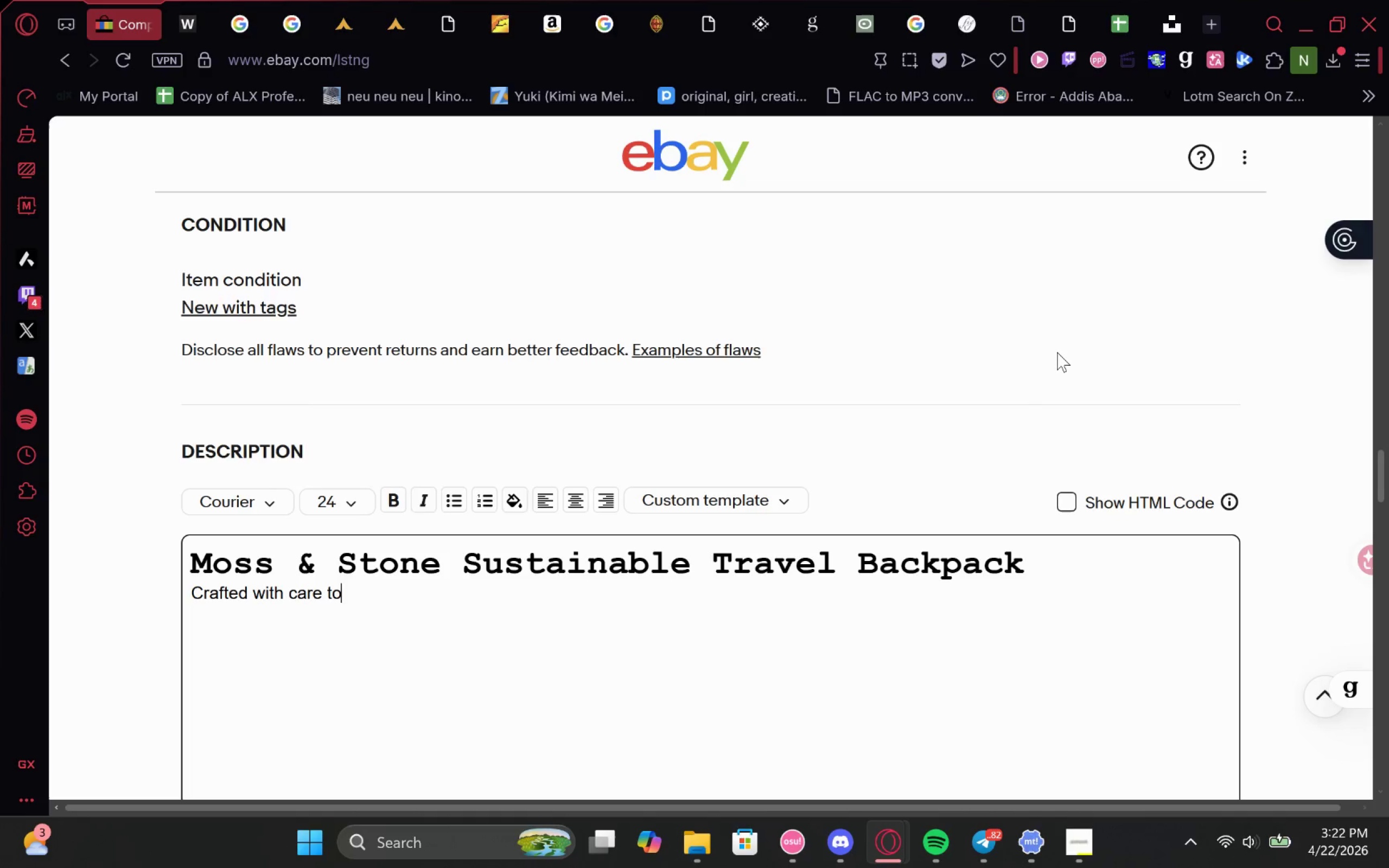 
key(Backspace)
key(Backspace)
type(for the sake of outdooe )
key(Backspace)
key(Backspace)
type(r living )
key(Backspace)
type(, the )
 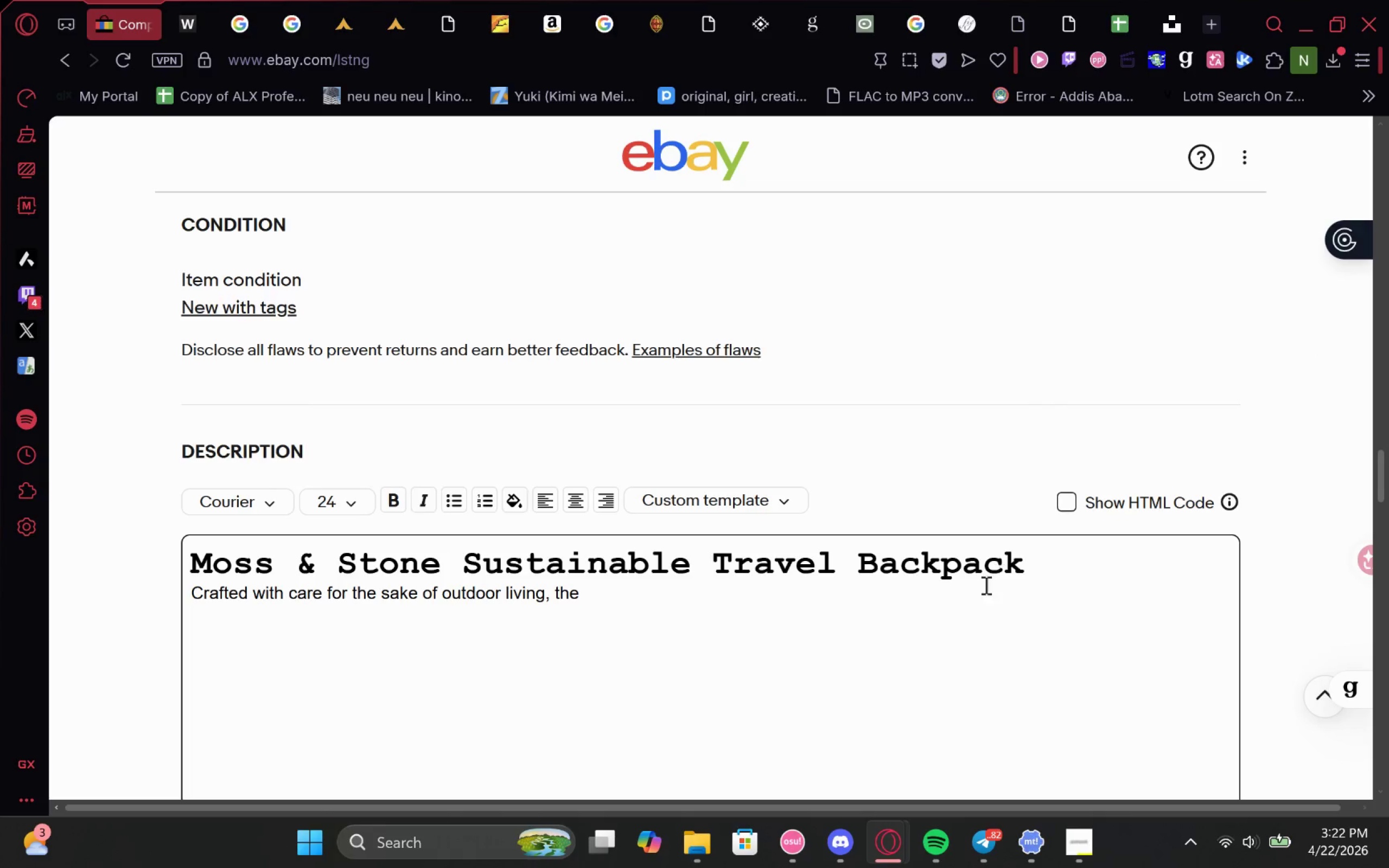 
left_click_drag(start_coordinate=[1021, 570], to_coordinate=[173, 572])
 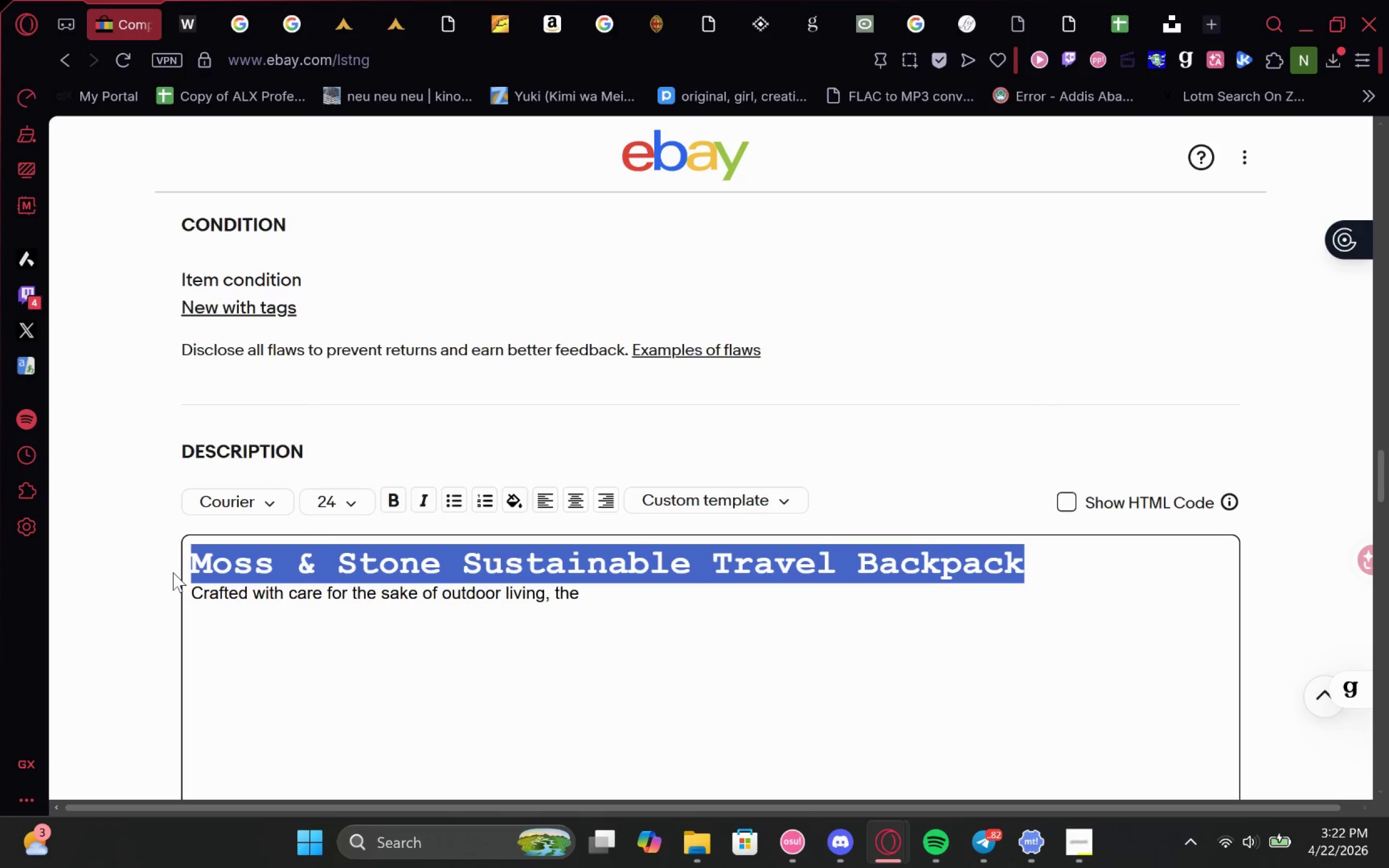 
key(Control+C)
 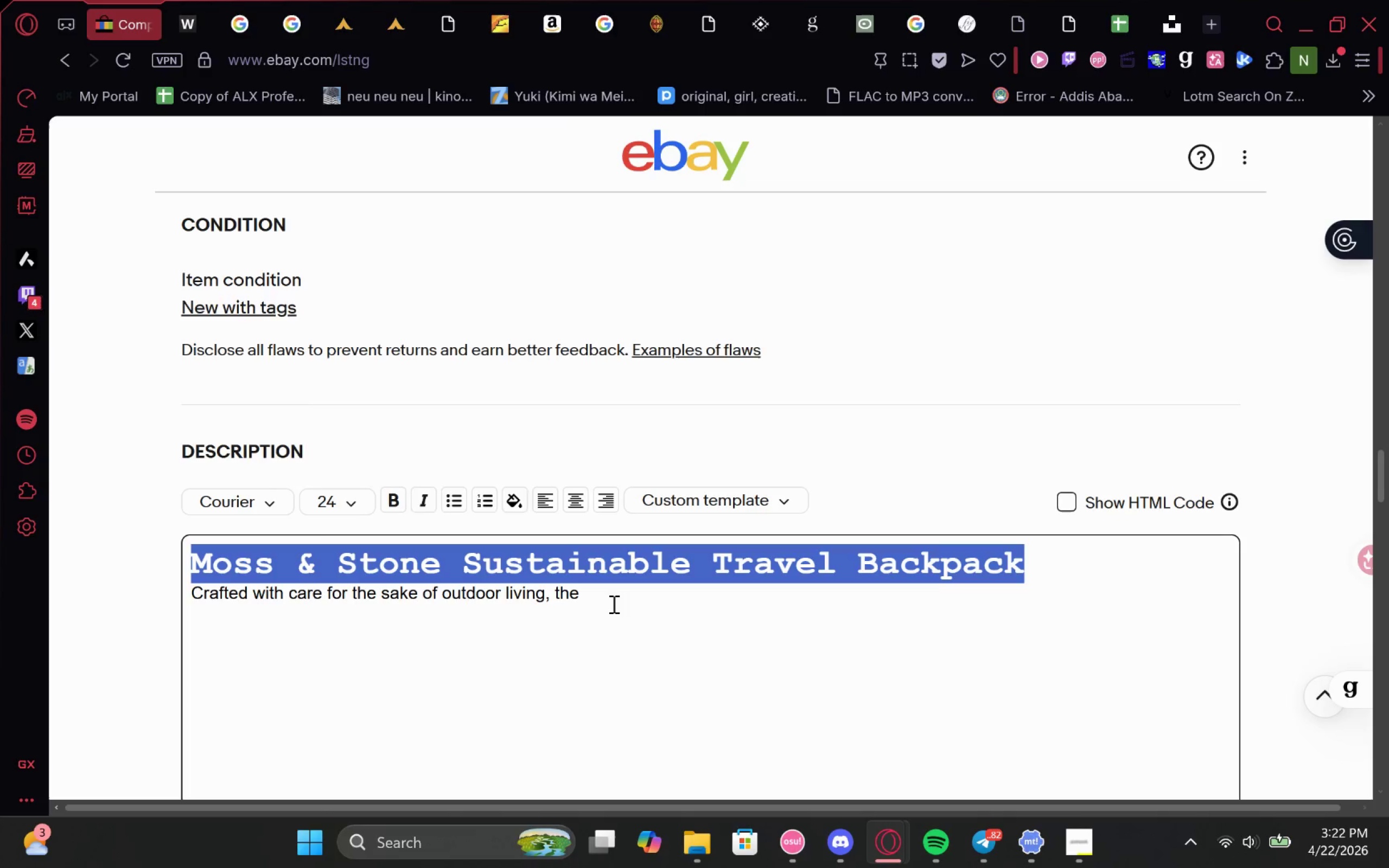 
left_click([612, 602])
 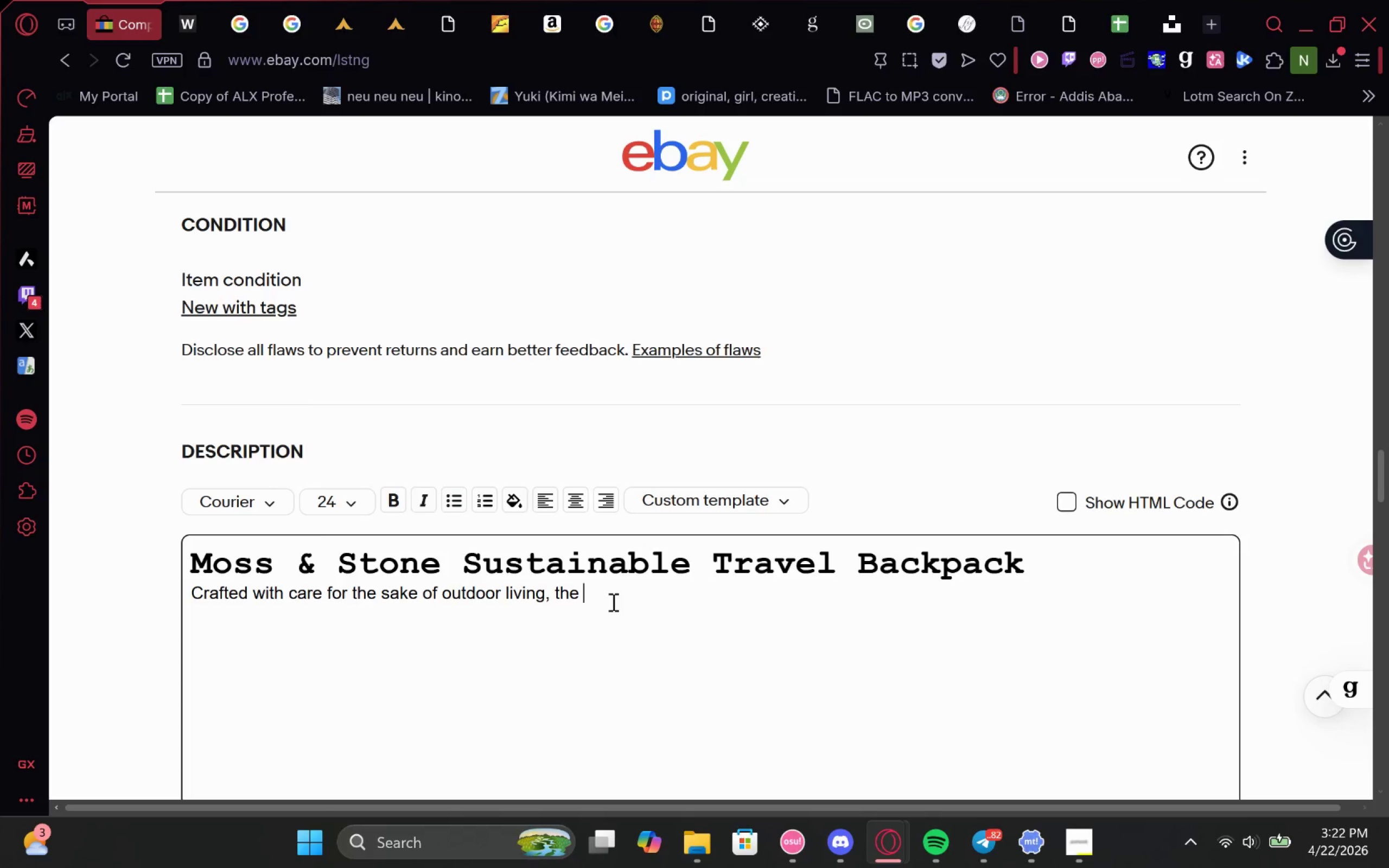 
key(Control+V)
 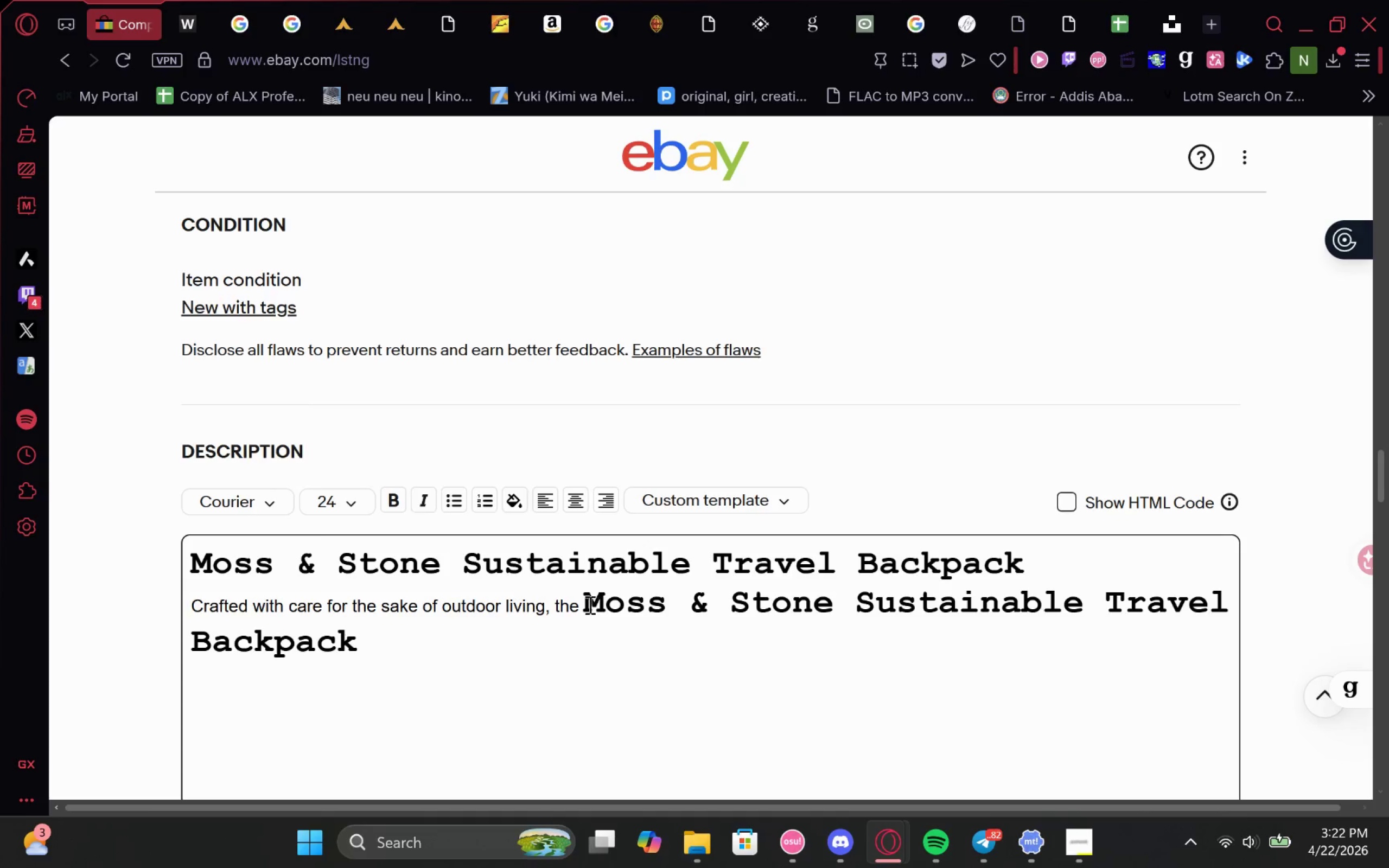 
left_click_drag(start_coordinate=[589, 604], to_coordinate=[626, 654])
 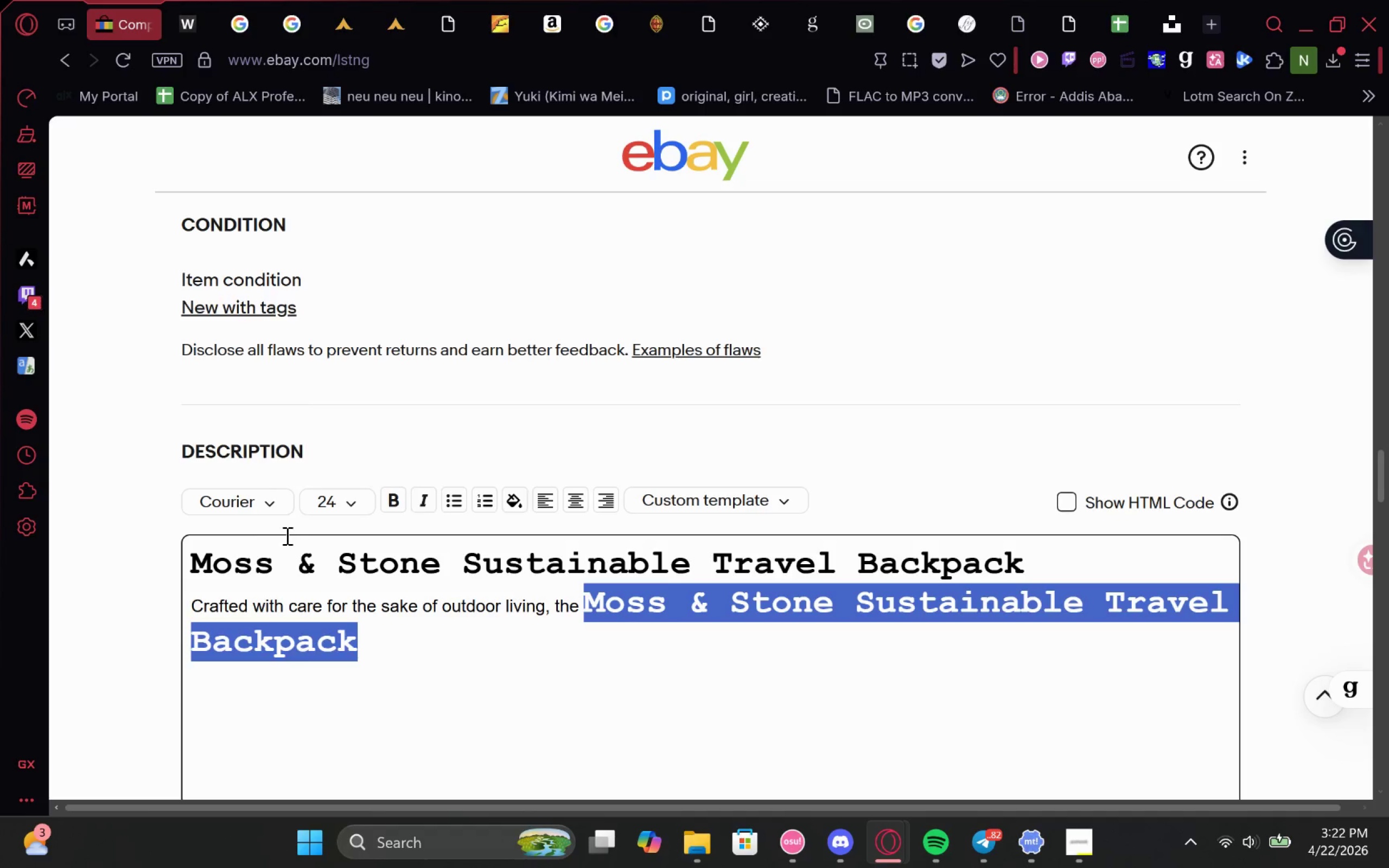 
left_click([257, 500])
 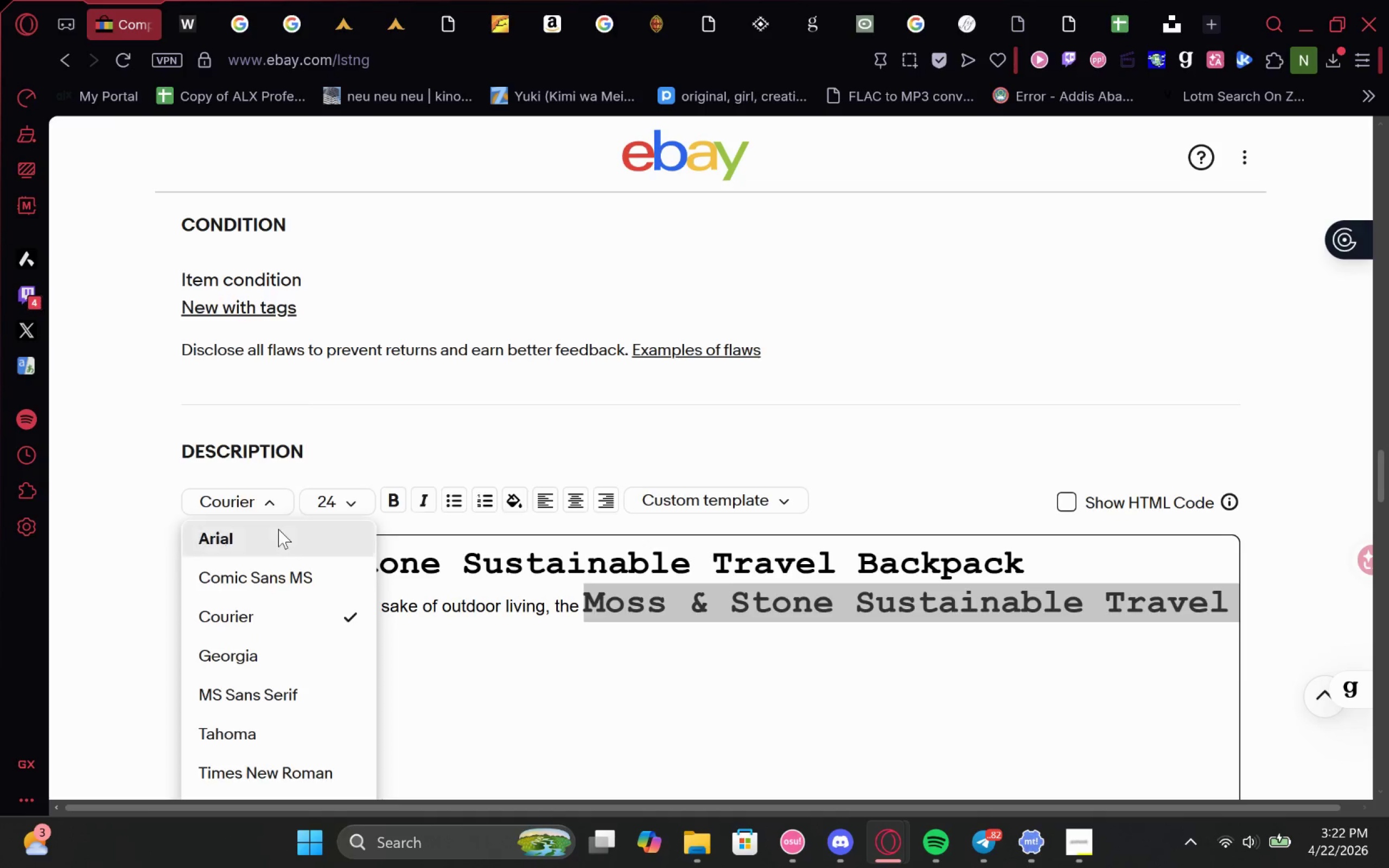 
double_click([324, 501])
 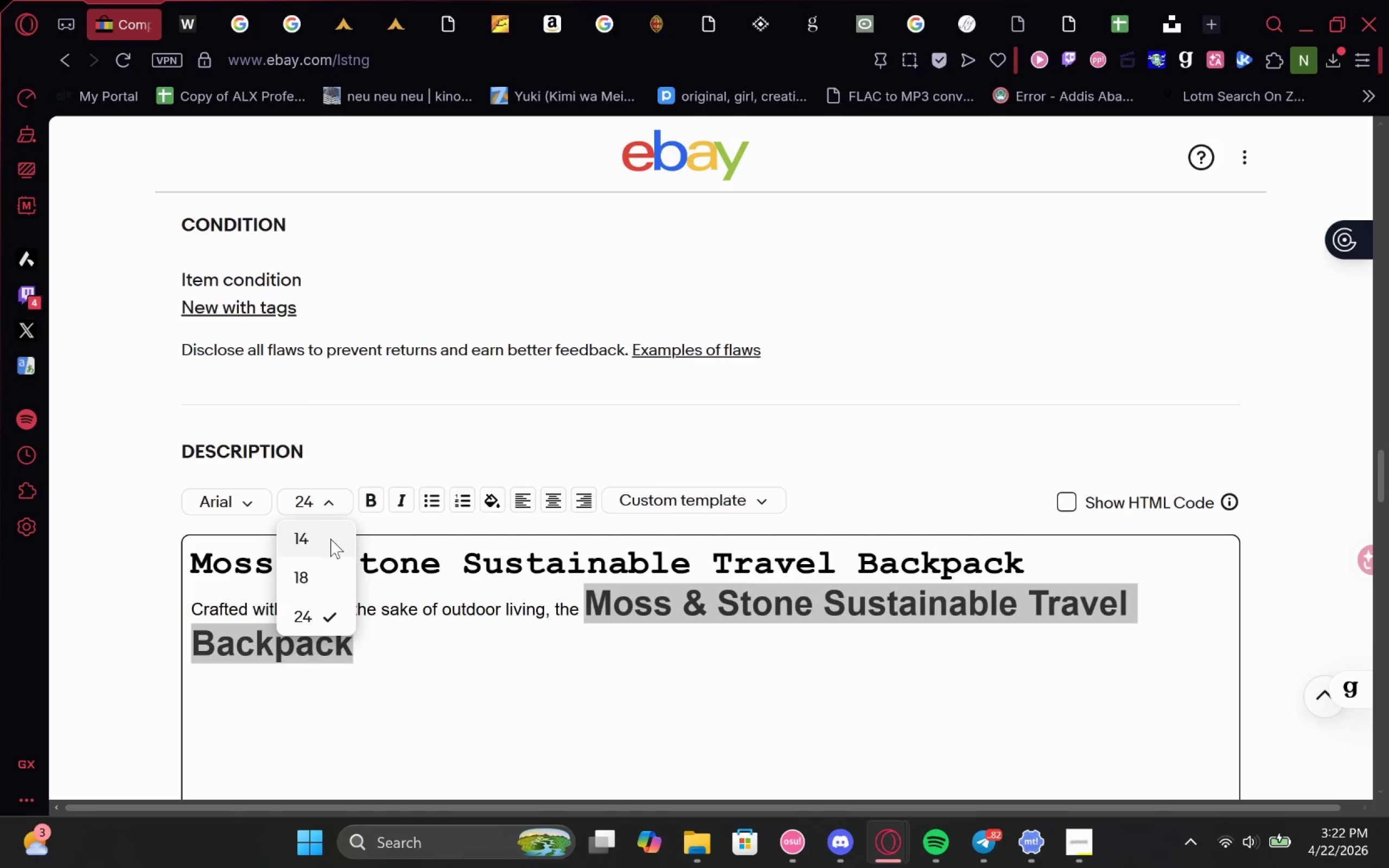 
left_click([330, 539])
 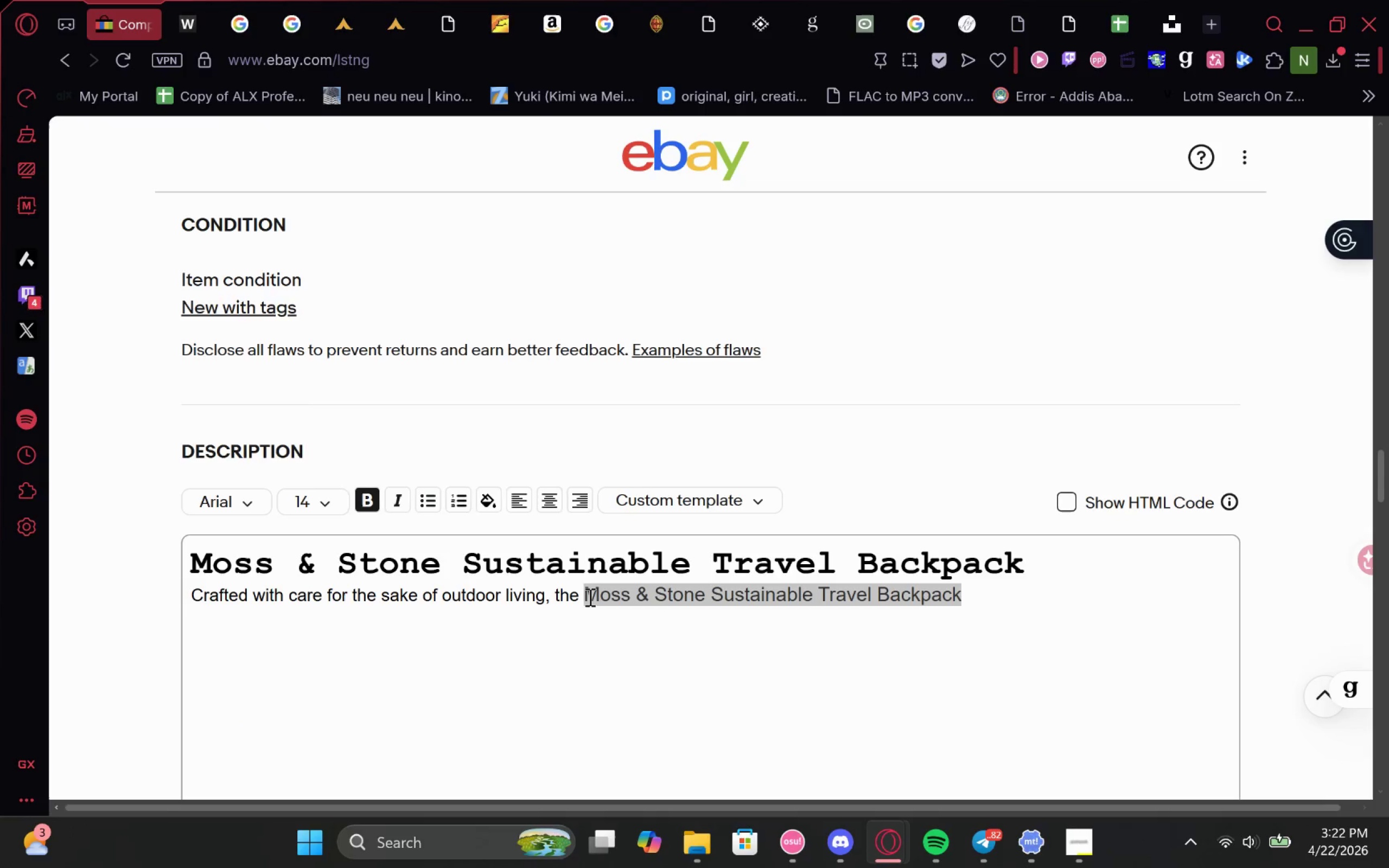 
left_click([597, 600])
 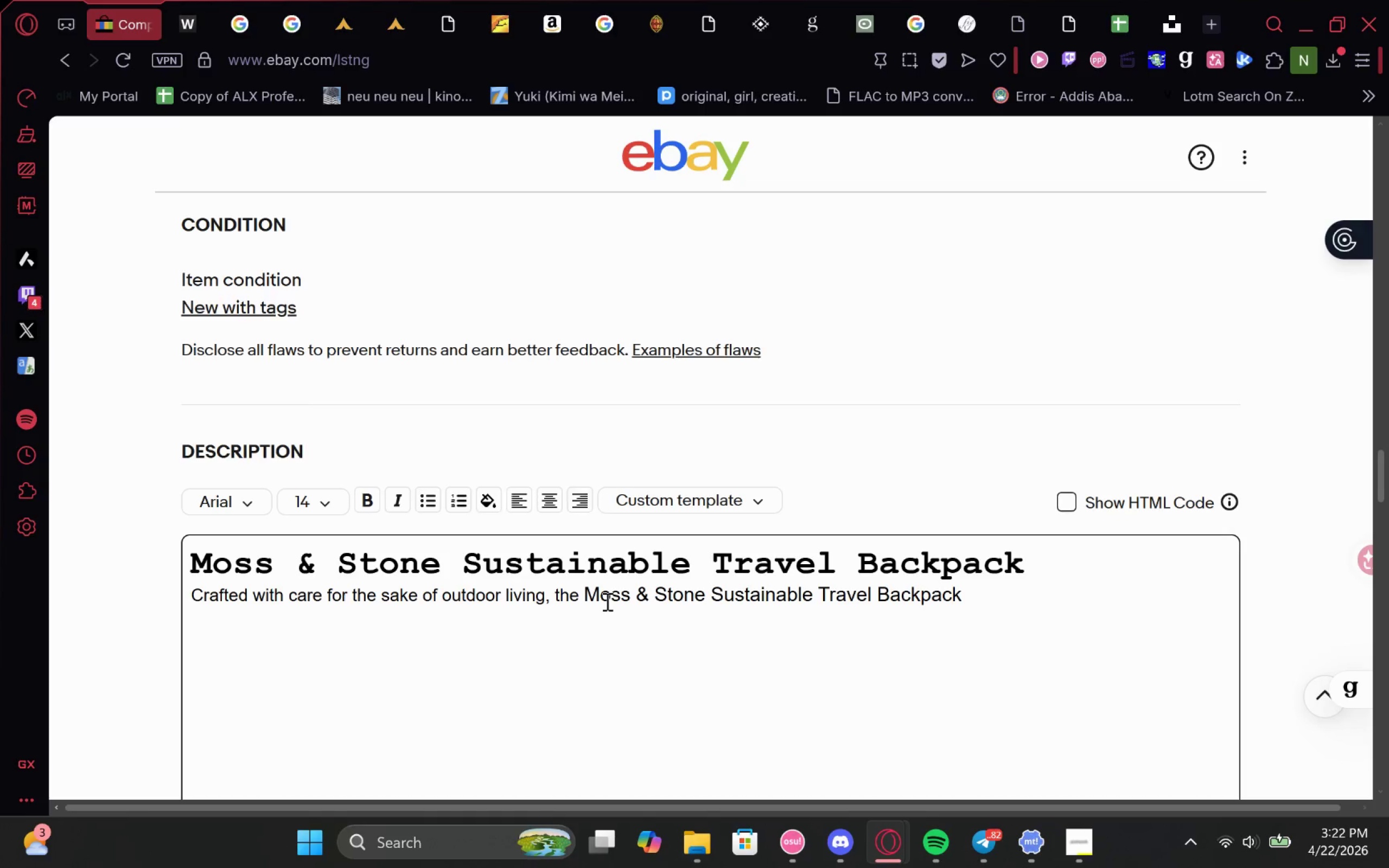 
key(Backspace)
 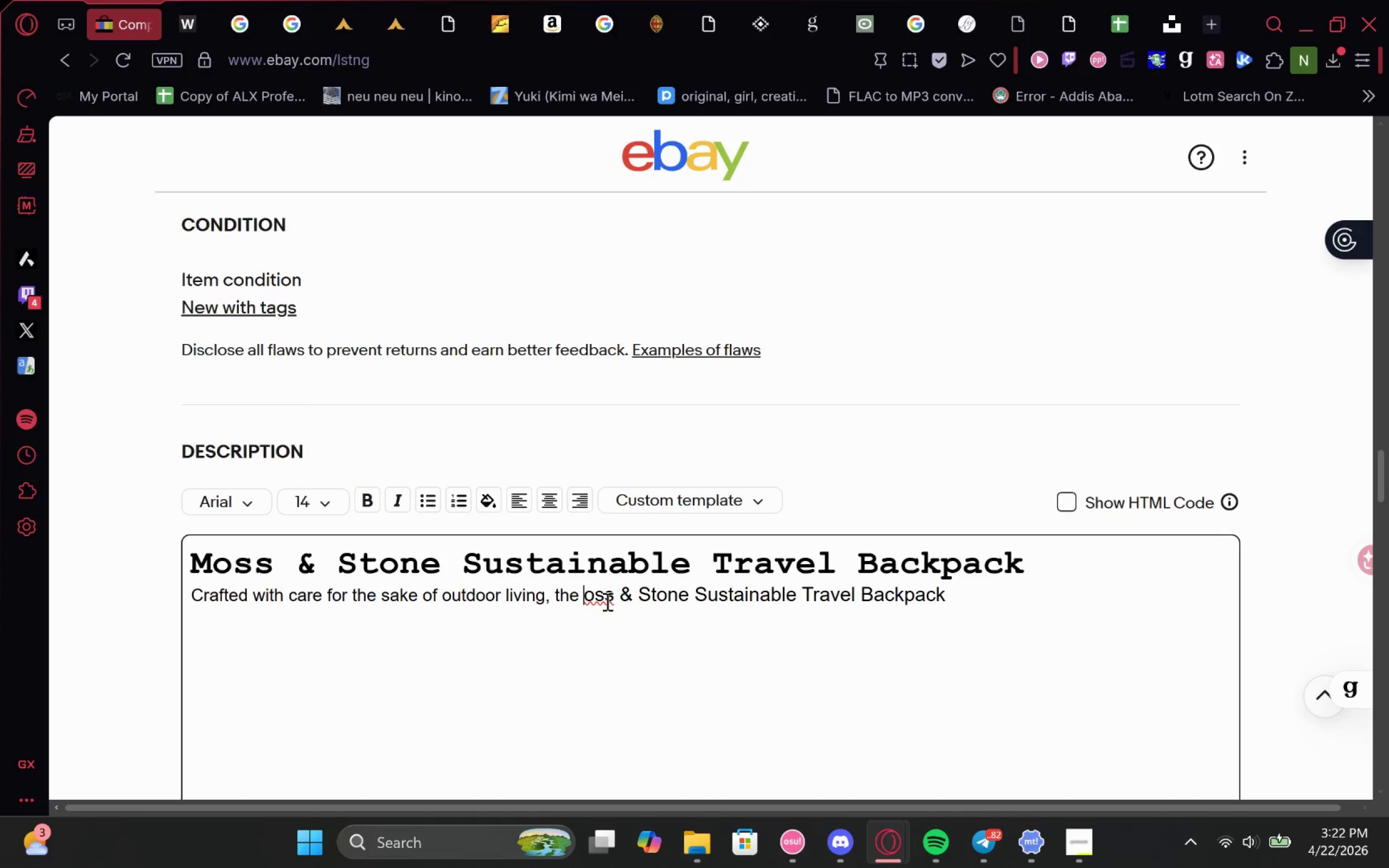 
key(M)
 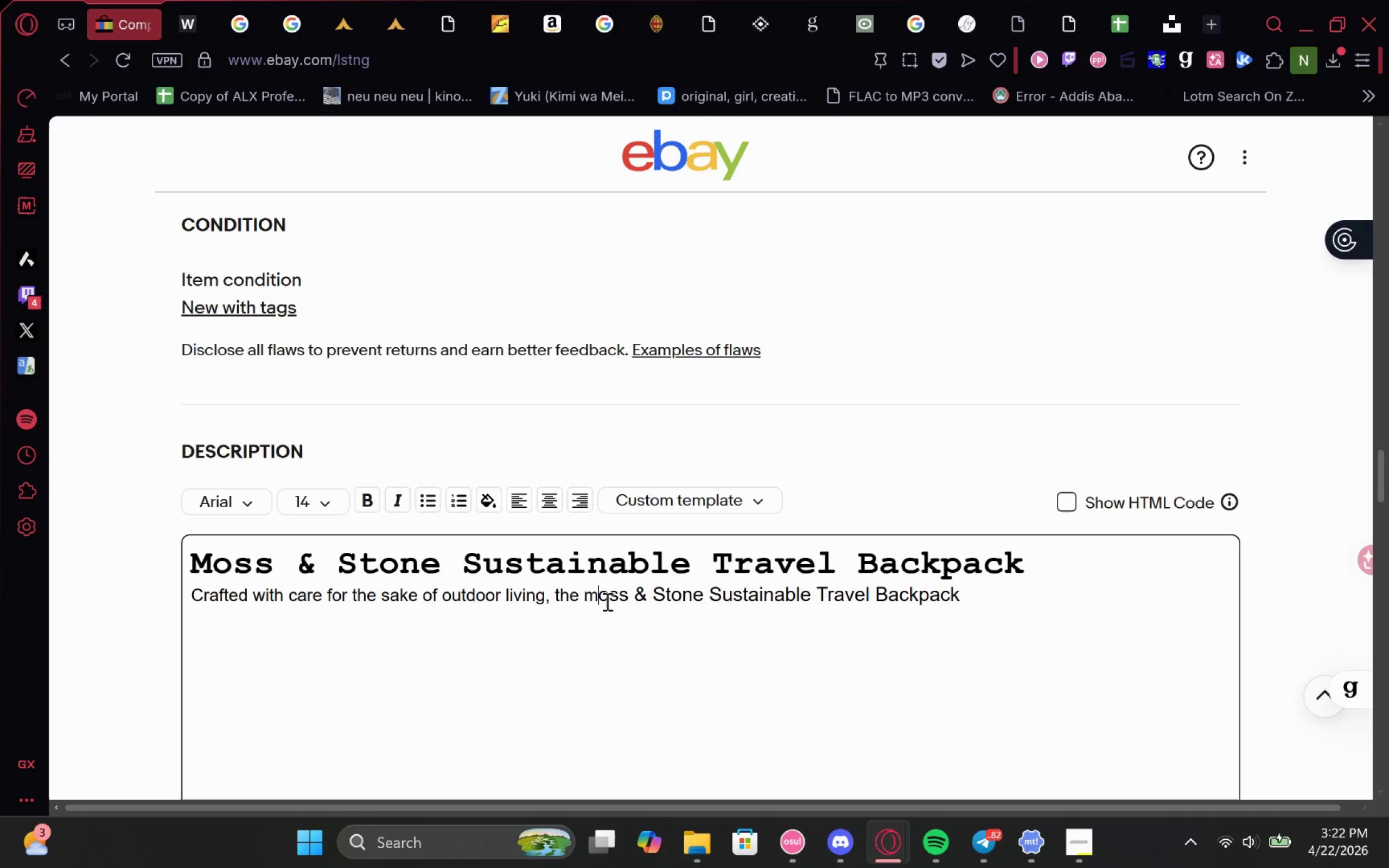 
hold_key(key=ArrowRight, duration=0.67)
 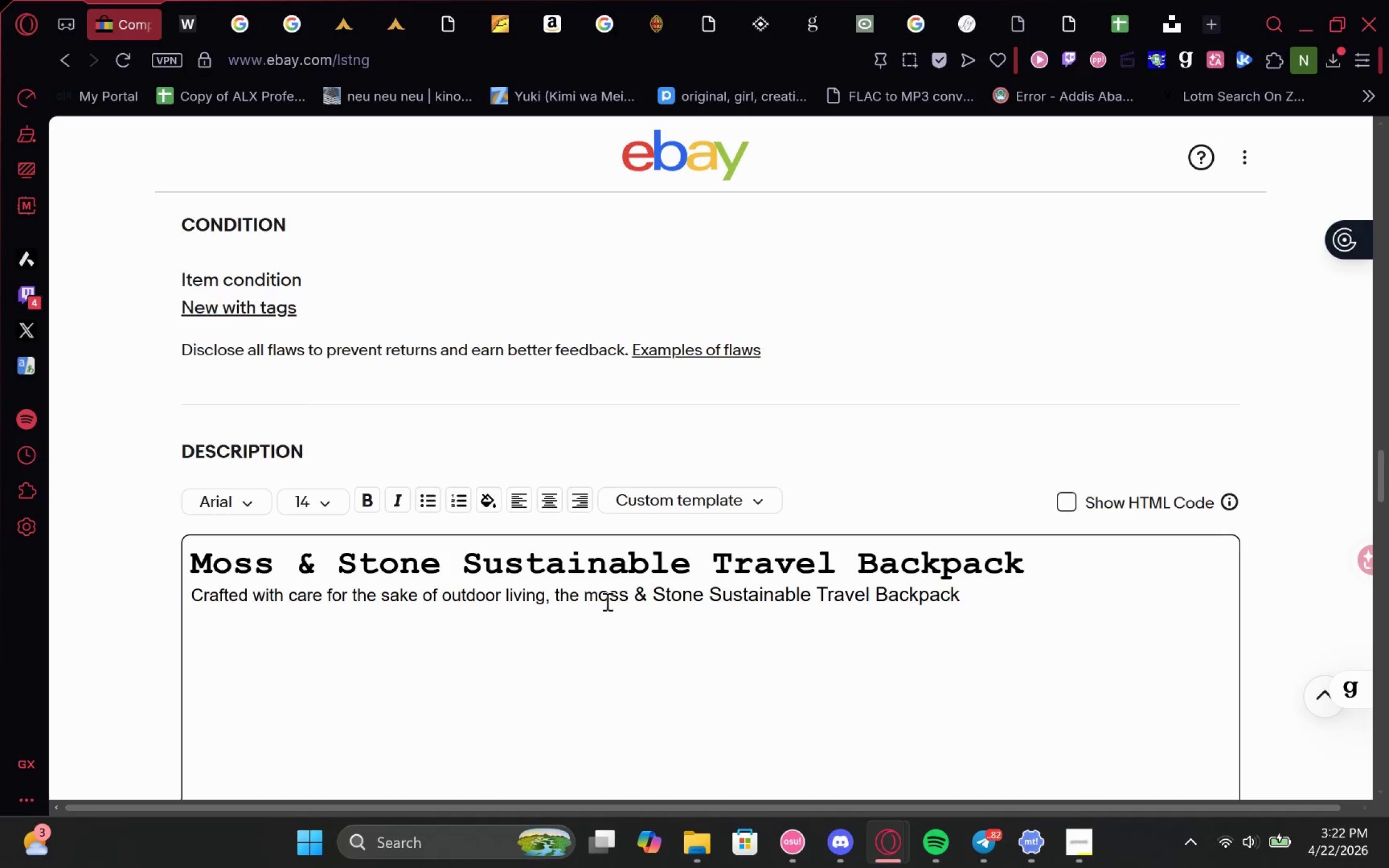 
key(ArrowRight)
 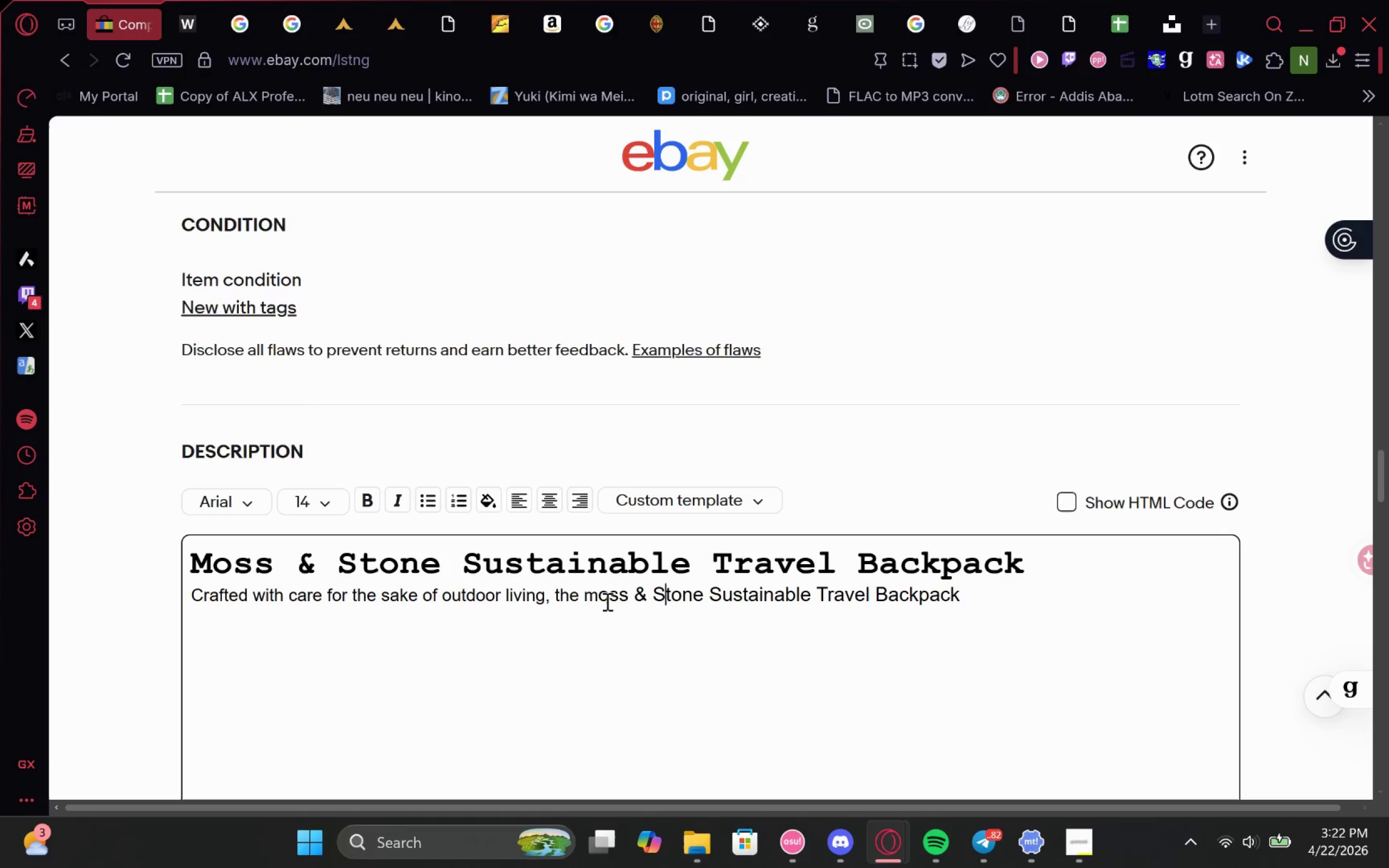 
key(Backspace)
 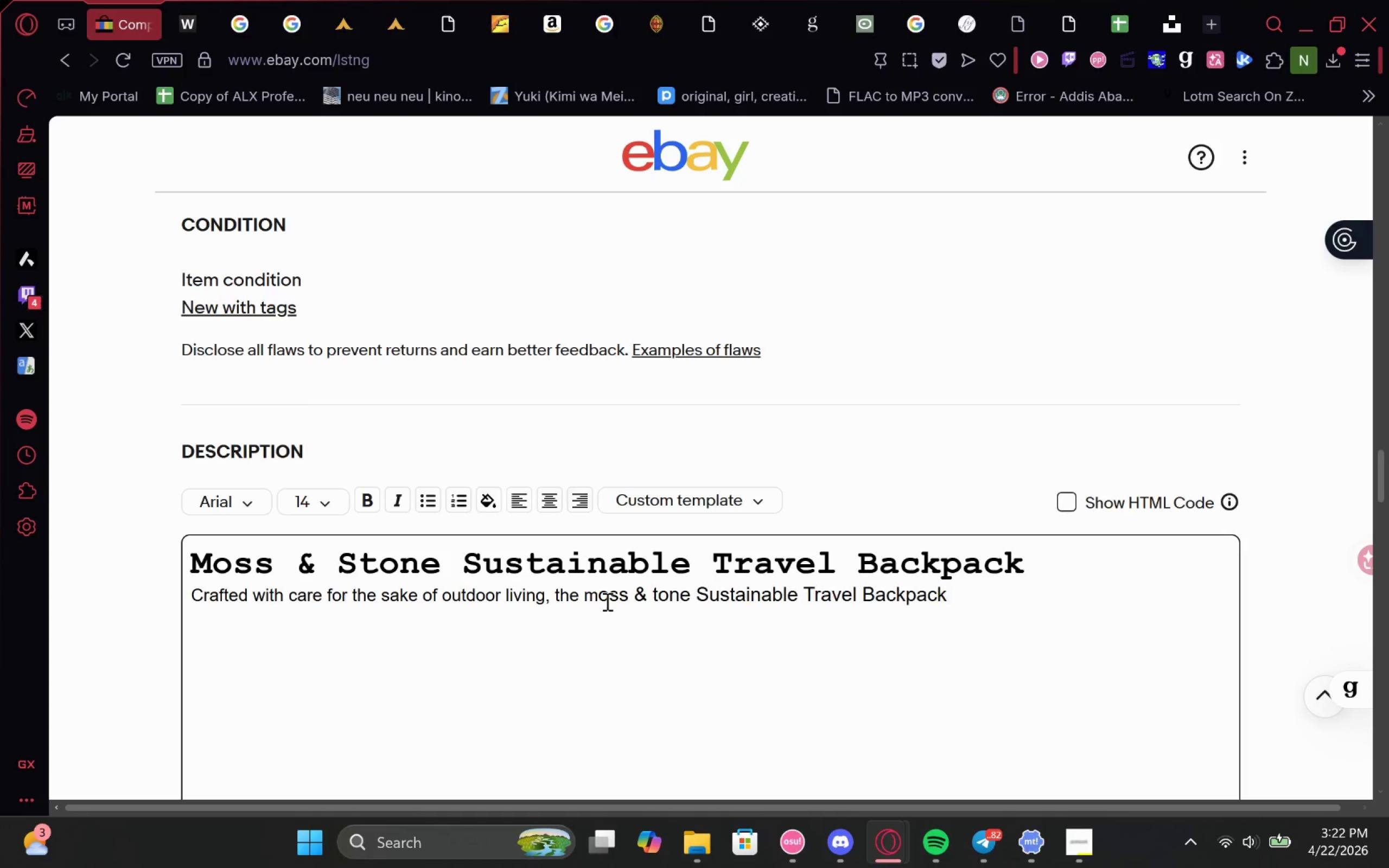 
key(S)
 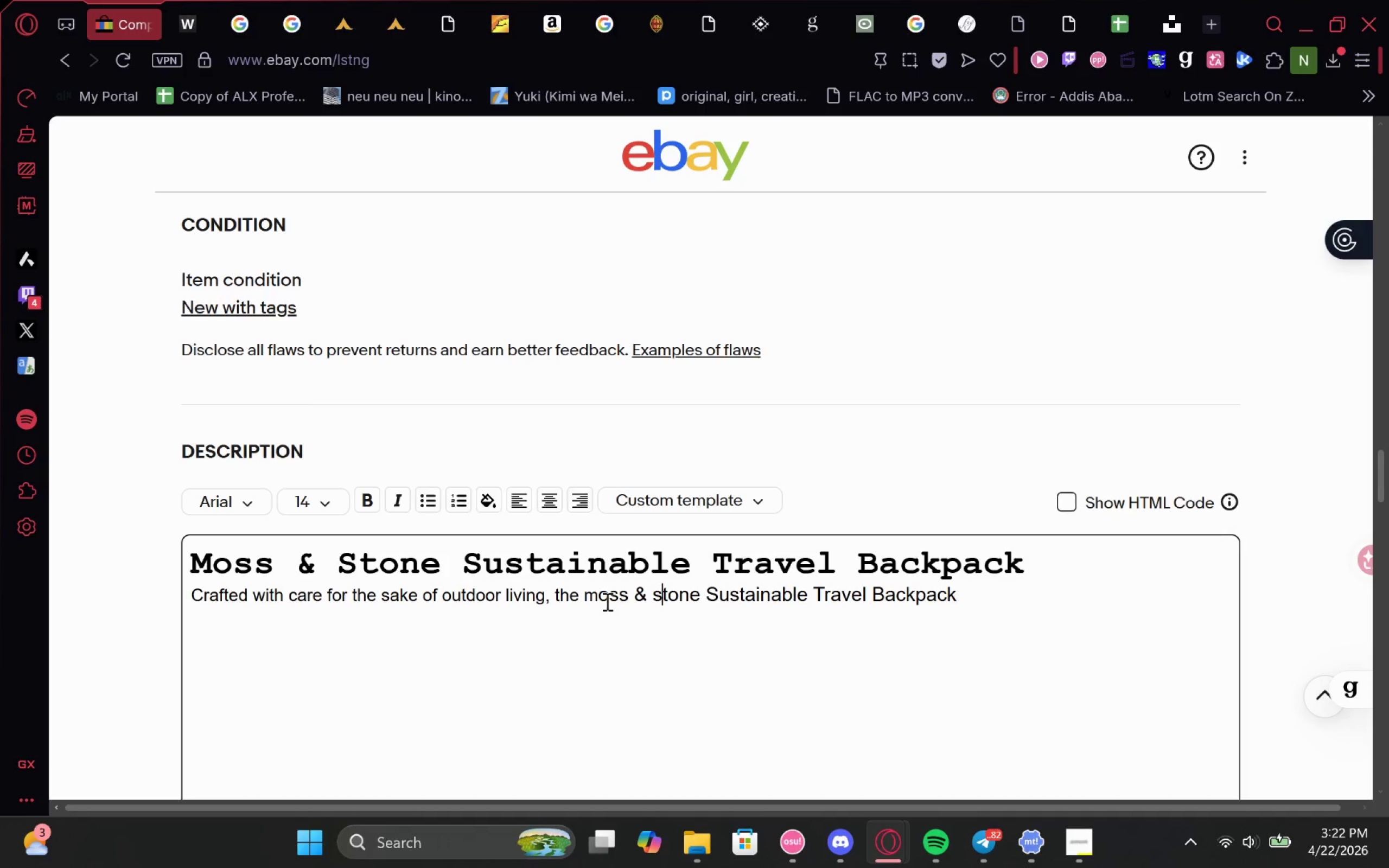 
hold_key(key=ArrowRight, duration=0.69)
 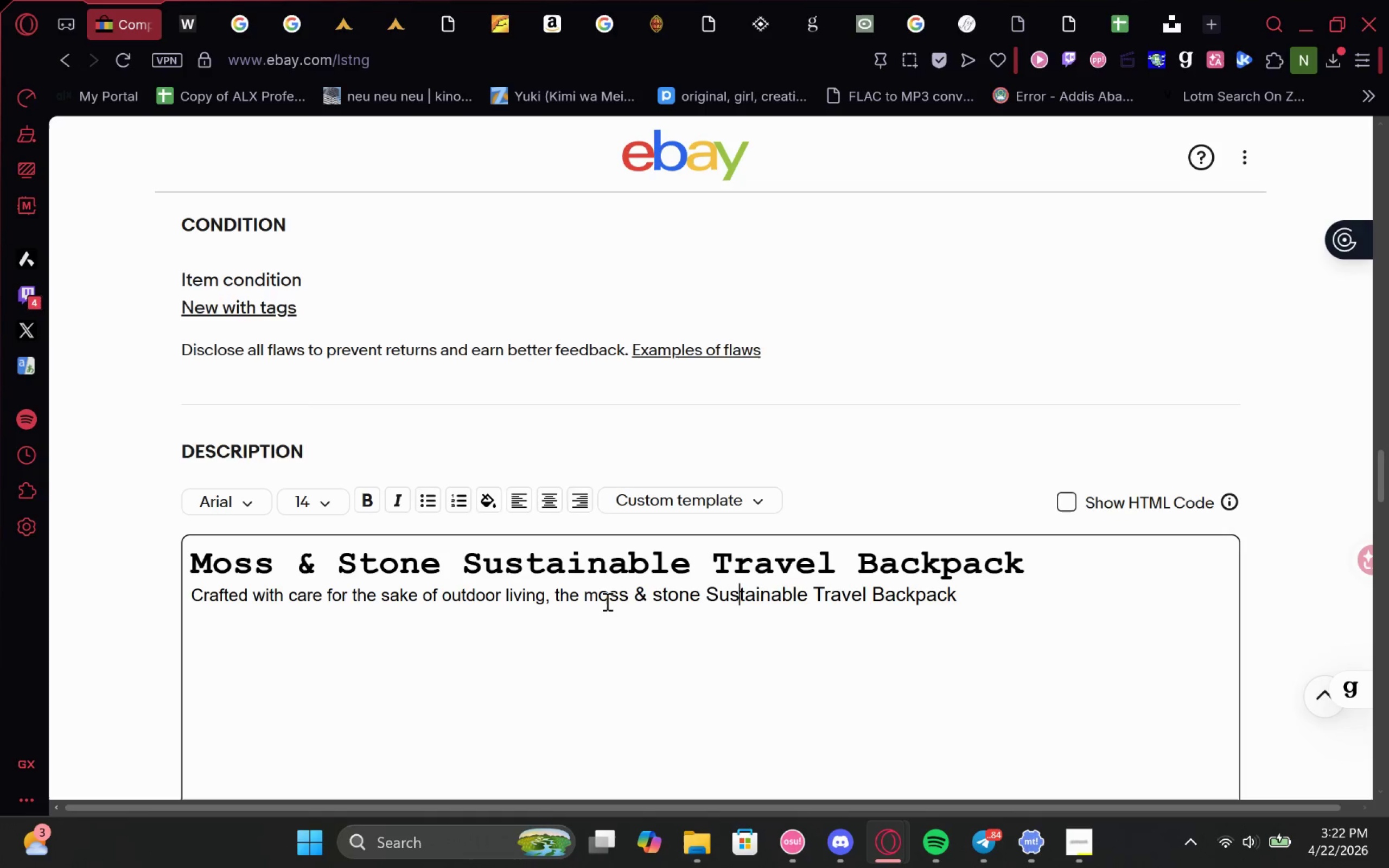 
key(ArrowLeft)
 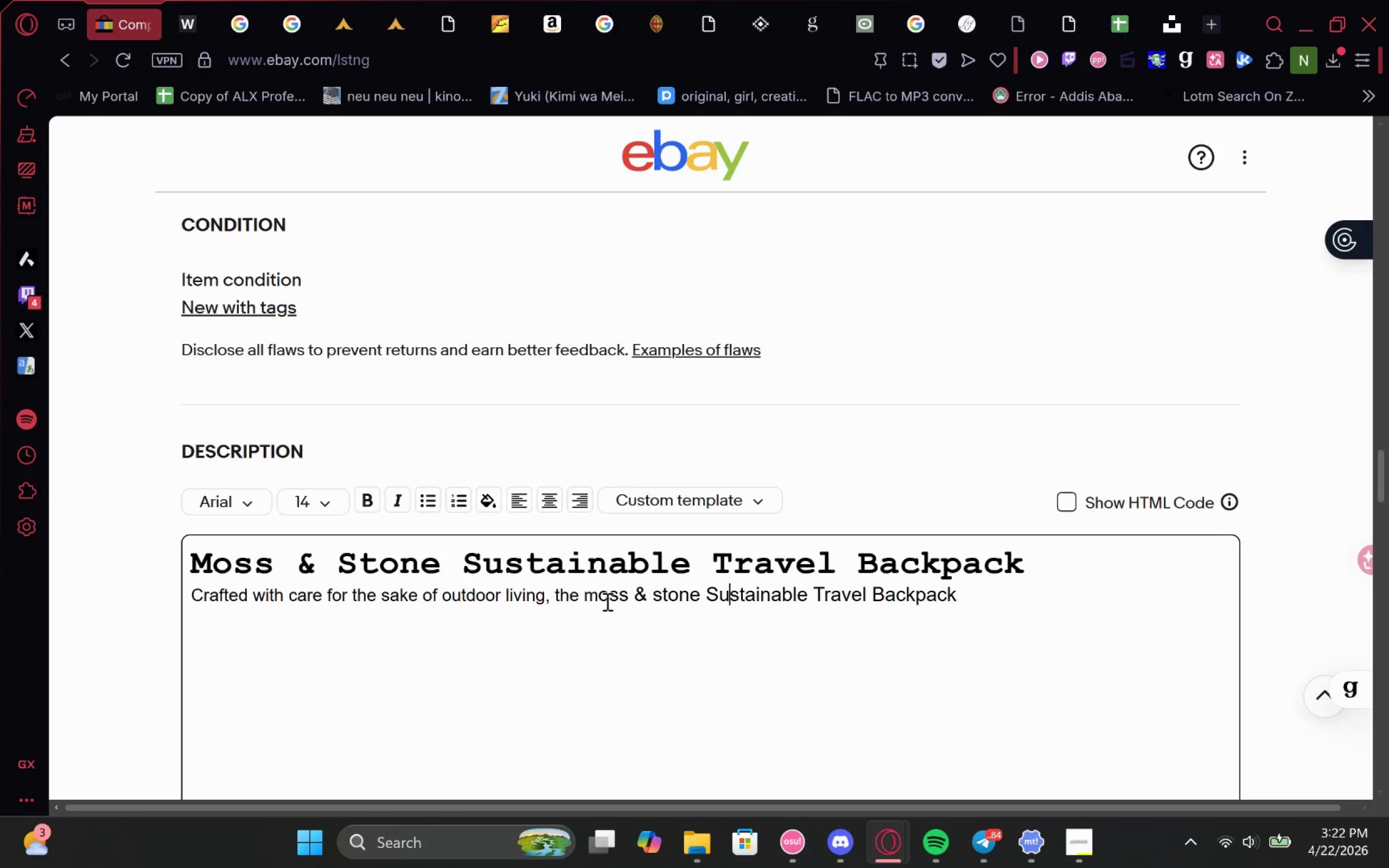 
key(ArrowDown)
 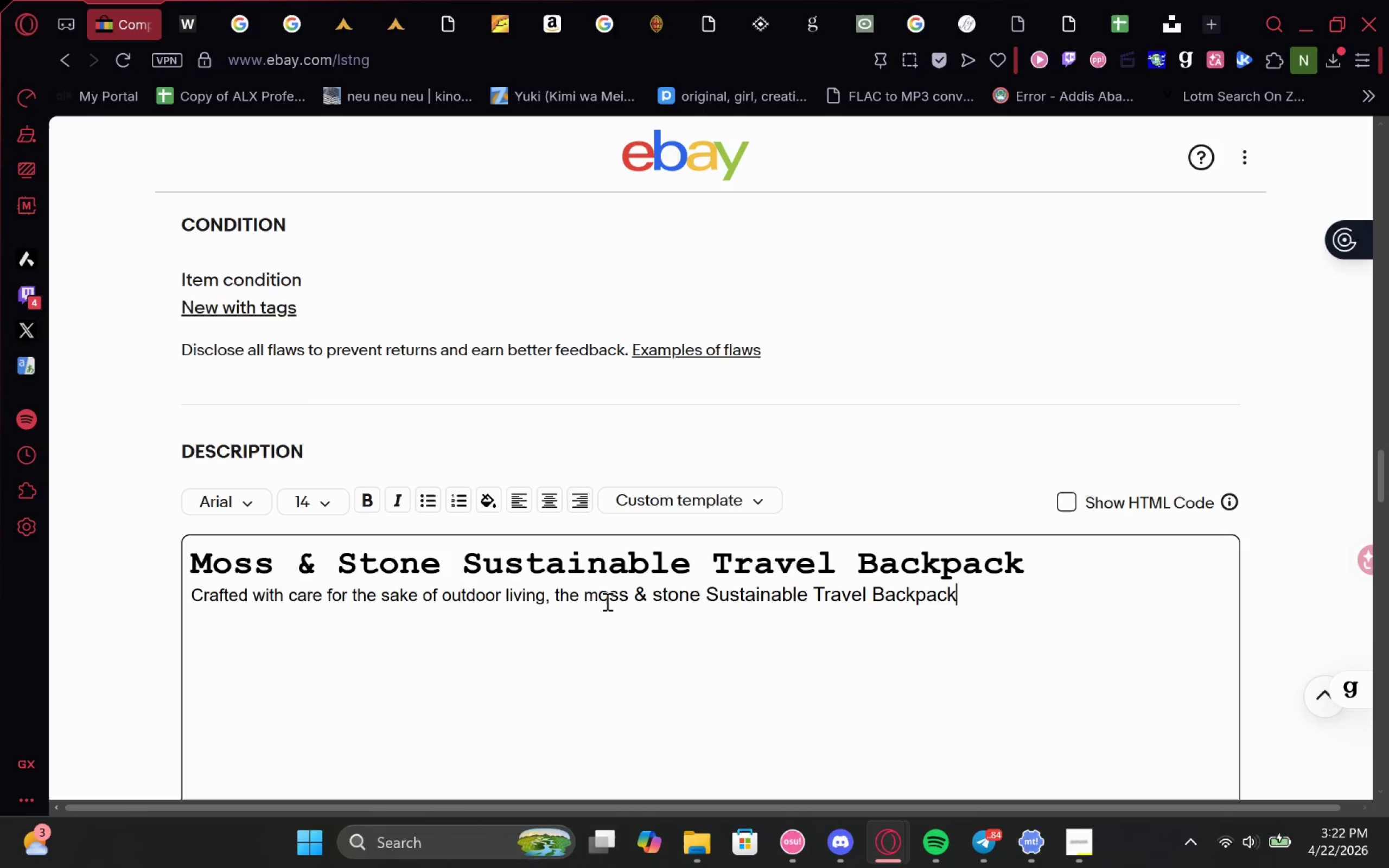 
key(ArrowLeft)
 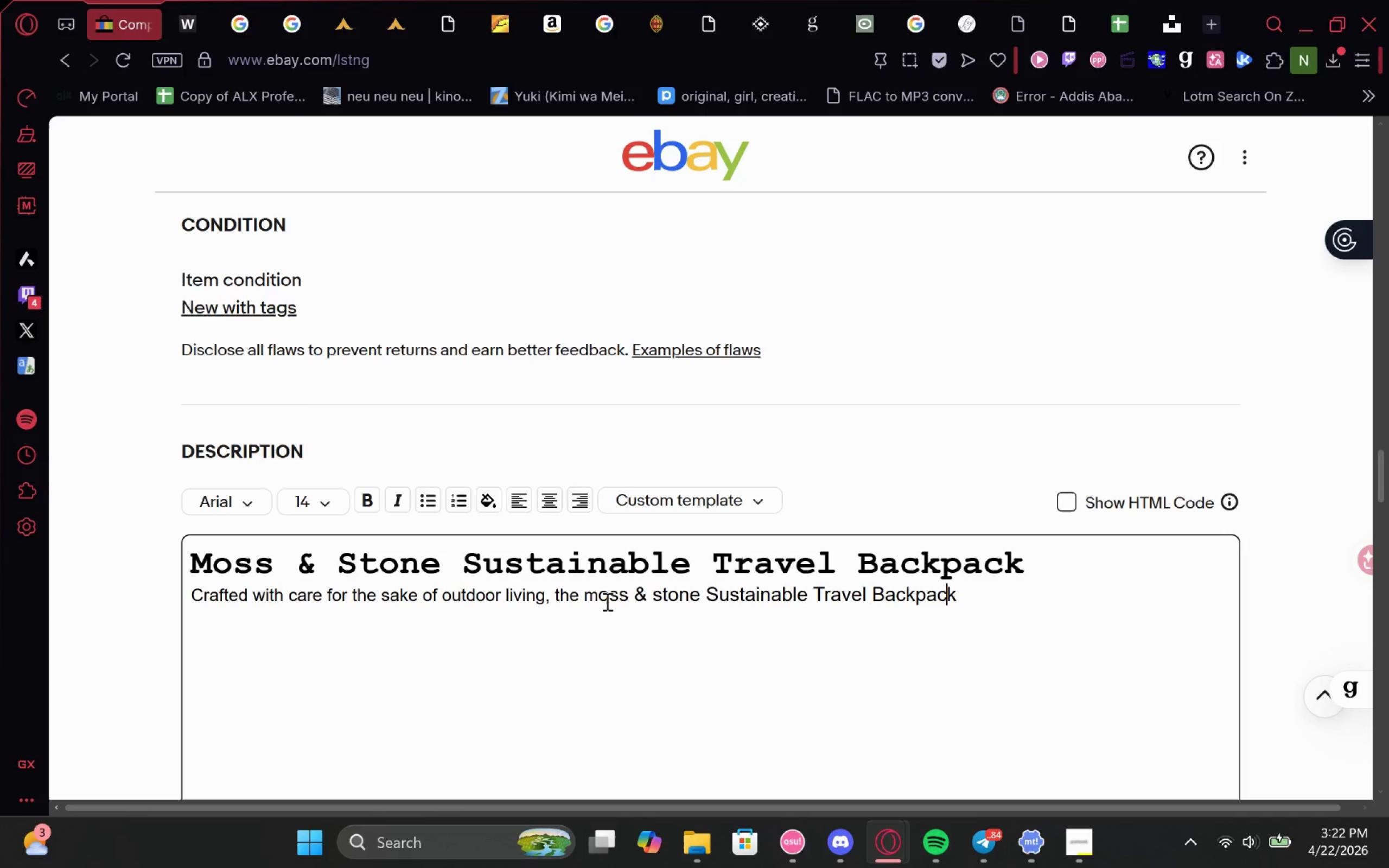 
hold_key(key=ArrowLeft, duration=0.52)
 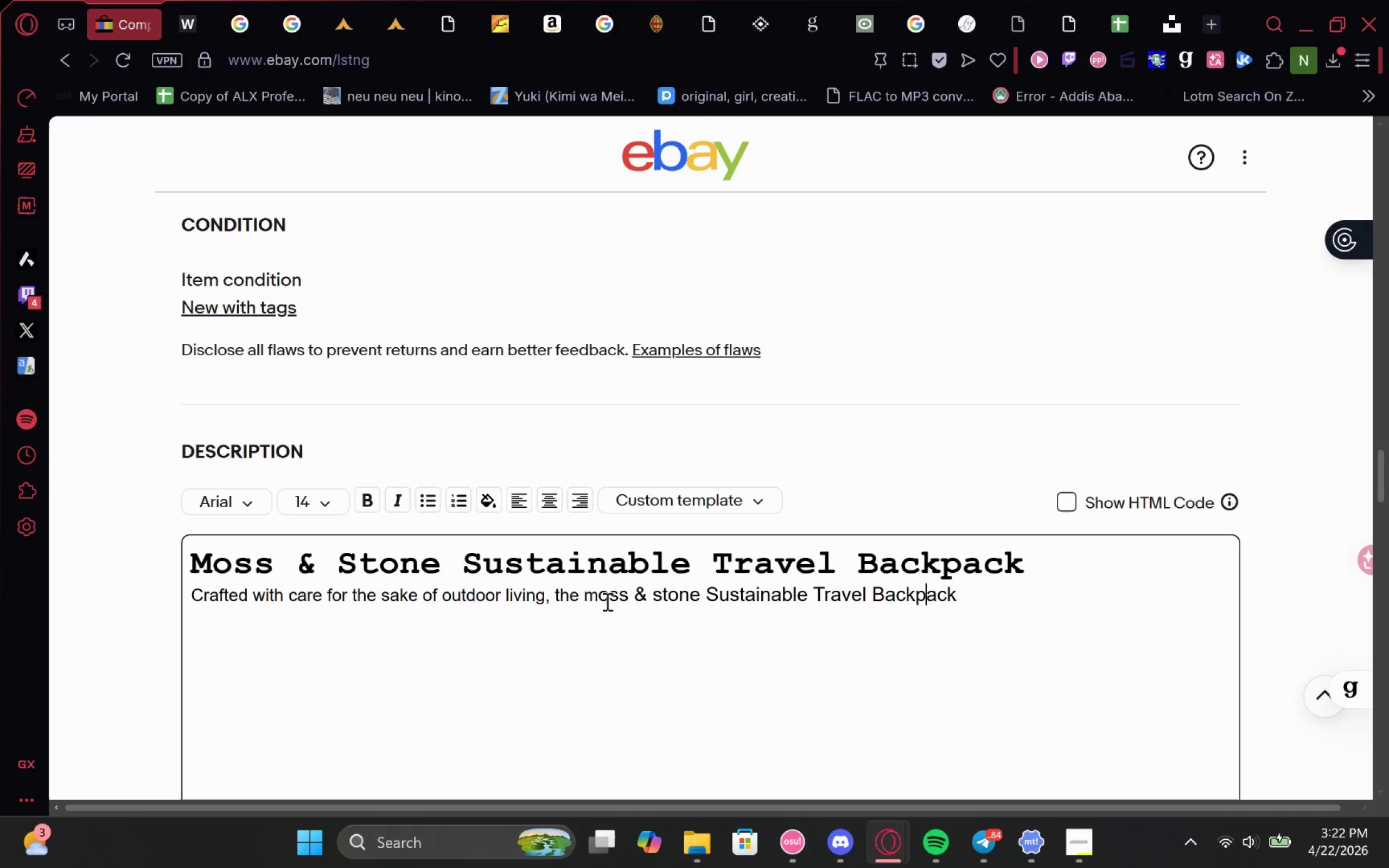 
key(ArrowLeft)
 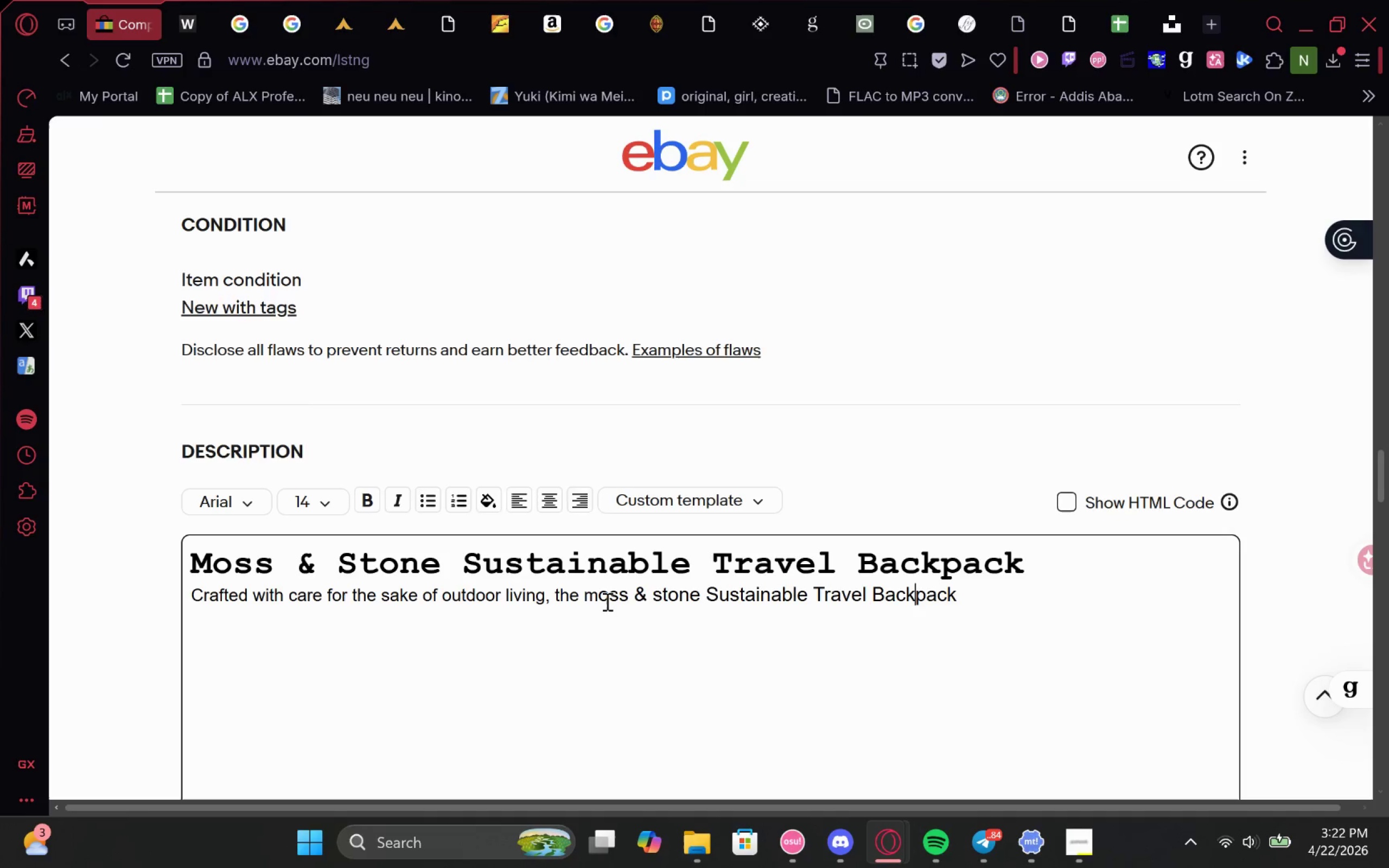 
key(ArrowLeft)
 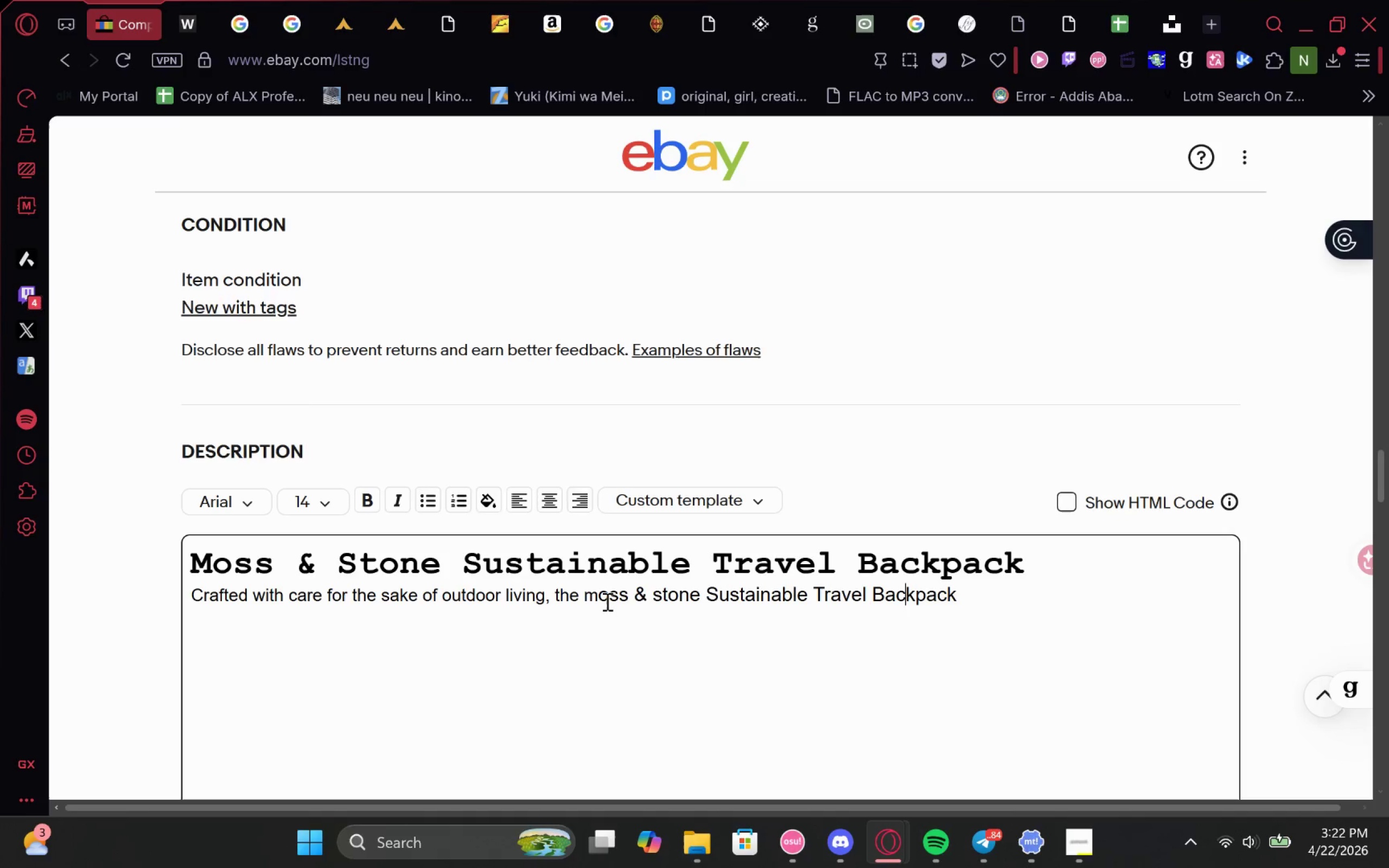 
key(ArrowLeft)
 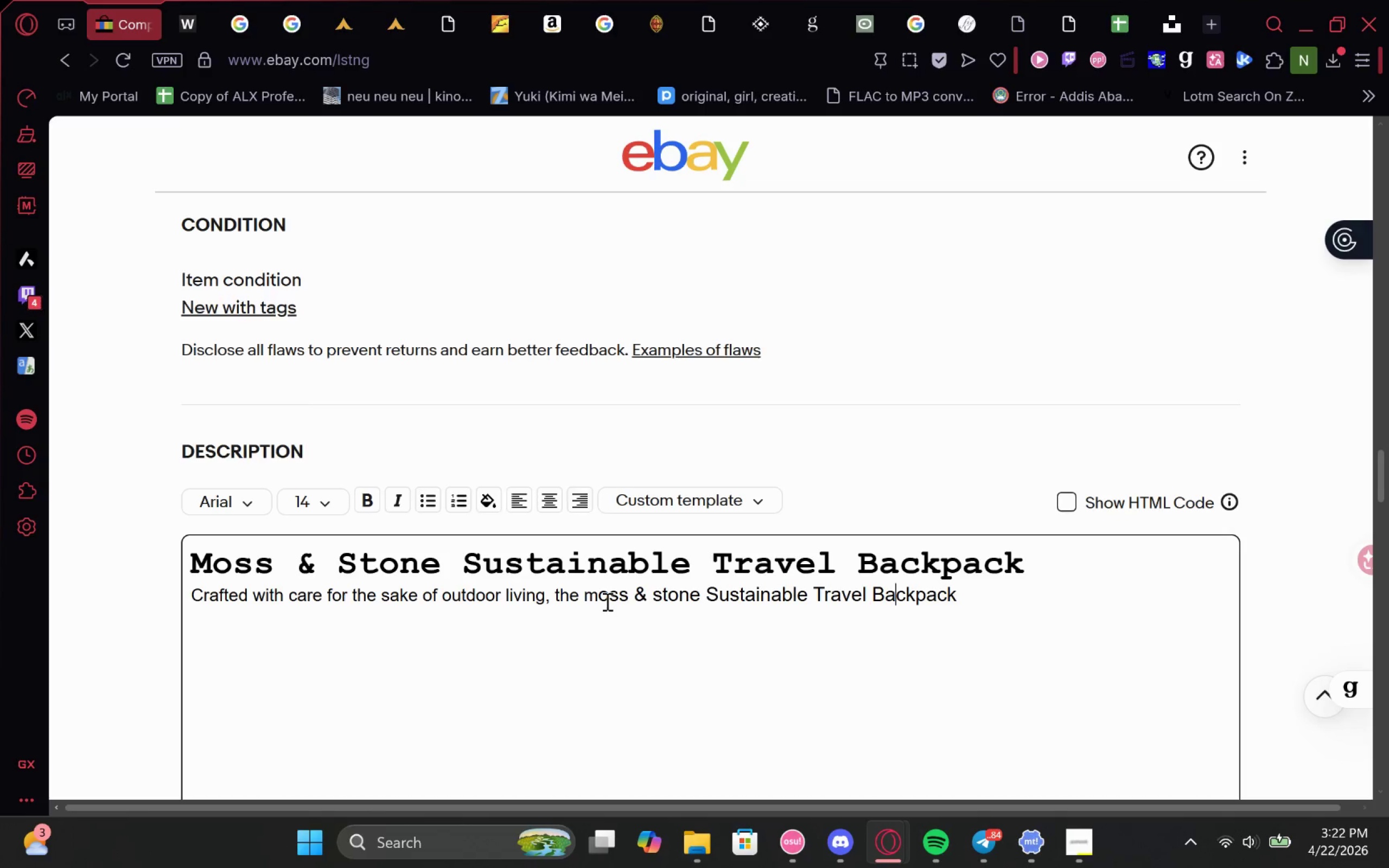 
key(ArrowLeft)
 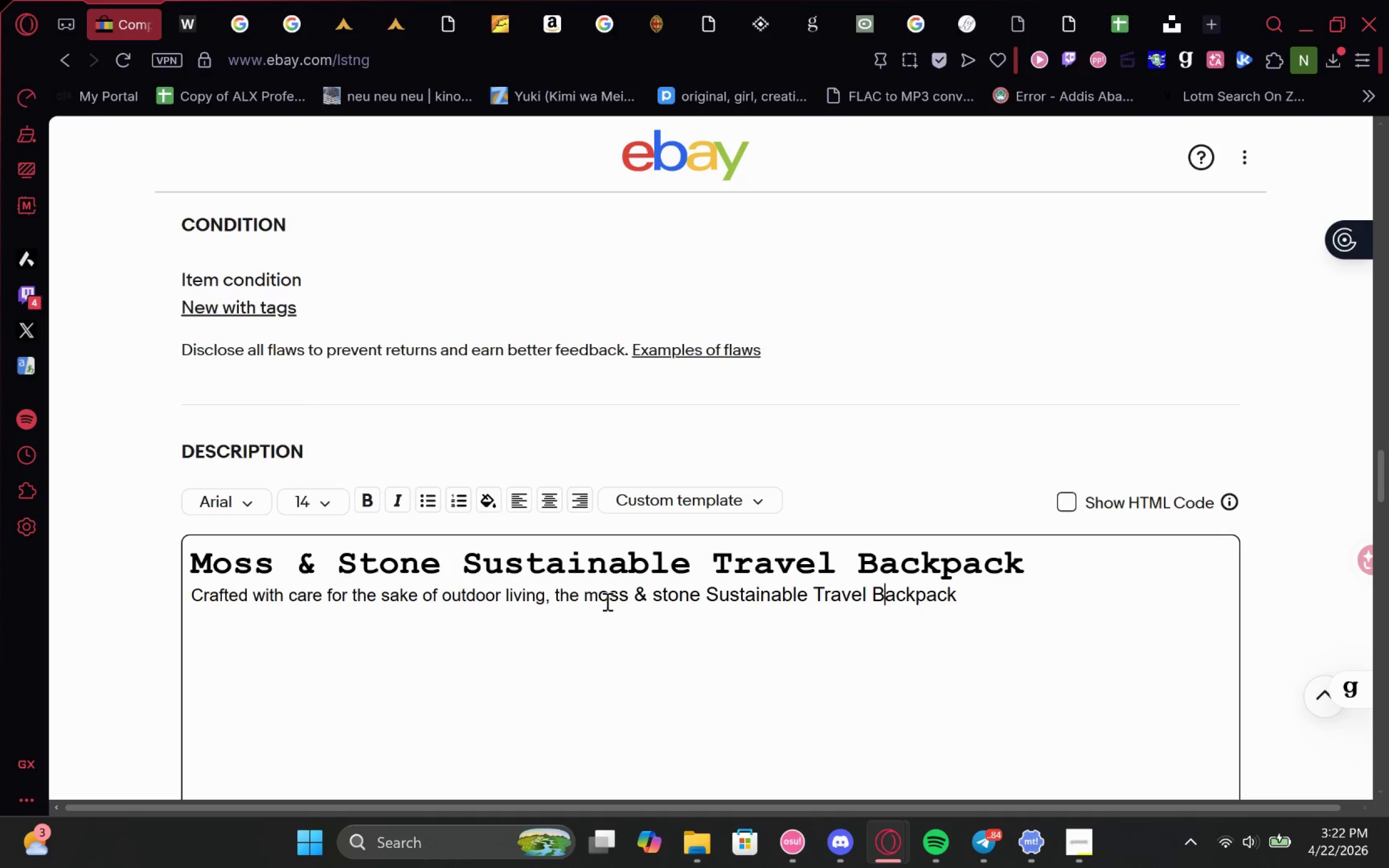 
key(Backspace)
 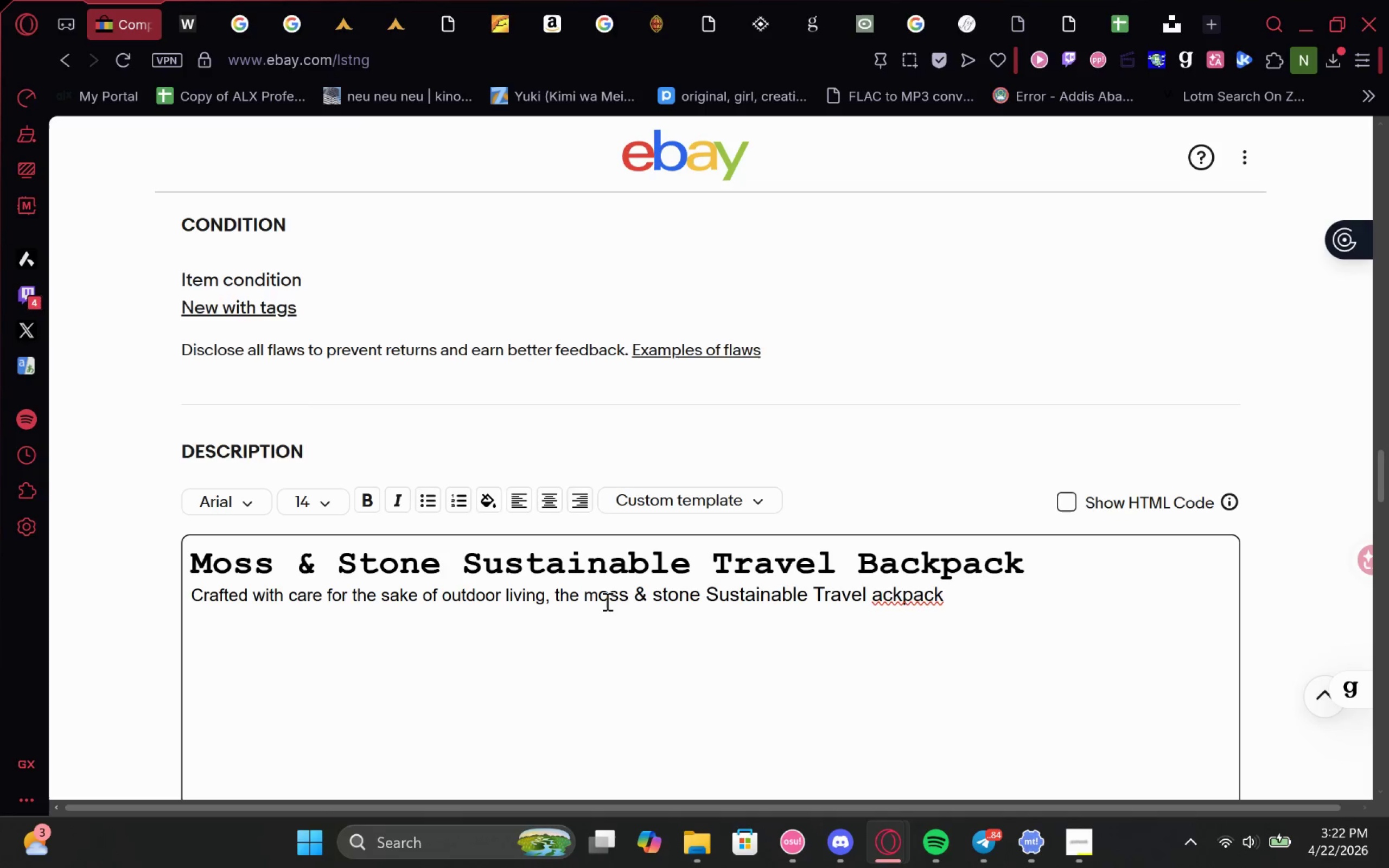 
key(B)
 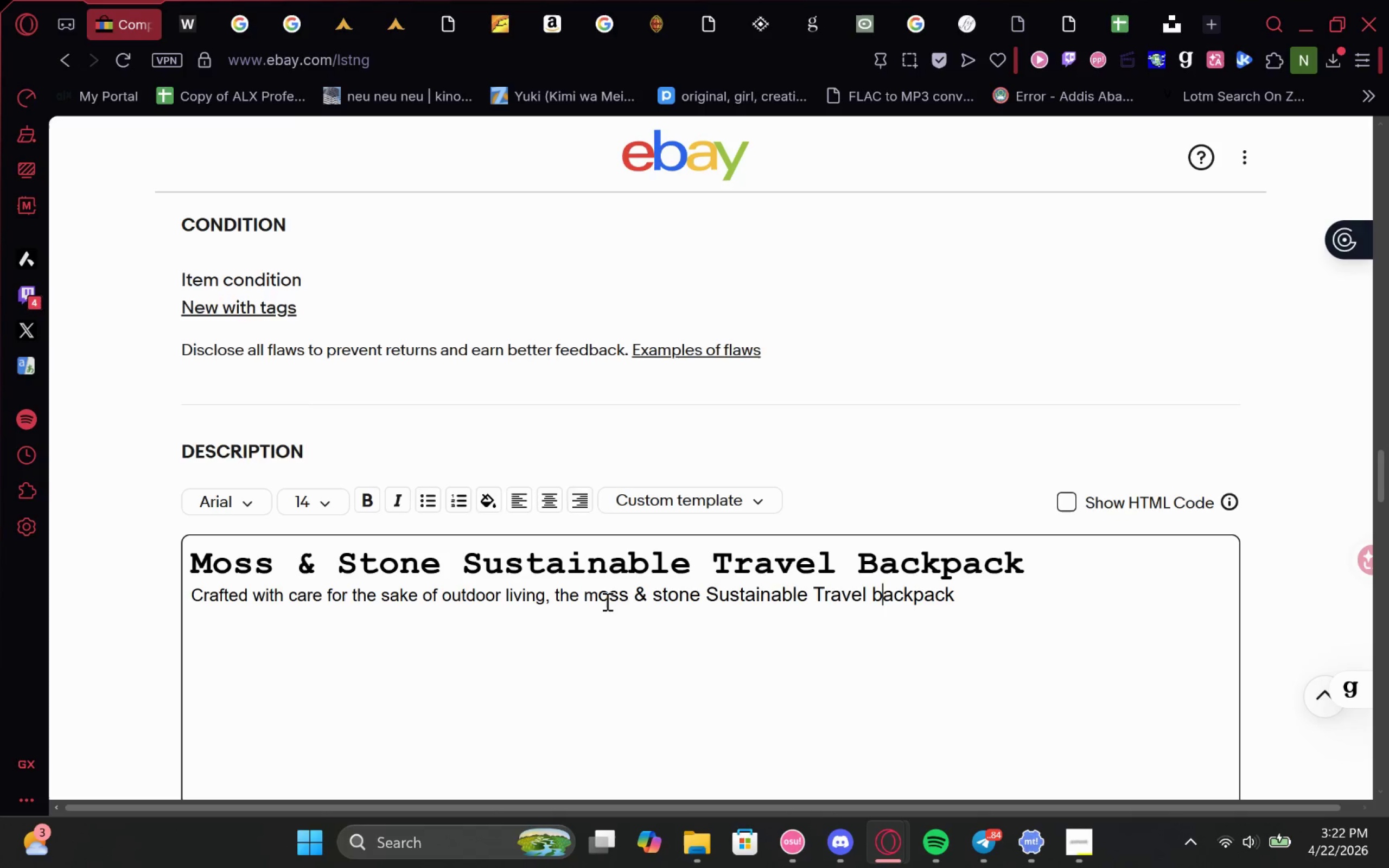 
hold_key(key=ArrowLeft, duration=0.64)
 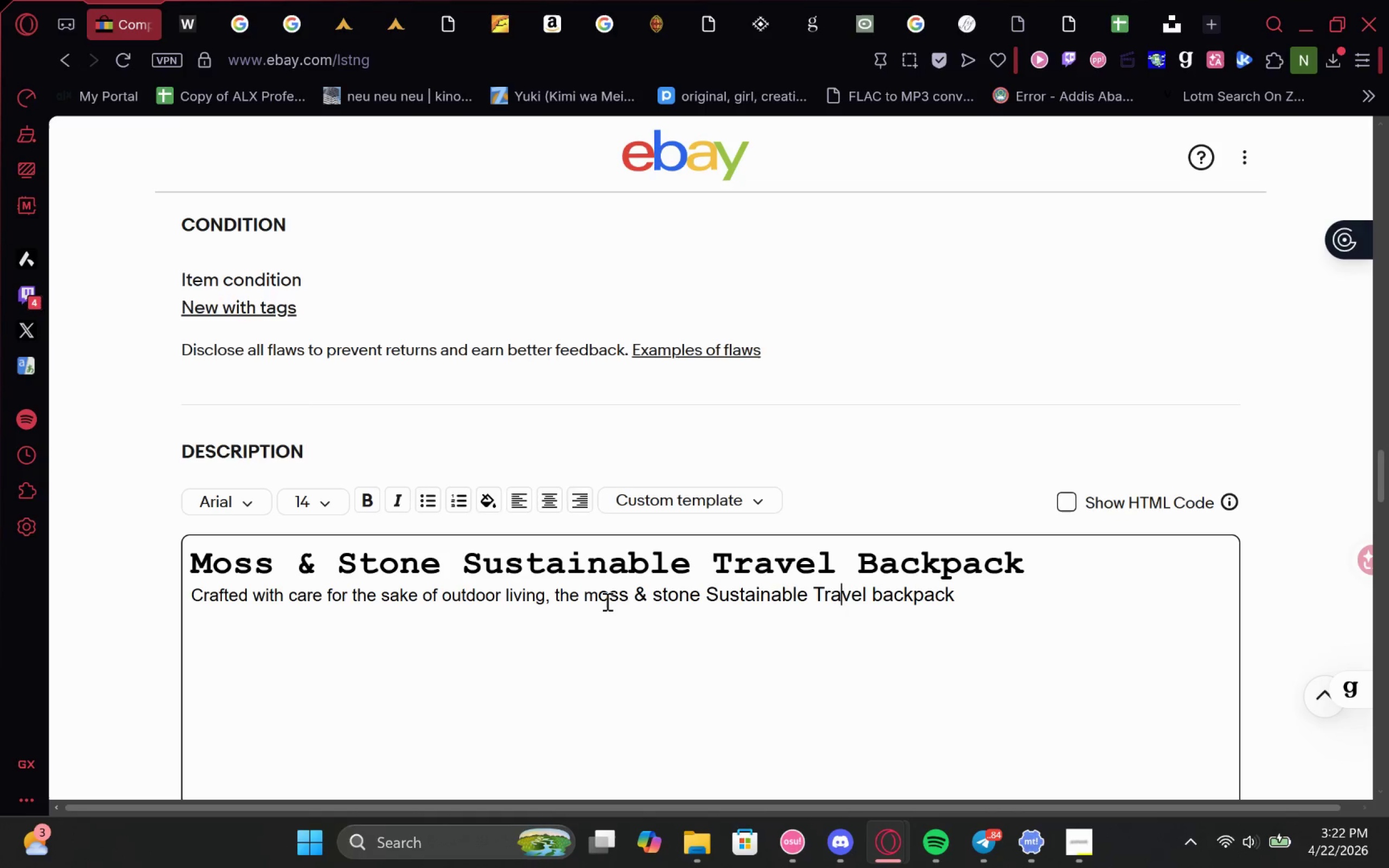 
key(ArrowLeft)
 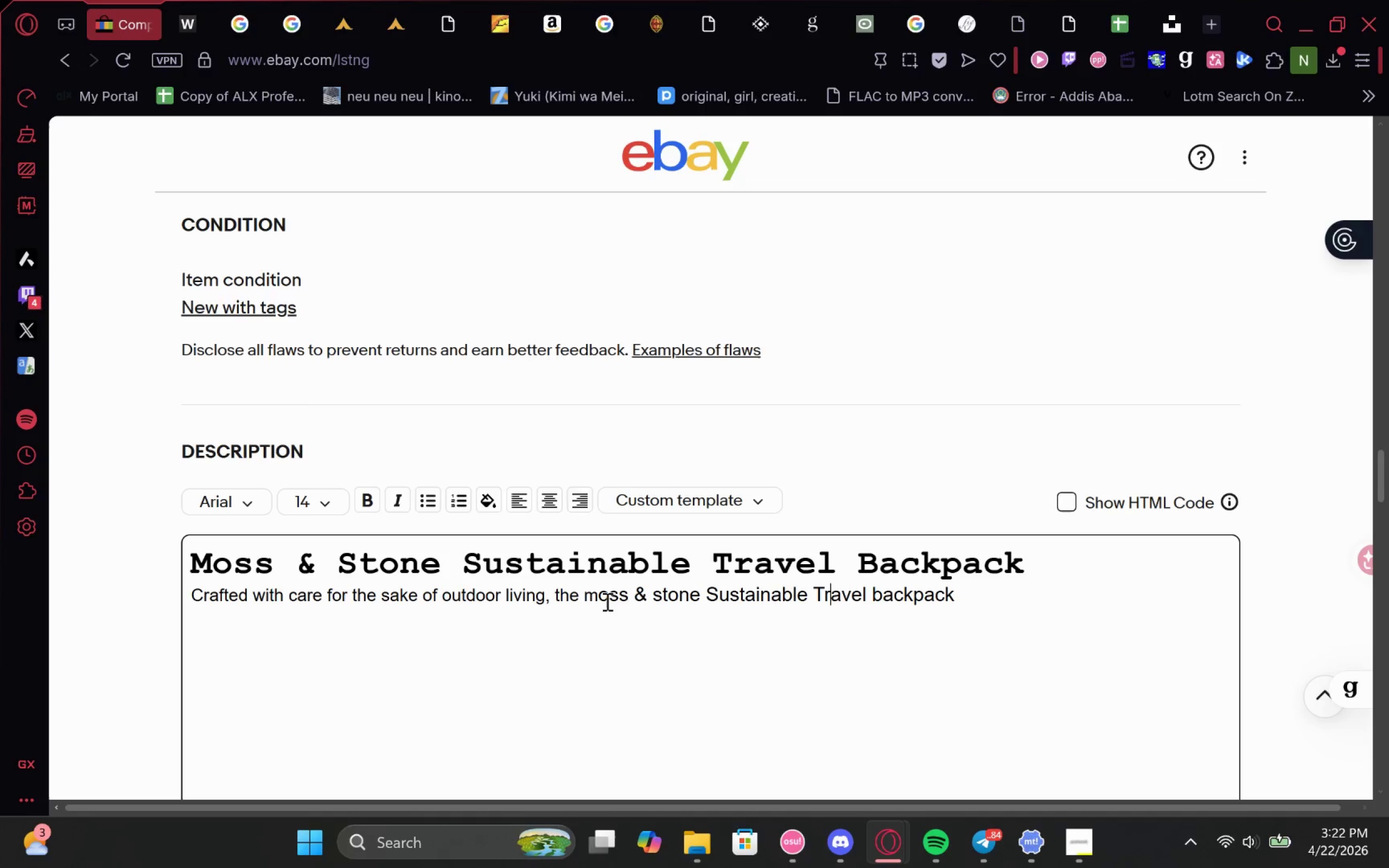 
key(ArrowLeft)
 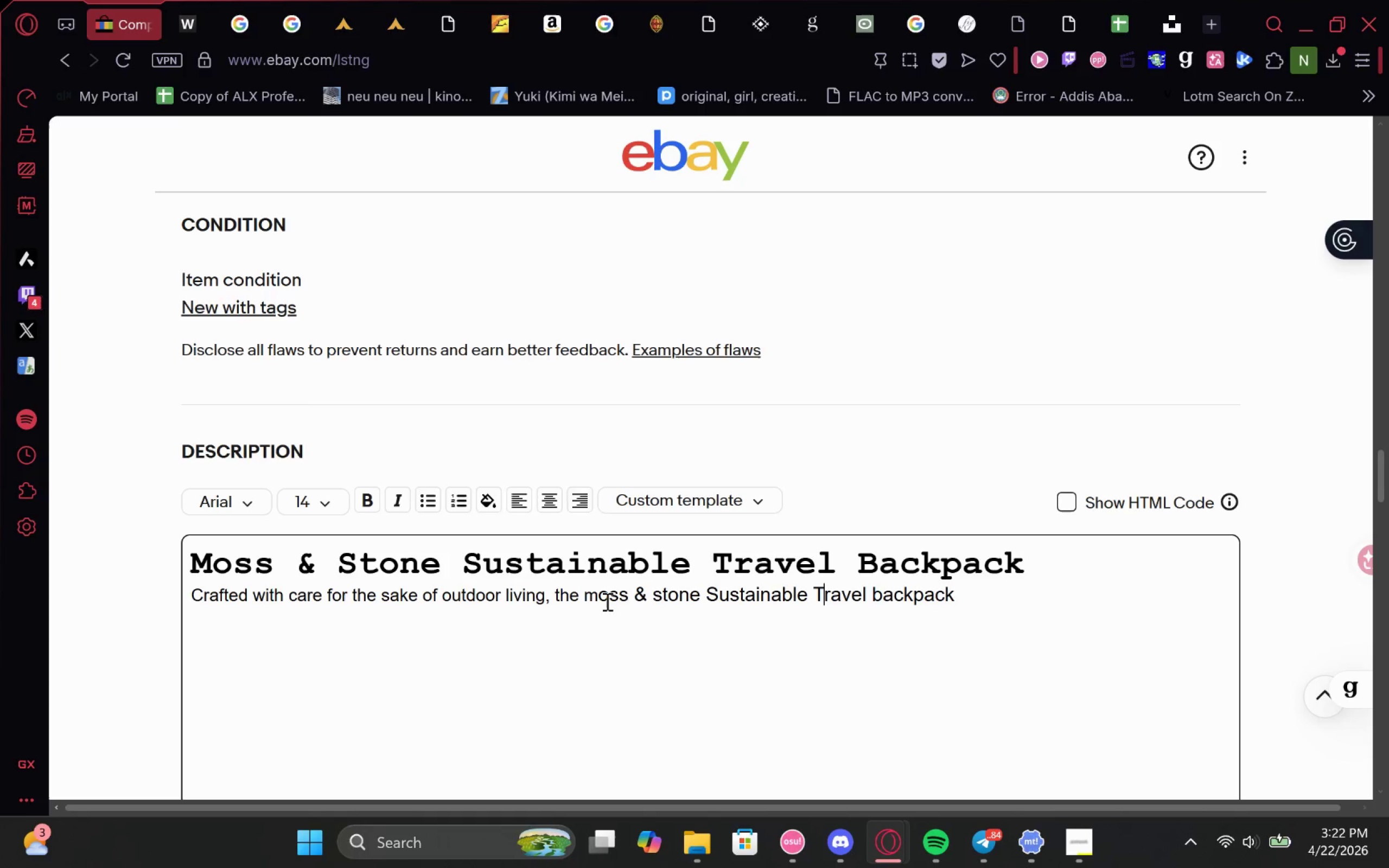 
key(Backspace)
 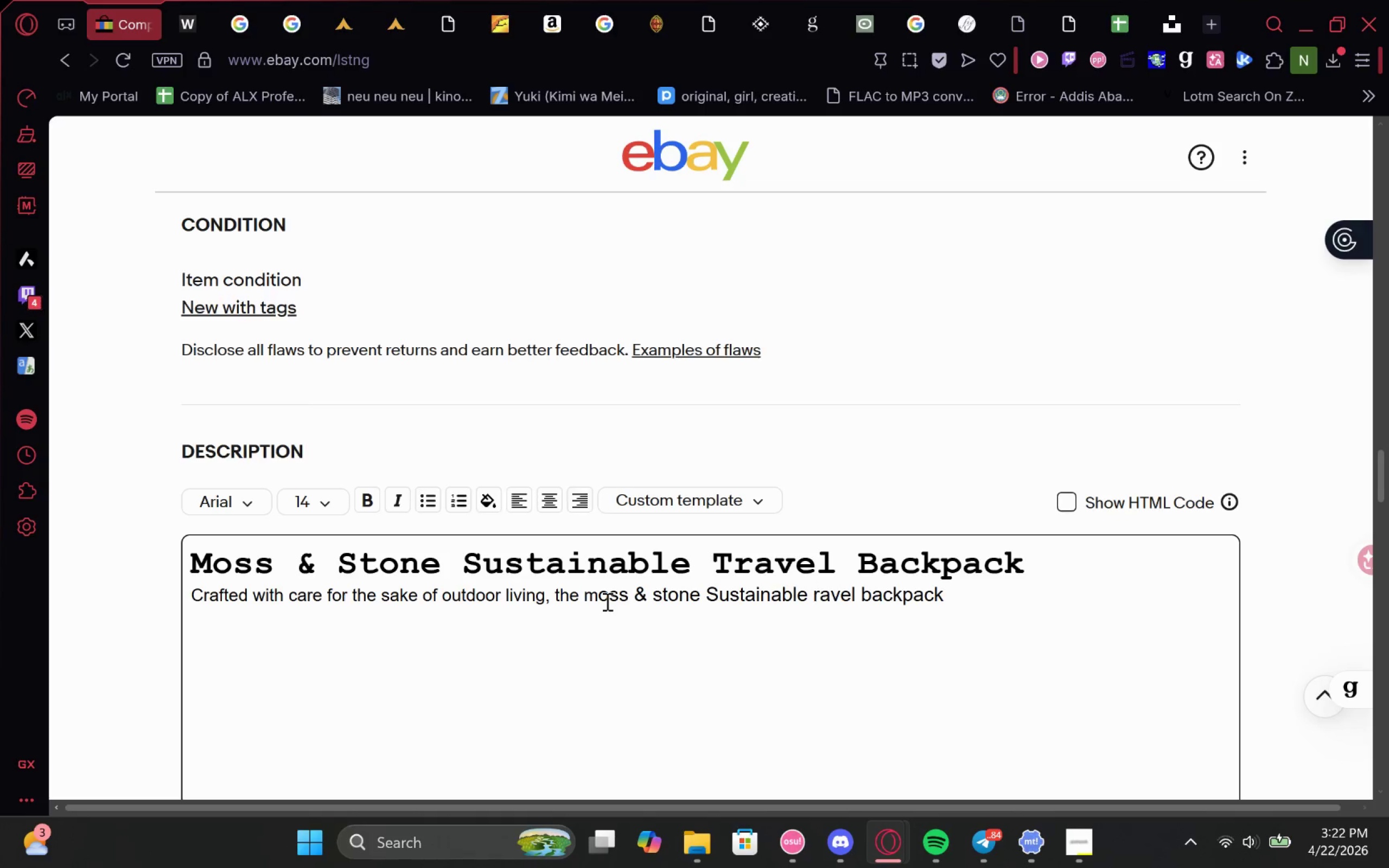 
key(T)
 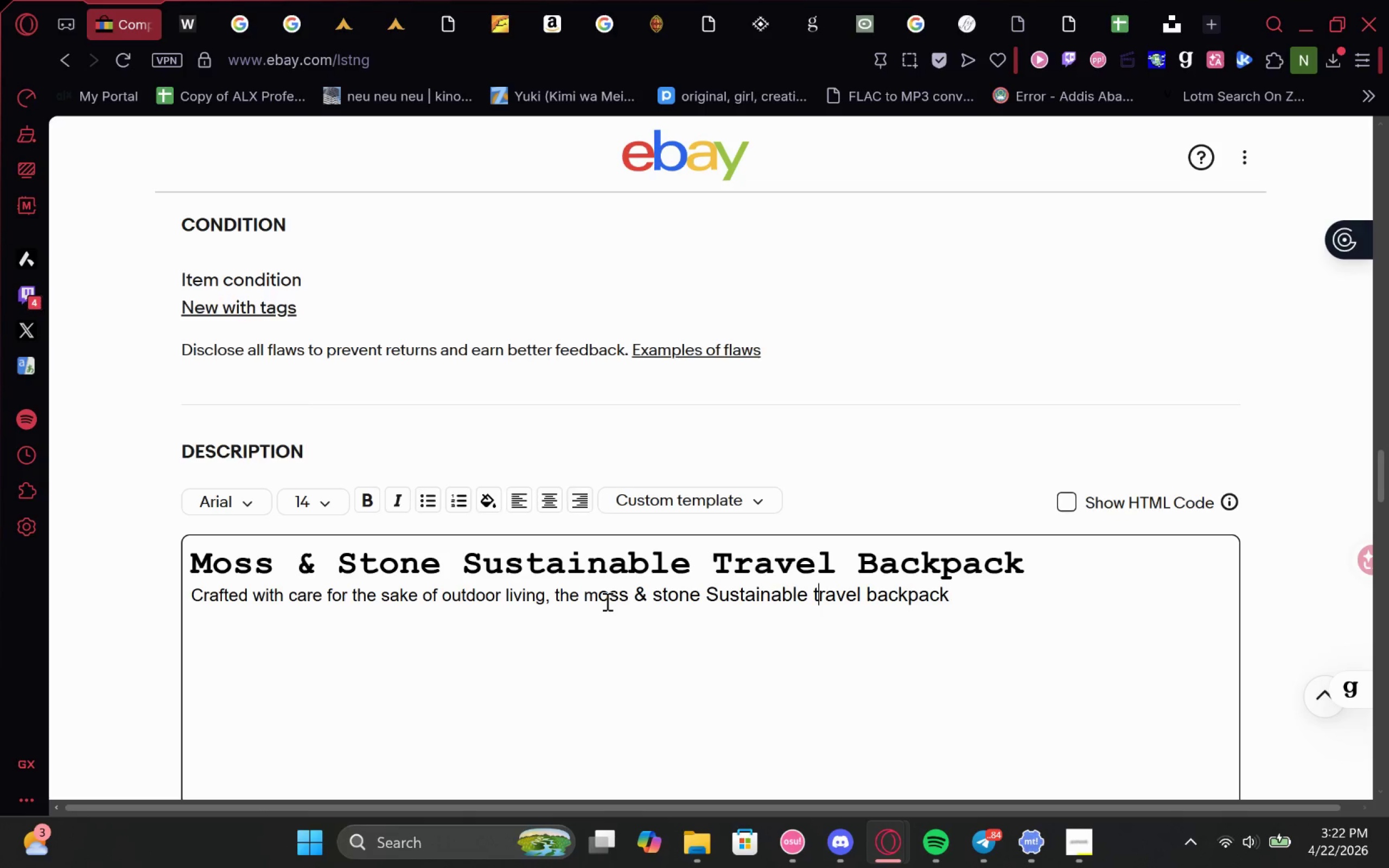 
hold_key(key=ArrowLeft, duration=0.83)
 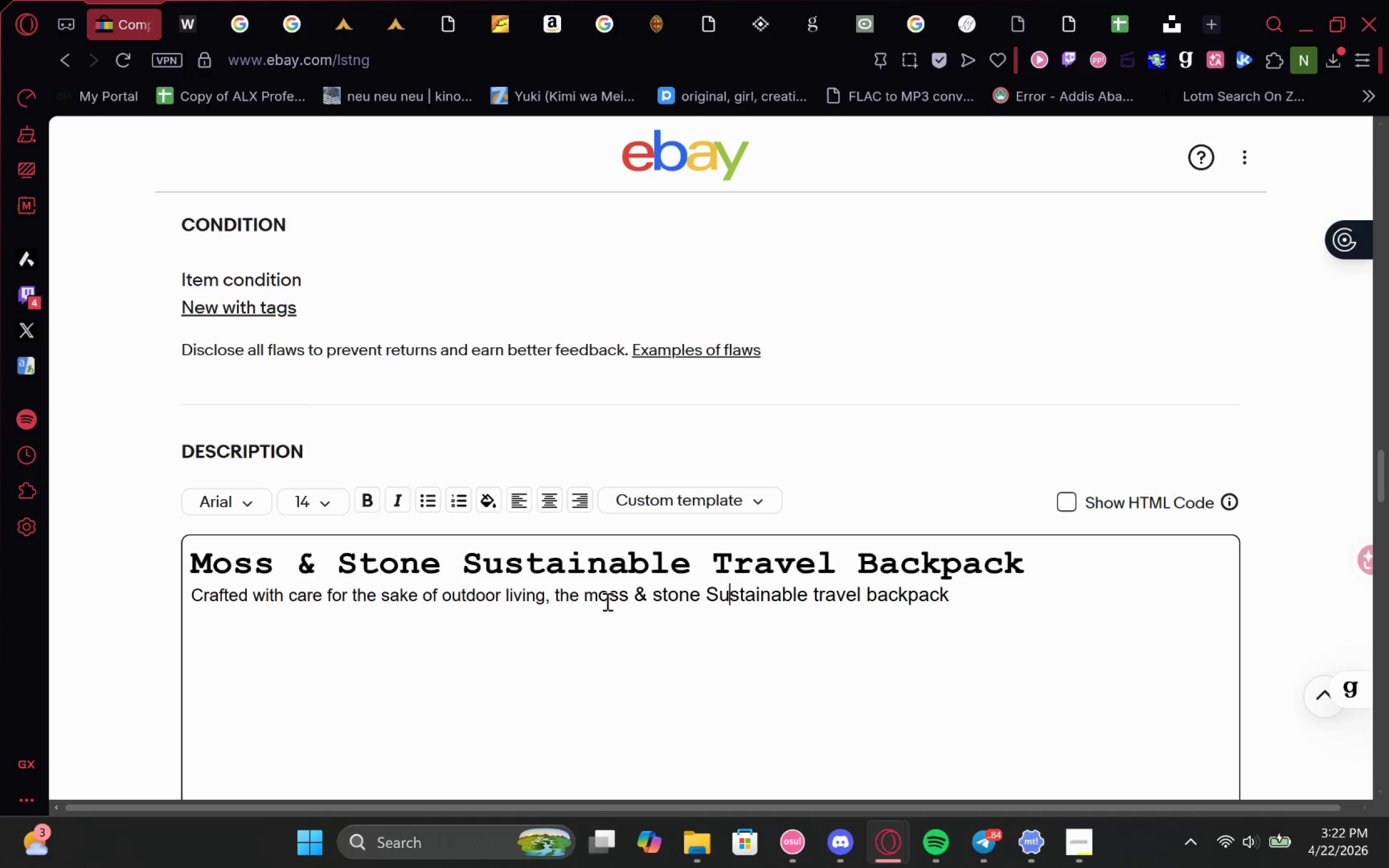 
key(ArrowLeft)
 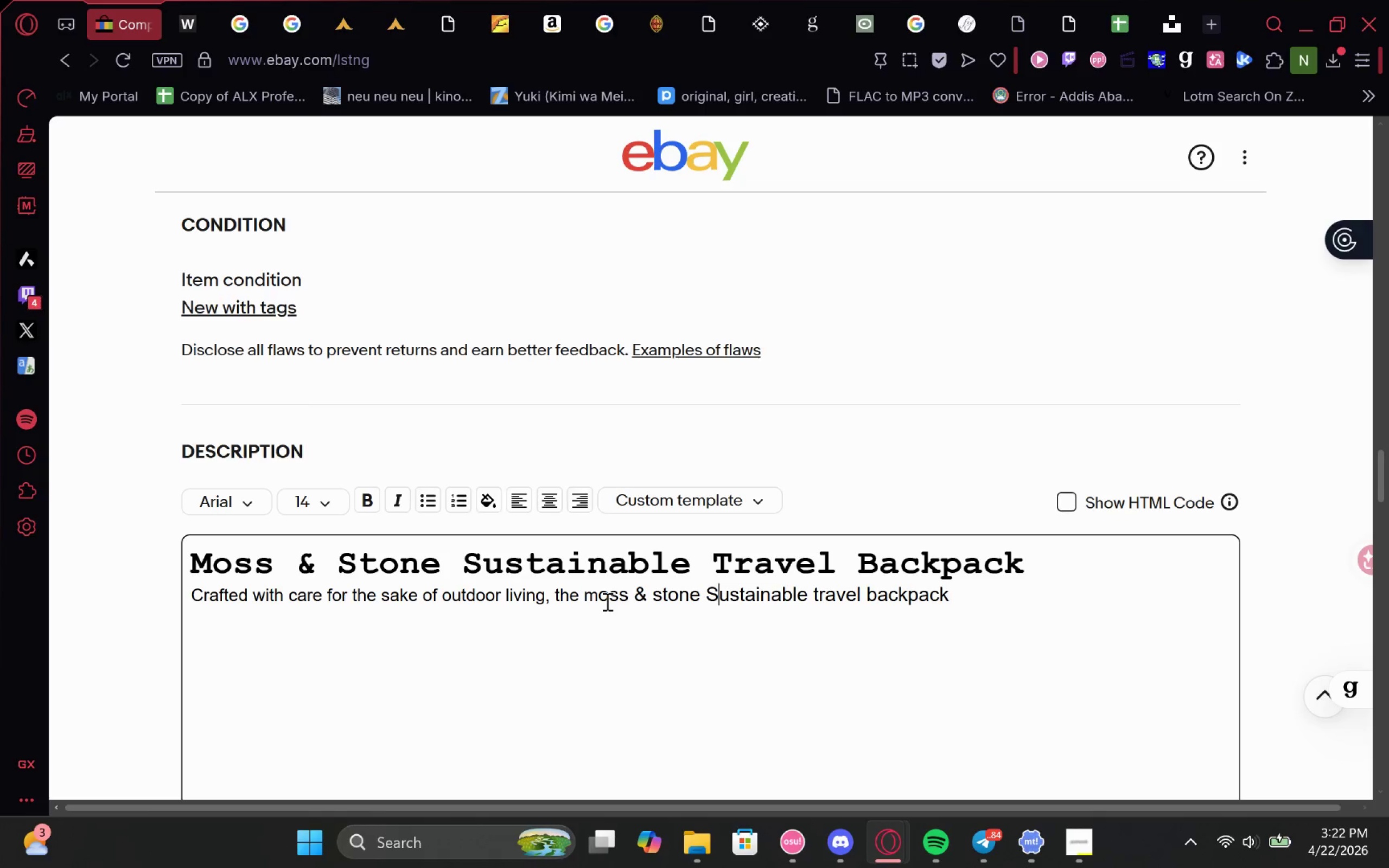 
key(Backspace)
 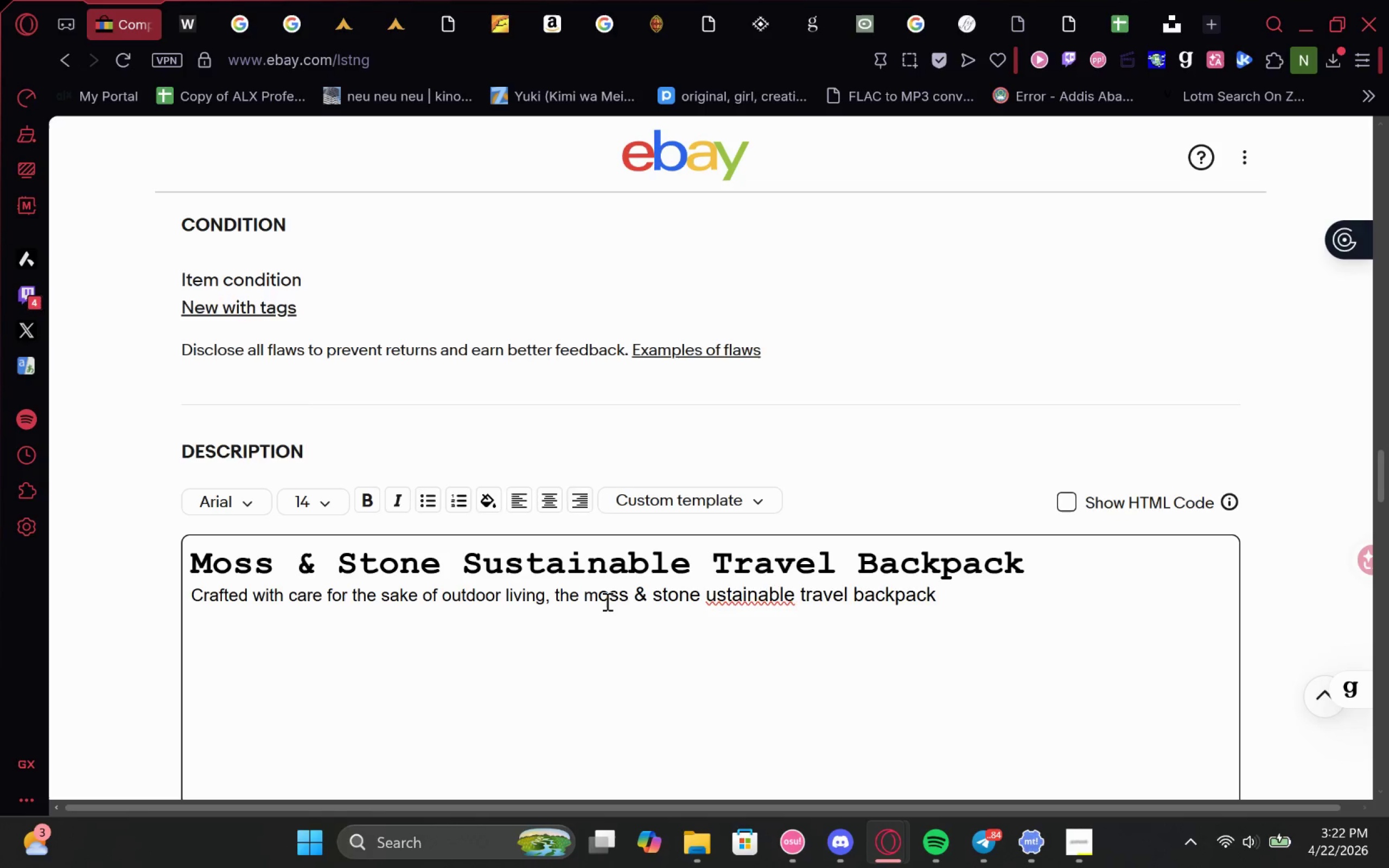 
key(S)
 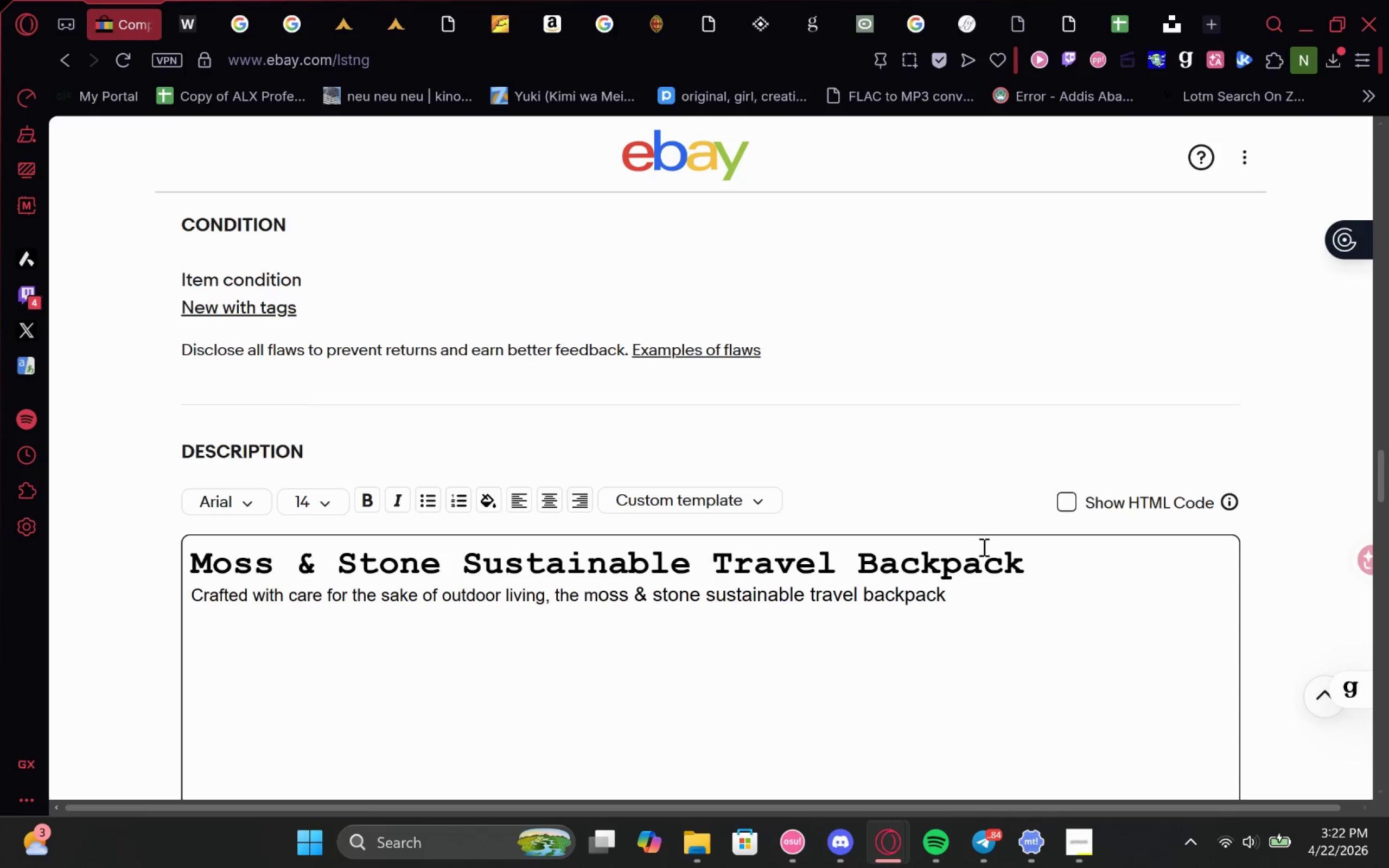 
left_click_drag(start_coordinate=[948, 595], to_coordinate=[1028, 636])
 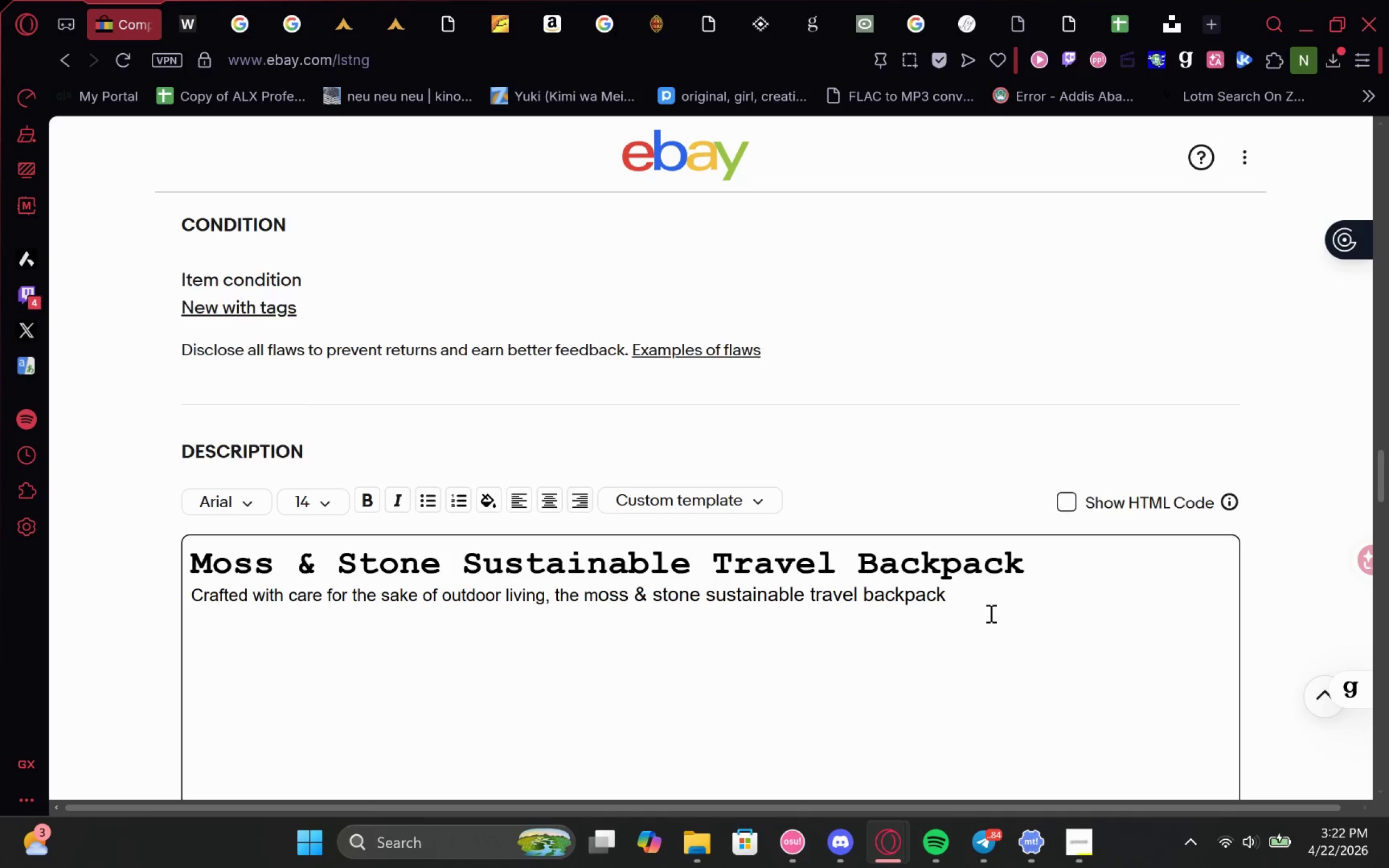 
type( is )
 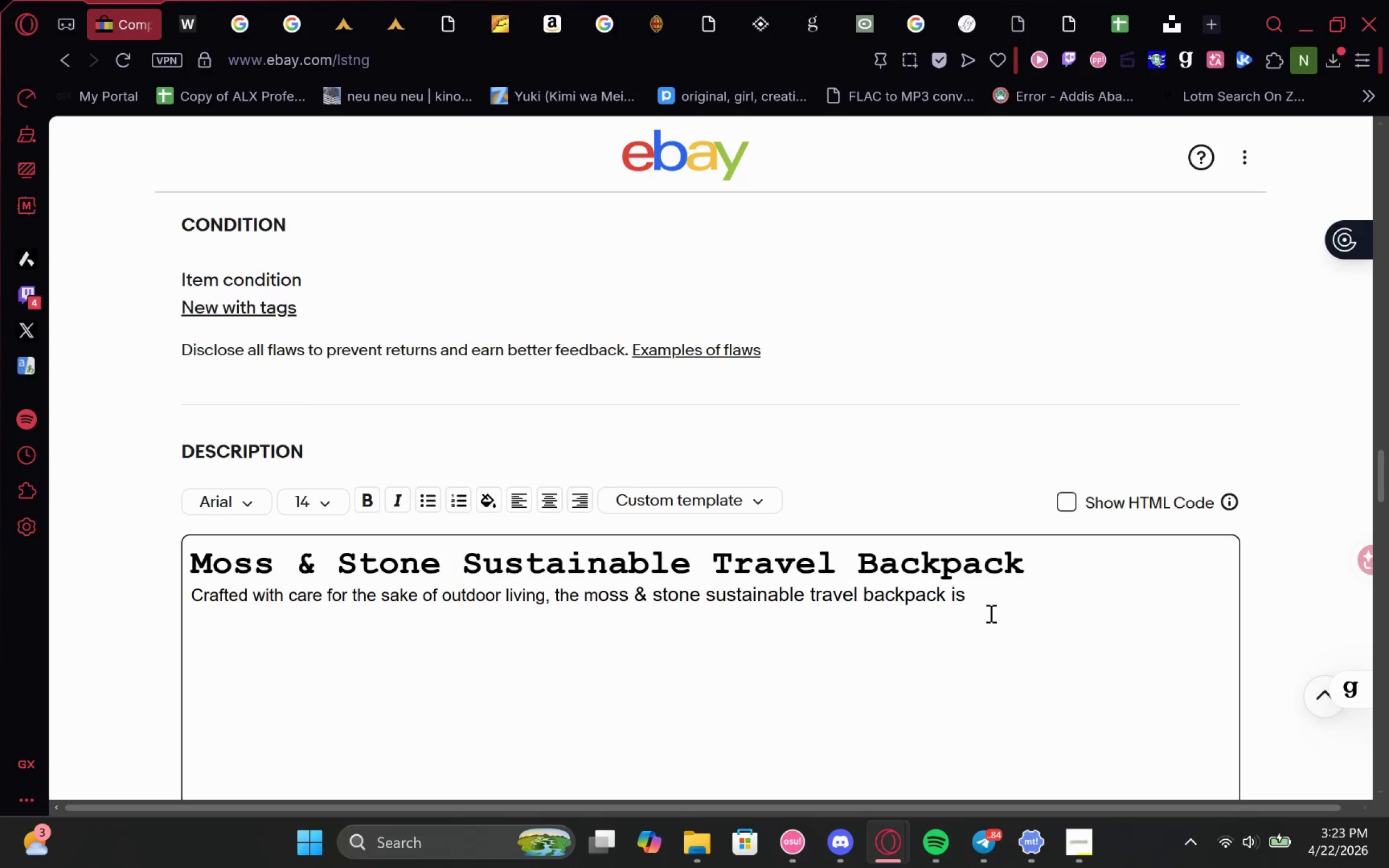 
type( a )
key(Backspace)
key(Backspace)
key(Backspace)
type(a ma)
key(Backspace)
key(Backspace)
key(Backspace)
key(Backspace)
key(Backspace)
key(Backspace)
type(combines durability, comfort and most of all luxury together)
 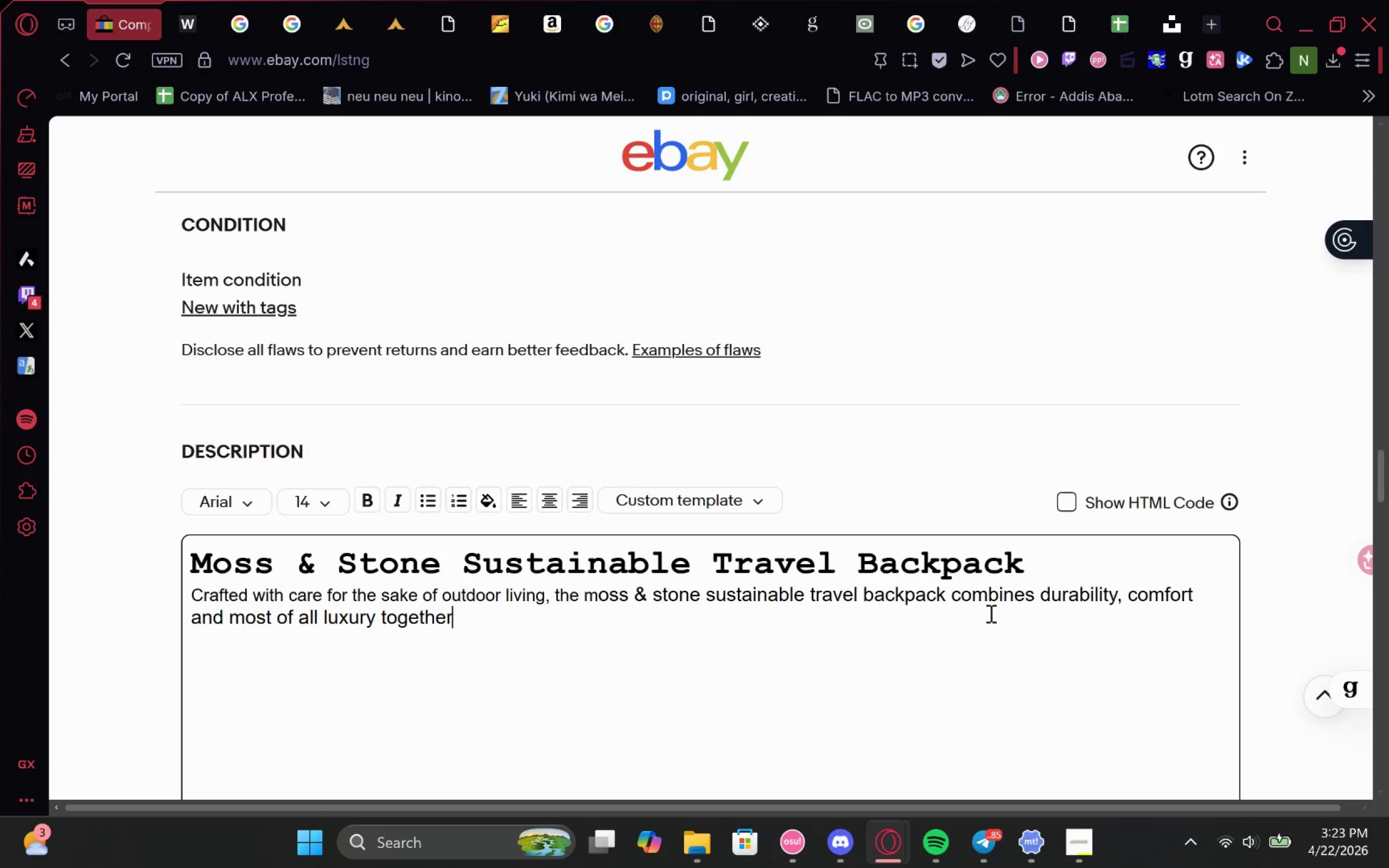 
hold_key(key=Backspace, duration=0.53)
 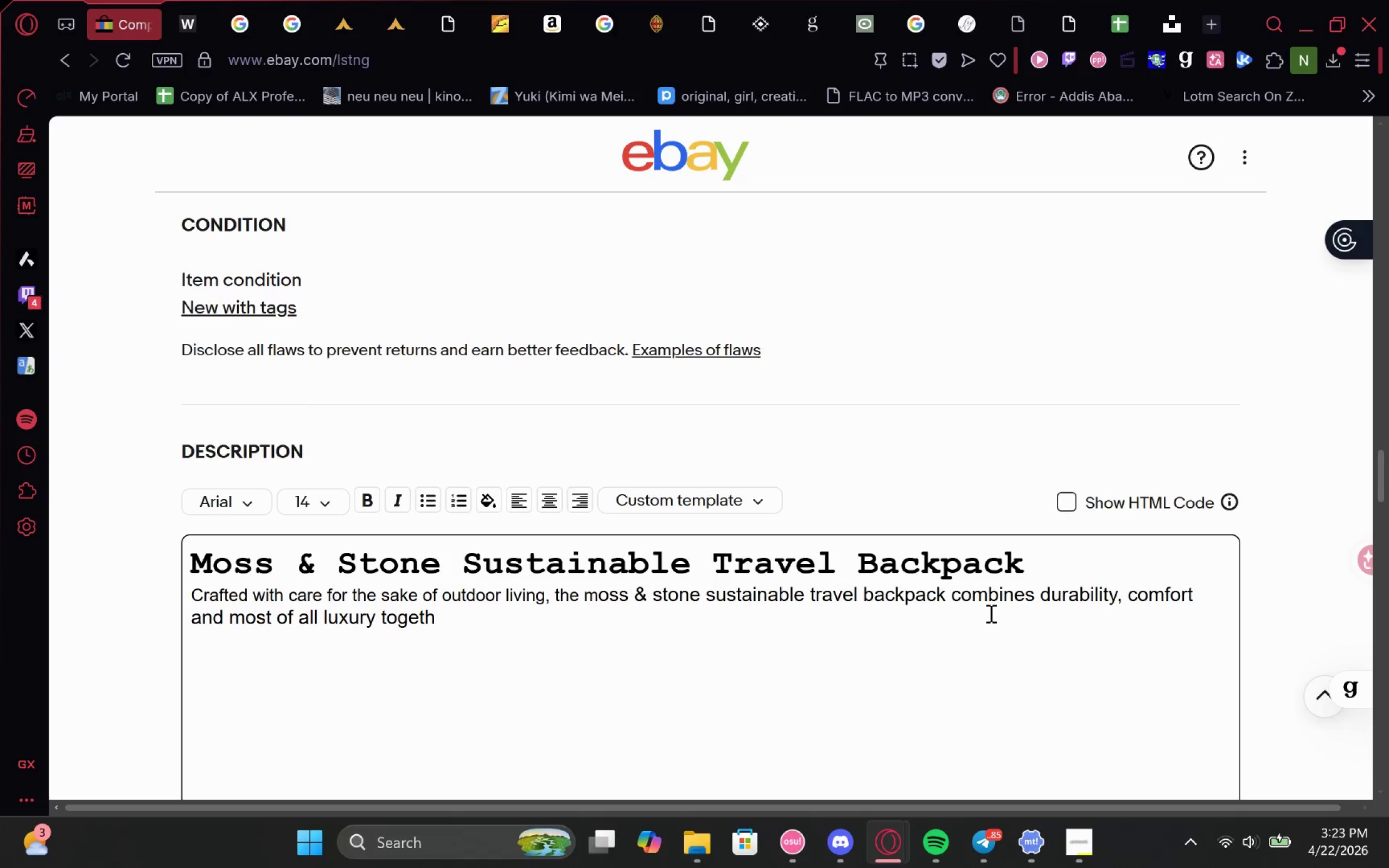 
type(er to create )
 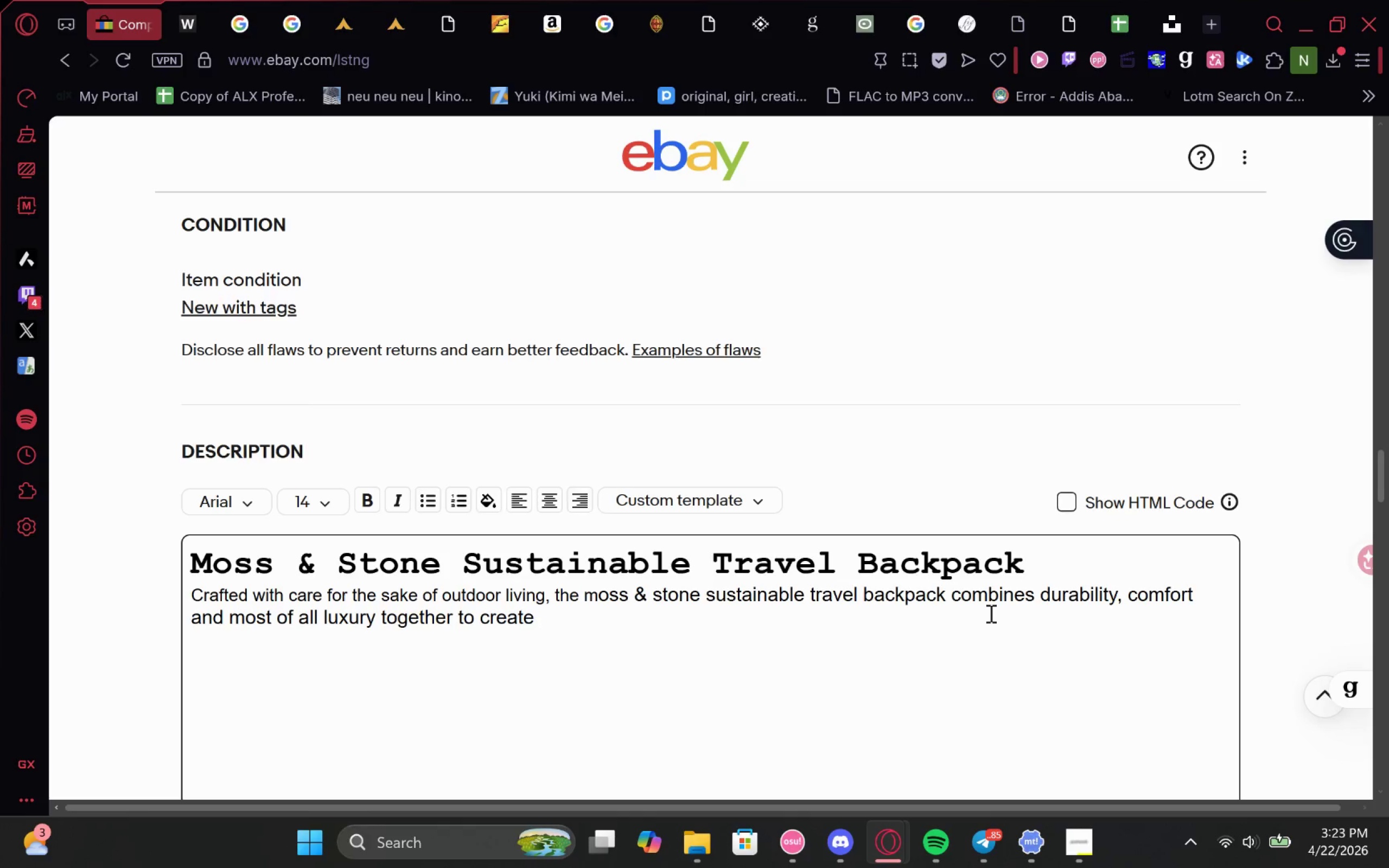 
type( an uunforgettable outdoors experience)
 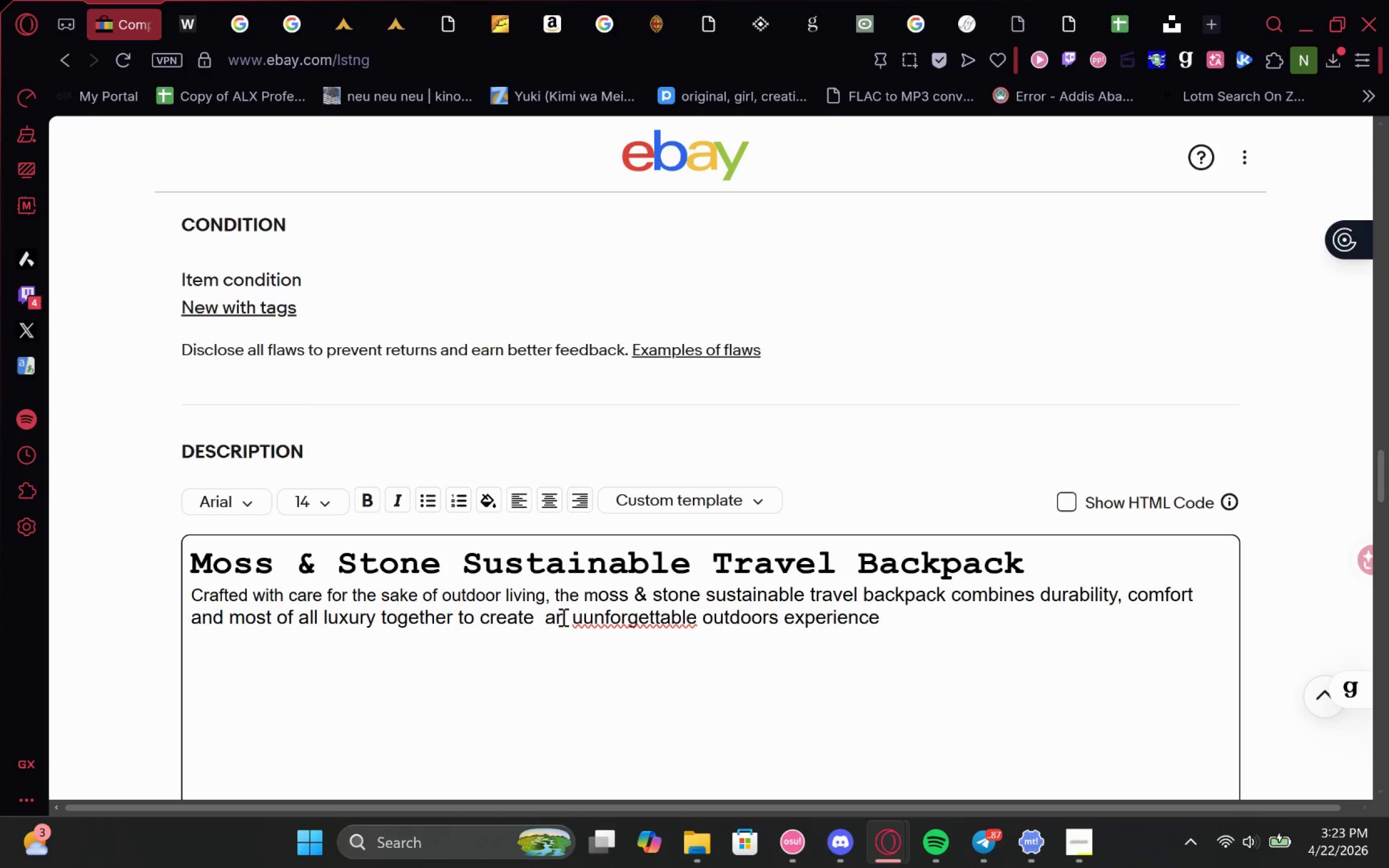 
left_click([588, 617])
 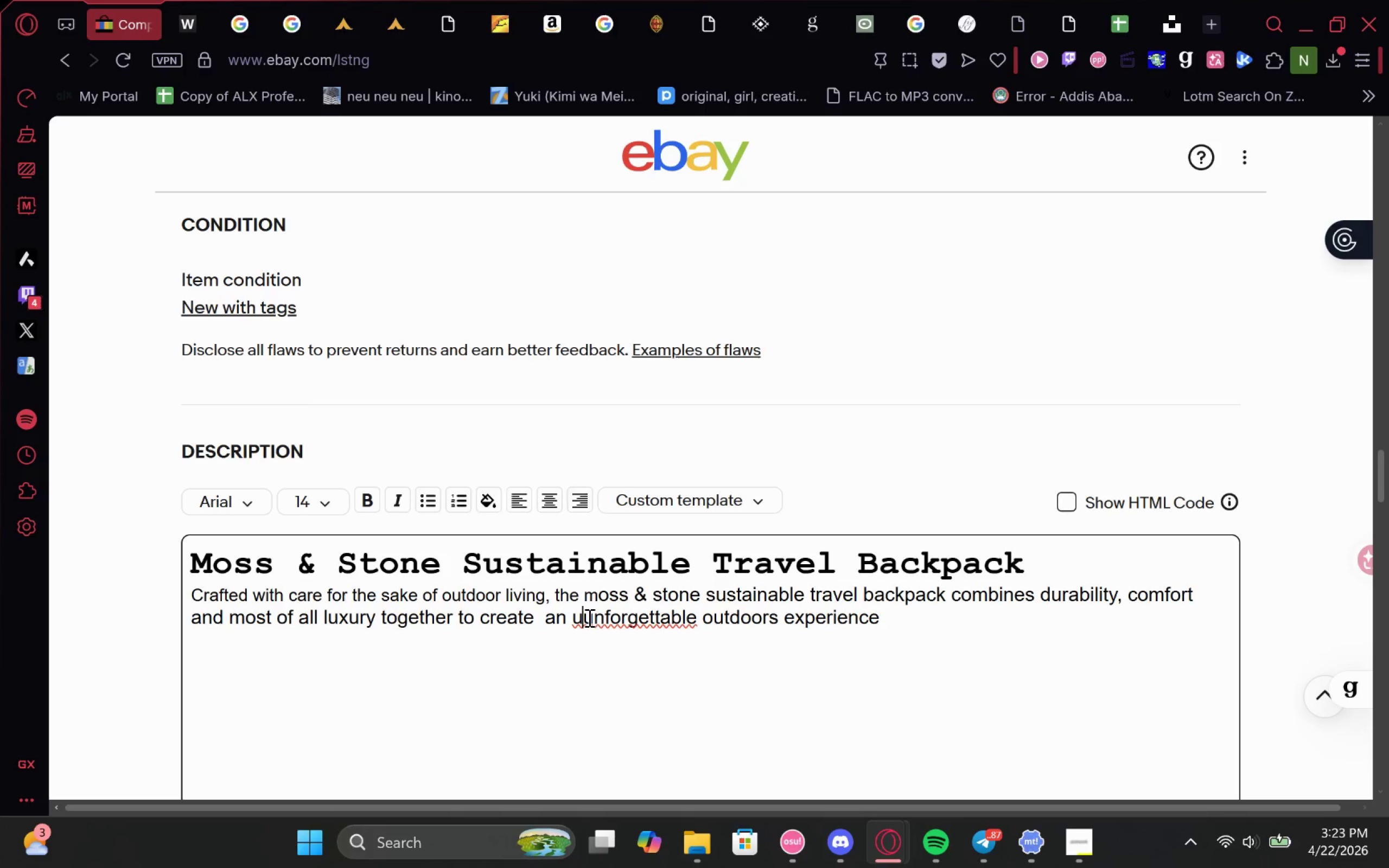 
key(Backspace)
 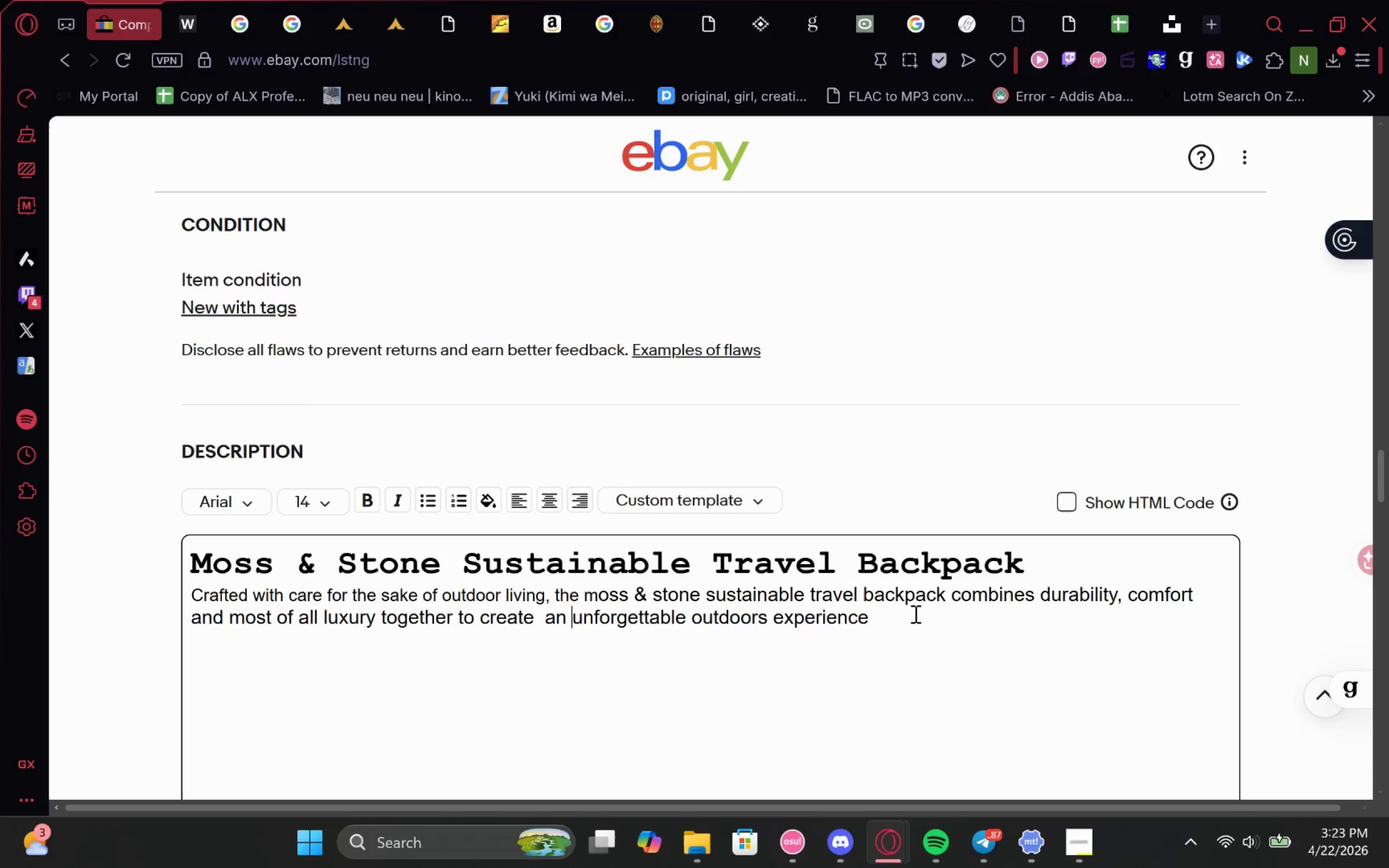 
left_click_drag(start_coordinate=[913, 614], to_coordinate=[175, 593])
 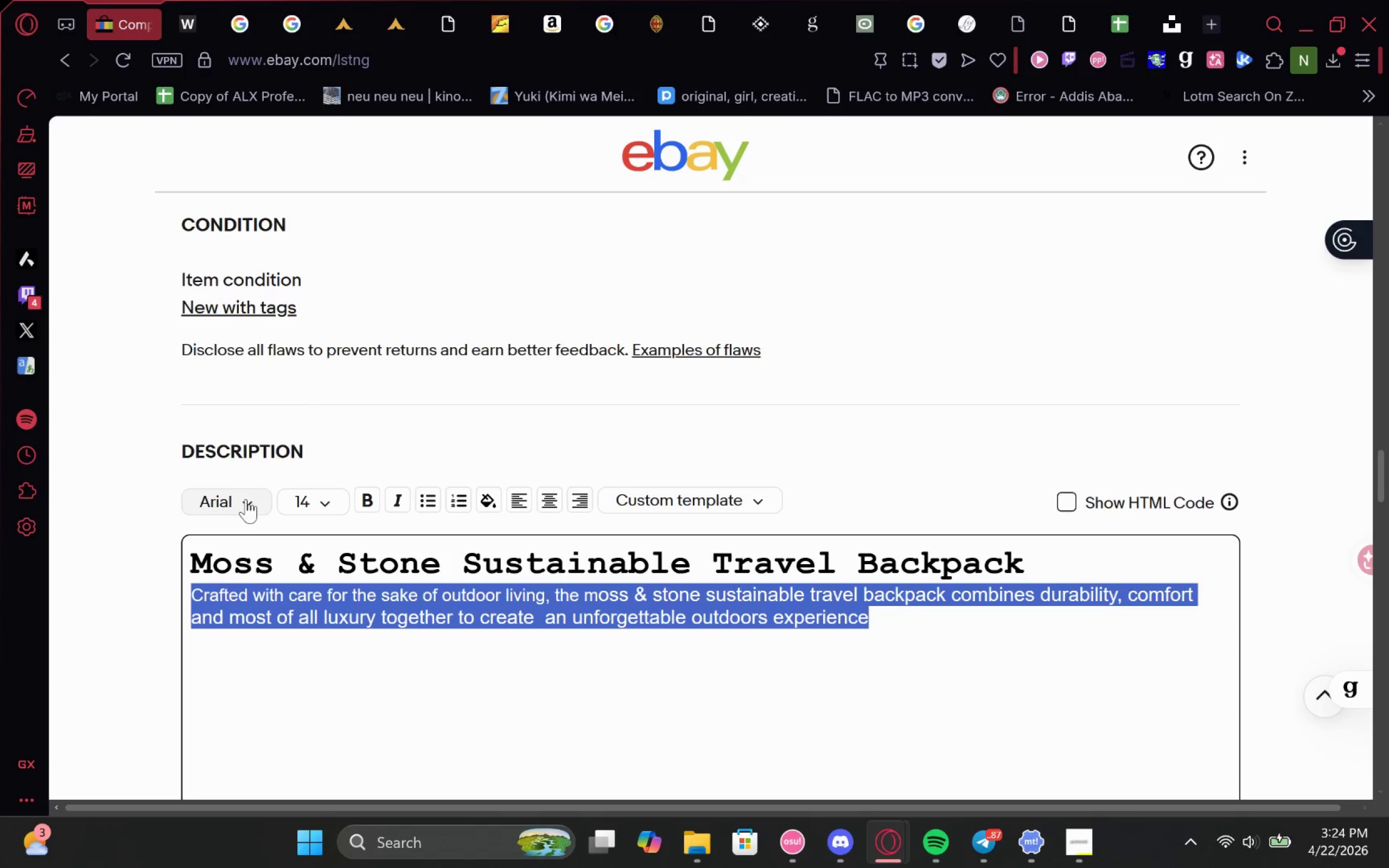 
left_click([244, 500])
 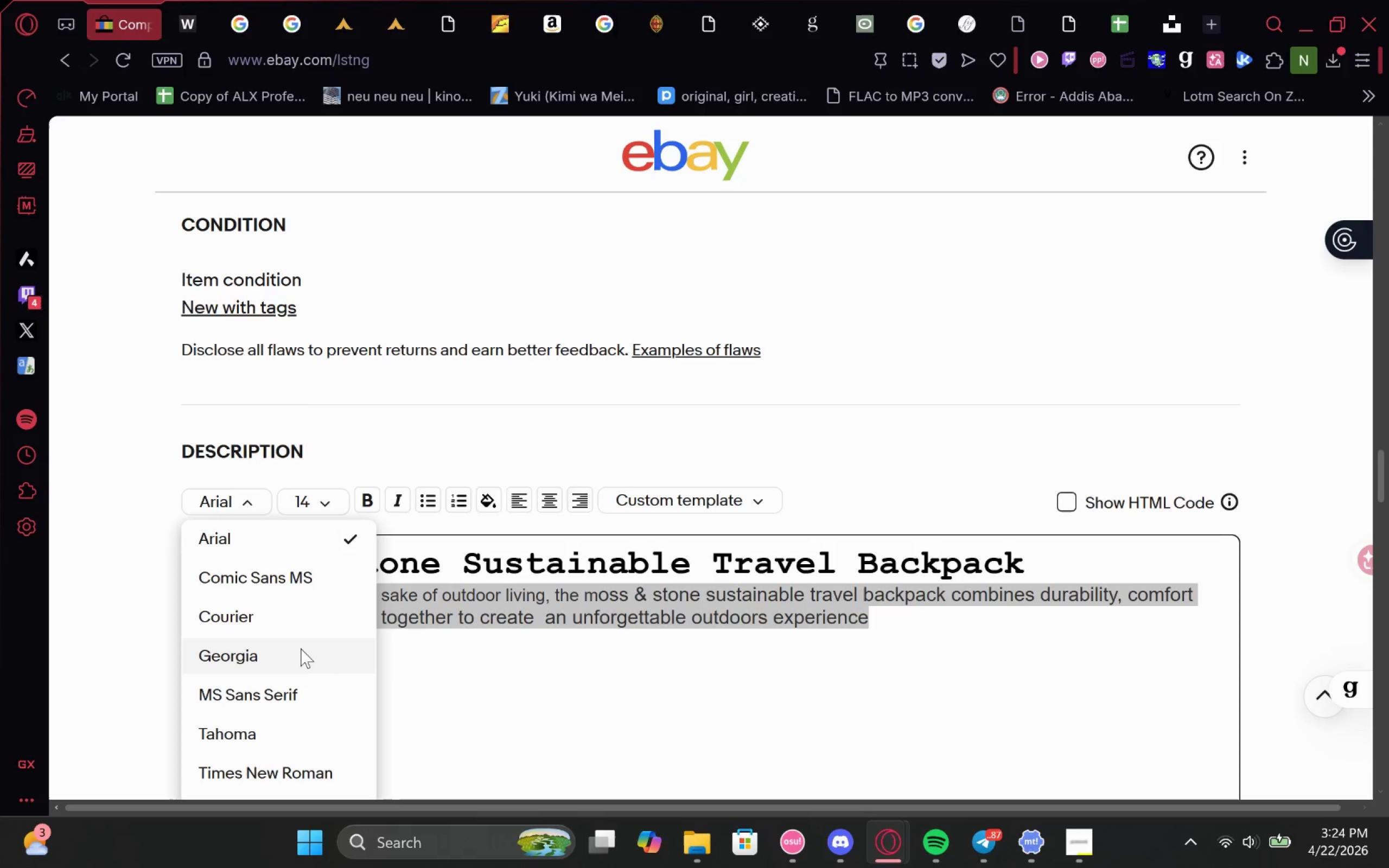 
left_click([301, 648])
 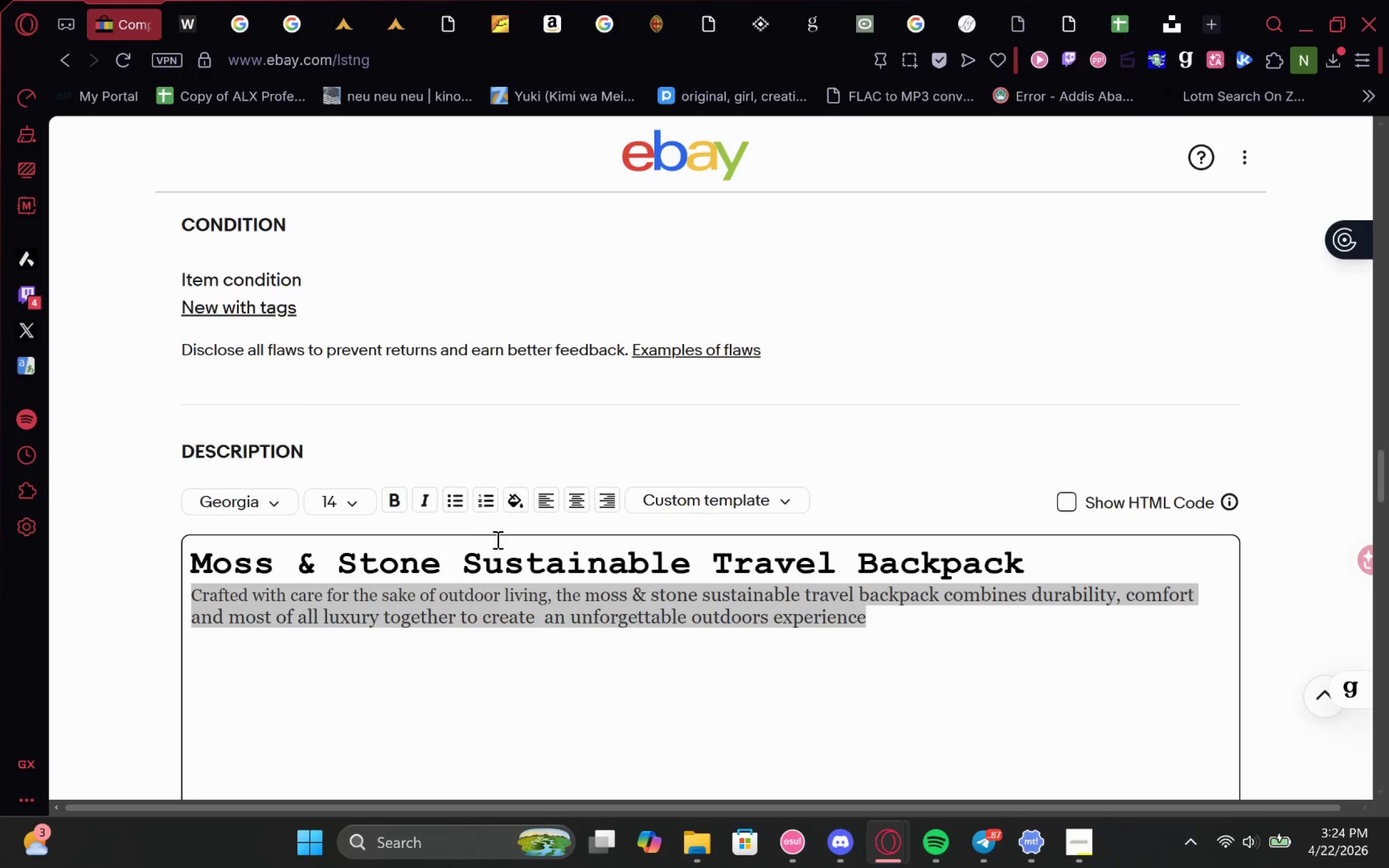 
left_click([346, 501])
 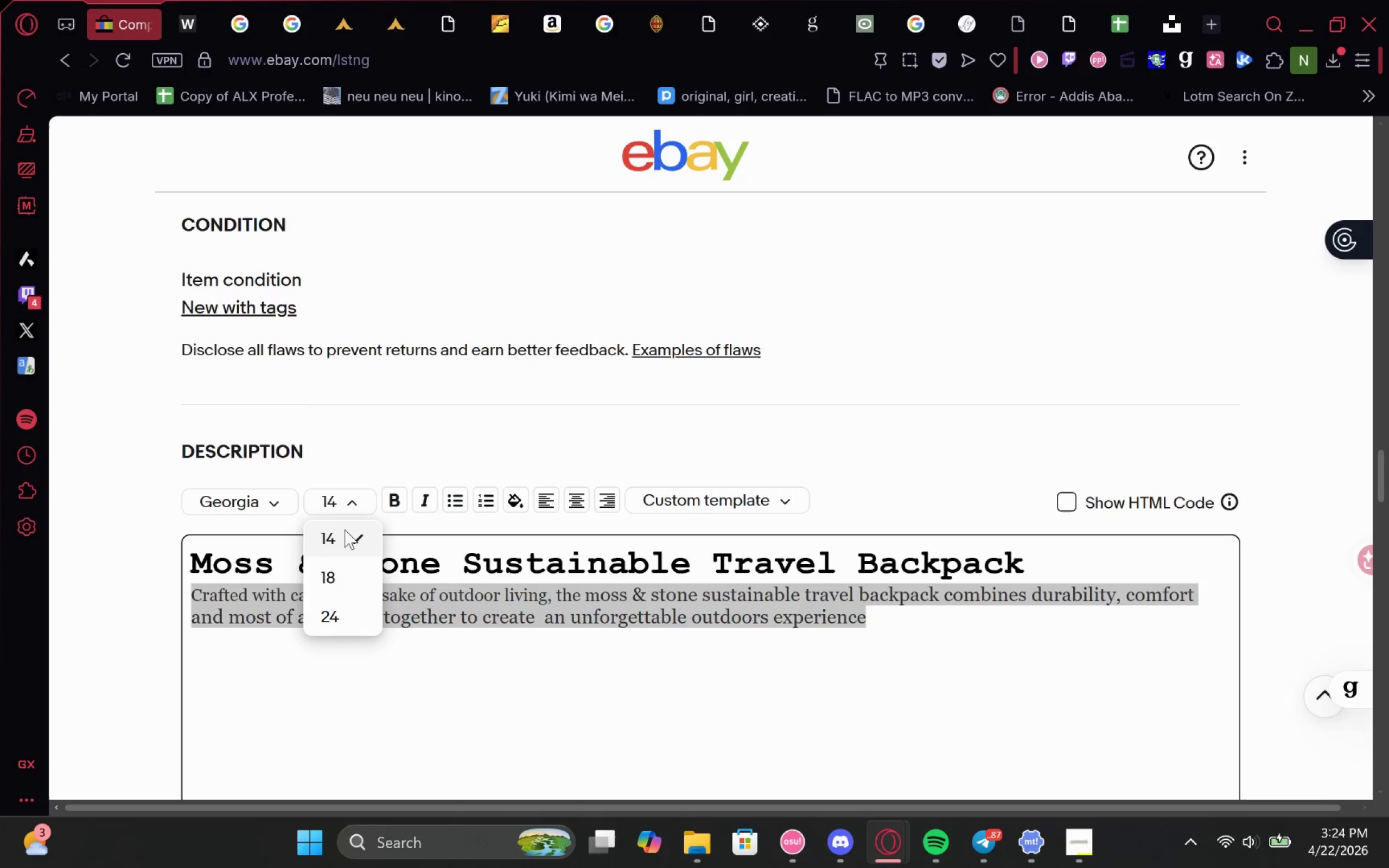 
left_click([345, 529])
 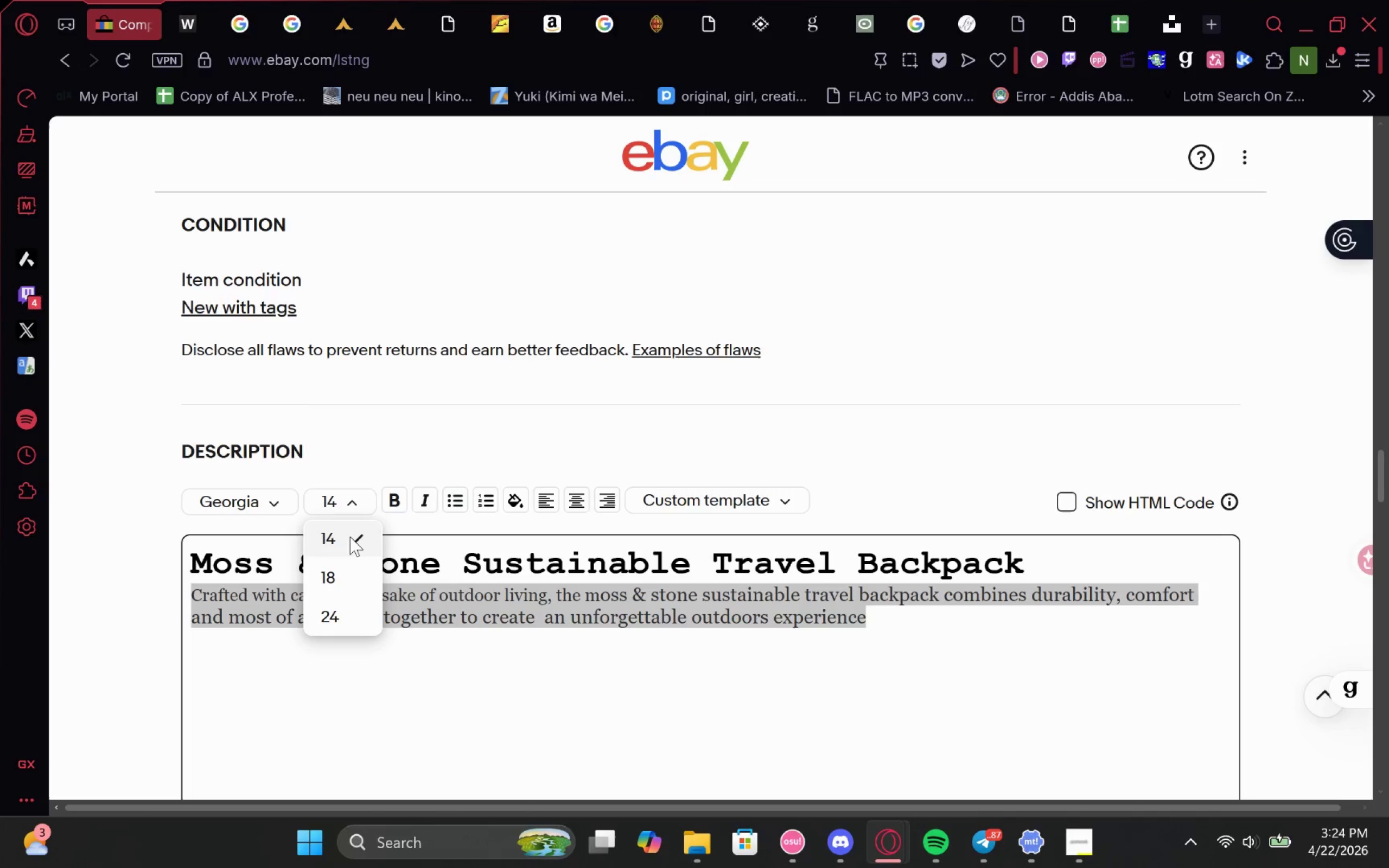 
left_click([350, 537])
 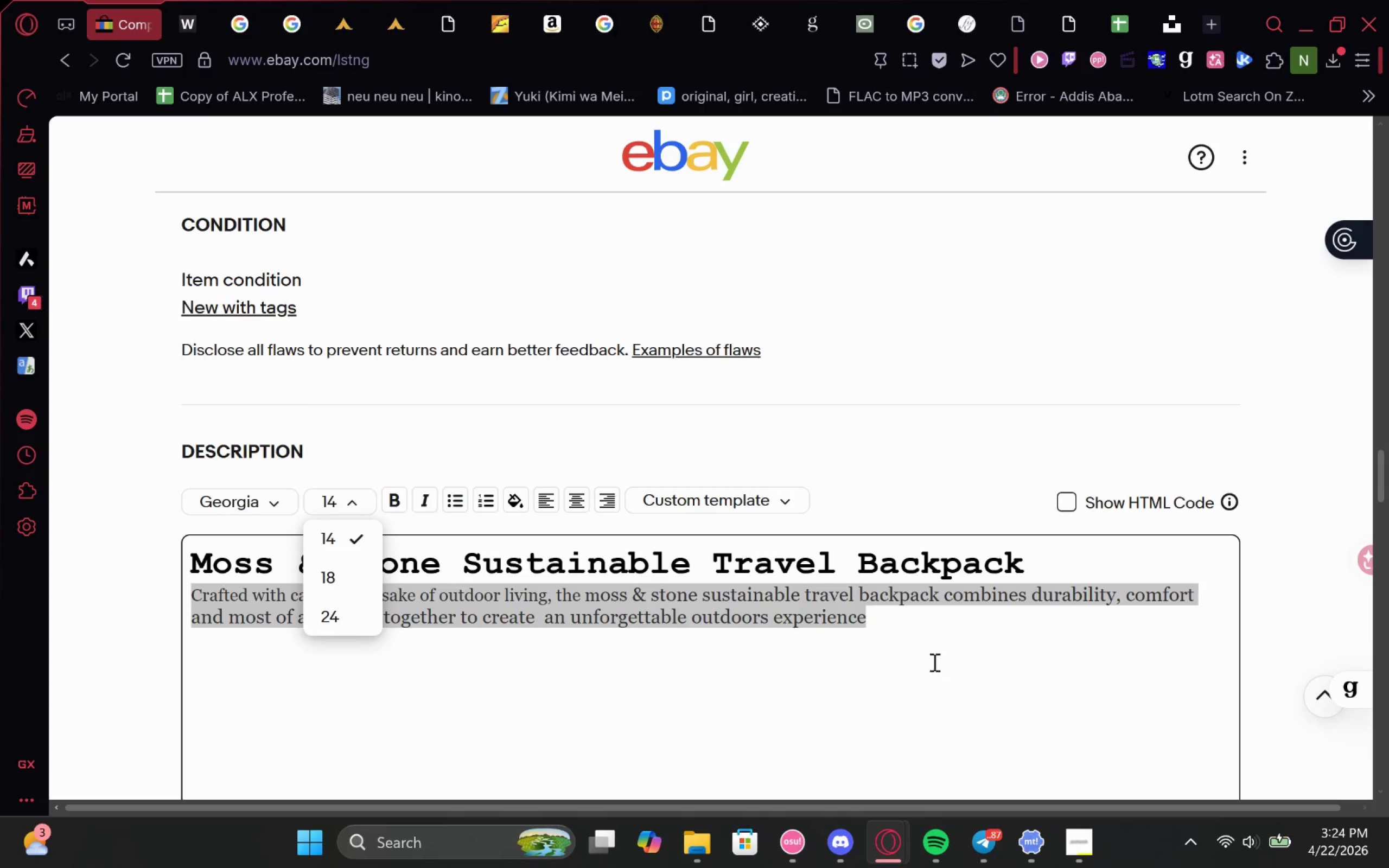 
left_click([880, 639])
 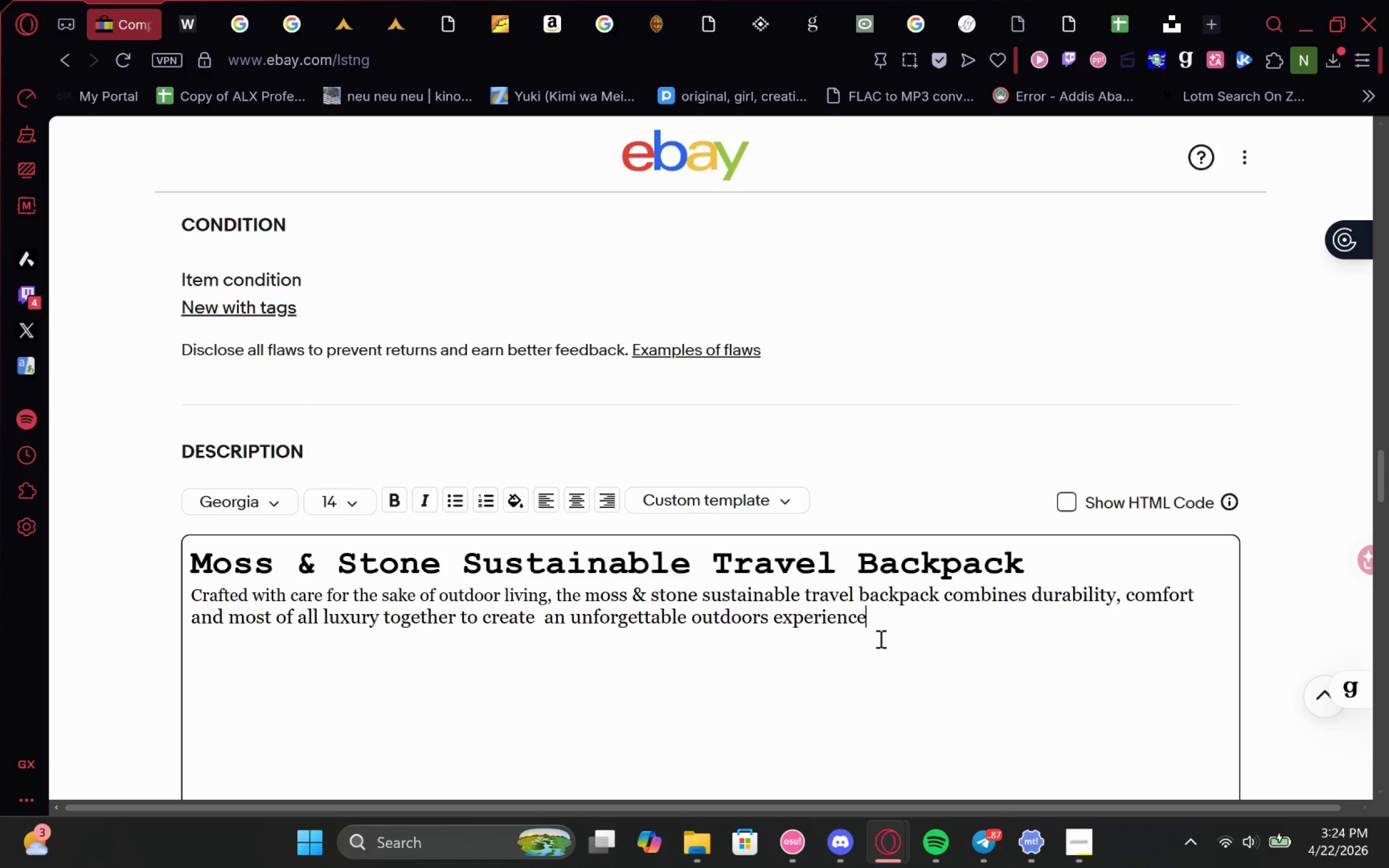 
left_click_drag(start_coordinate=[880, 639], to_coordinate=[186, 601])
 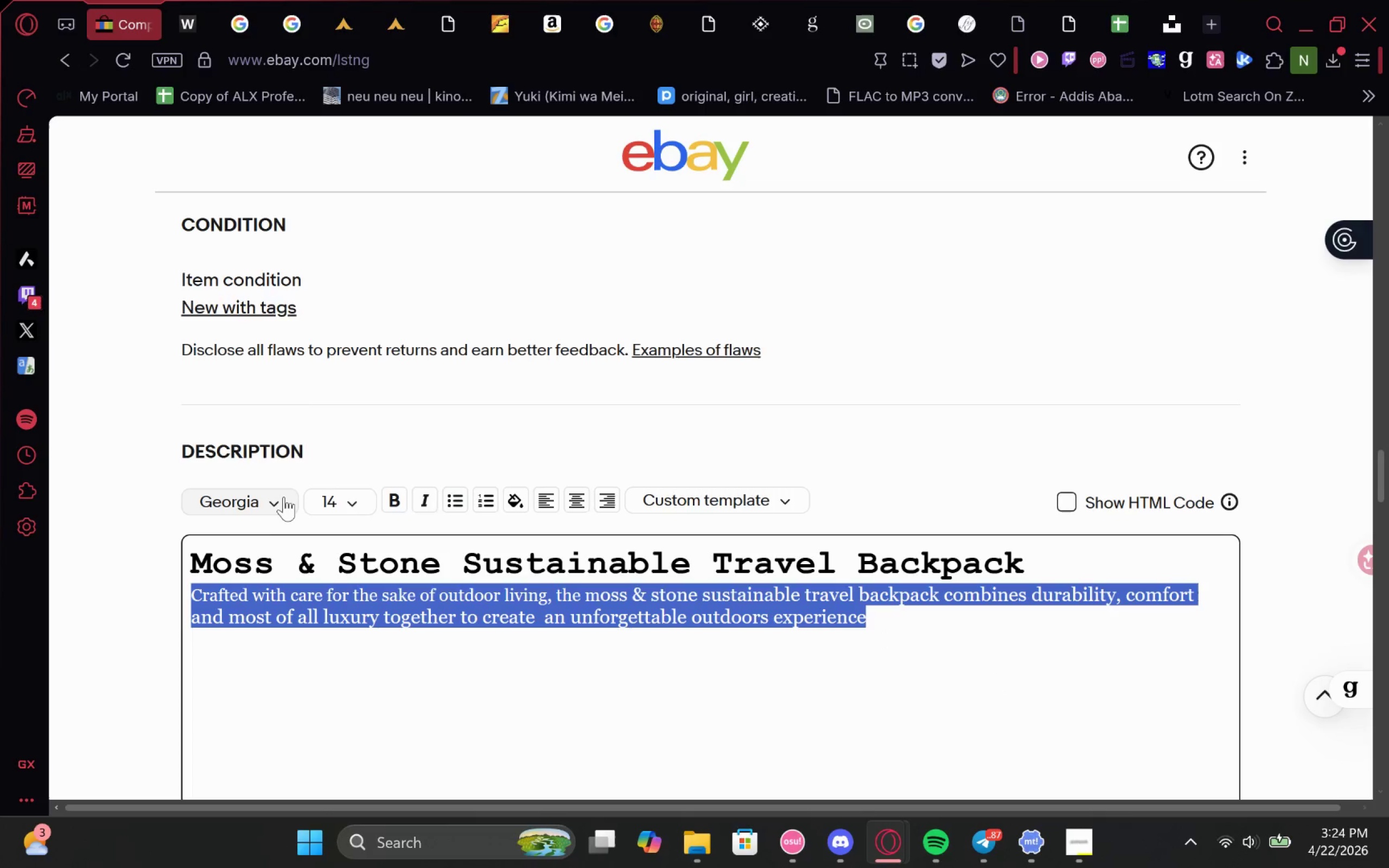 
left_click([278, 500])
 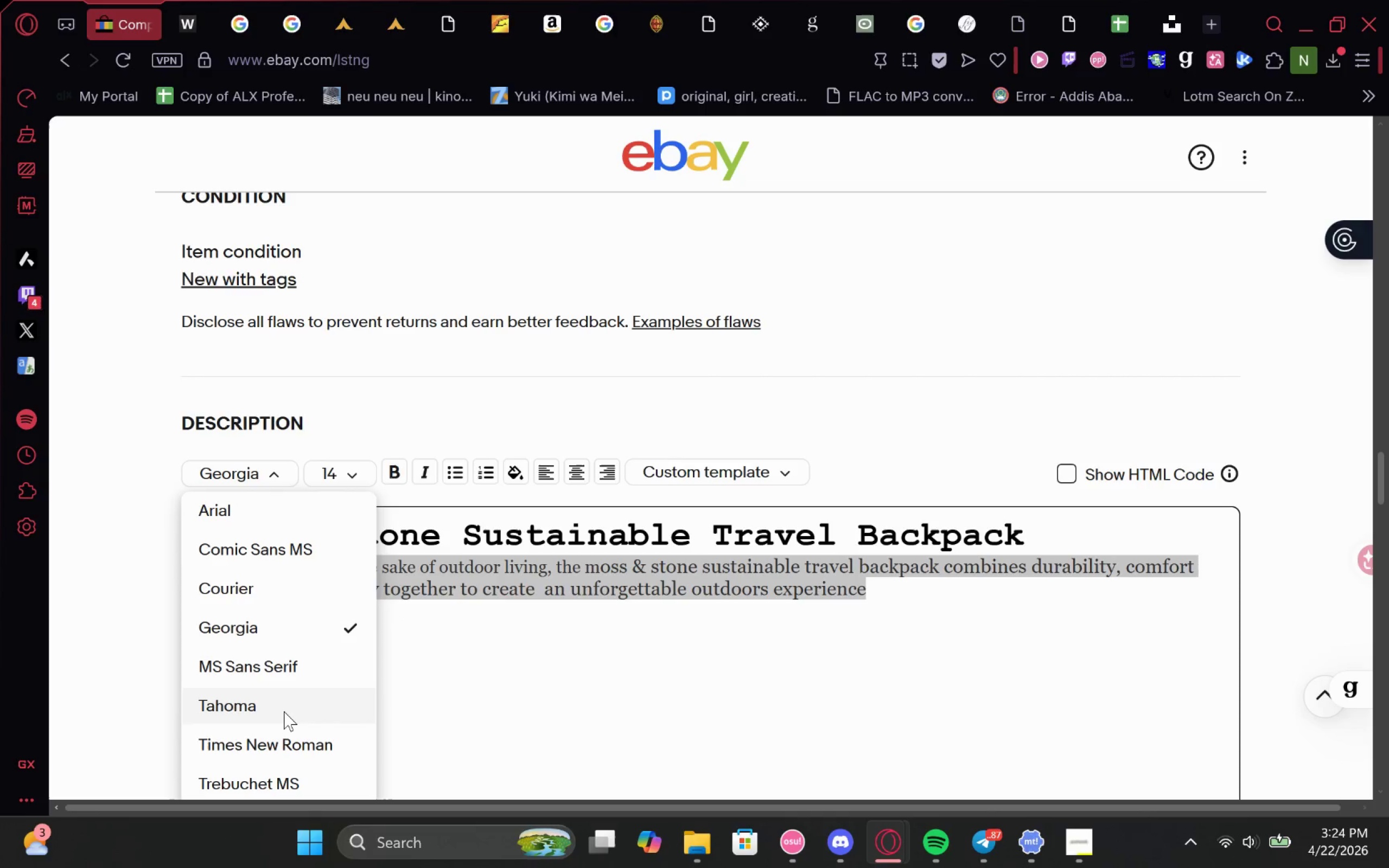 
left_click([294, 781])
 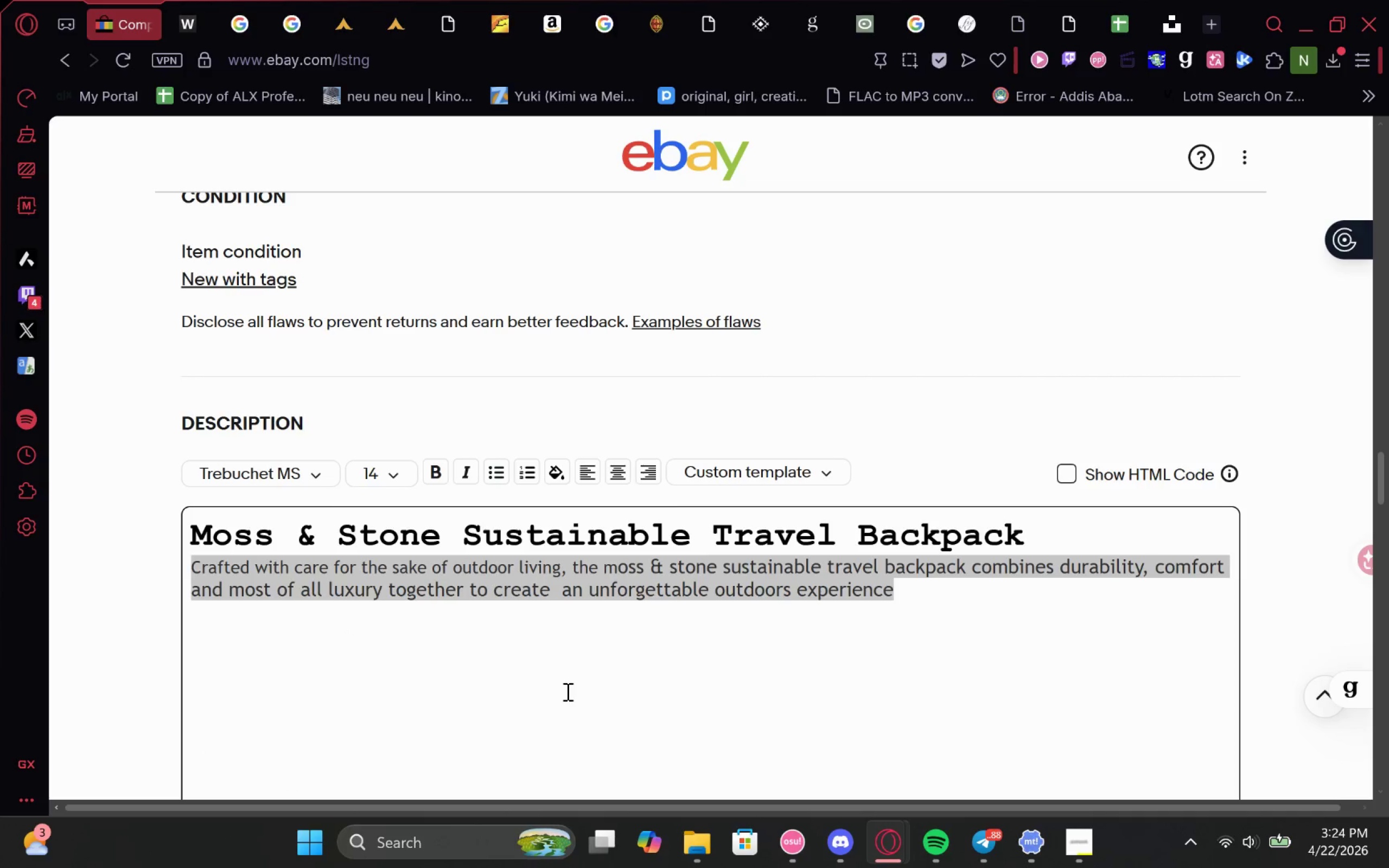 
left_click([648, 584])
 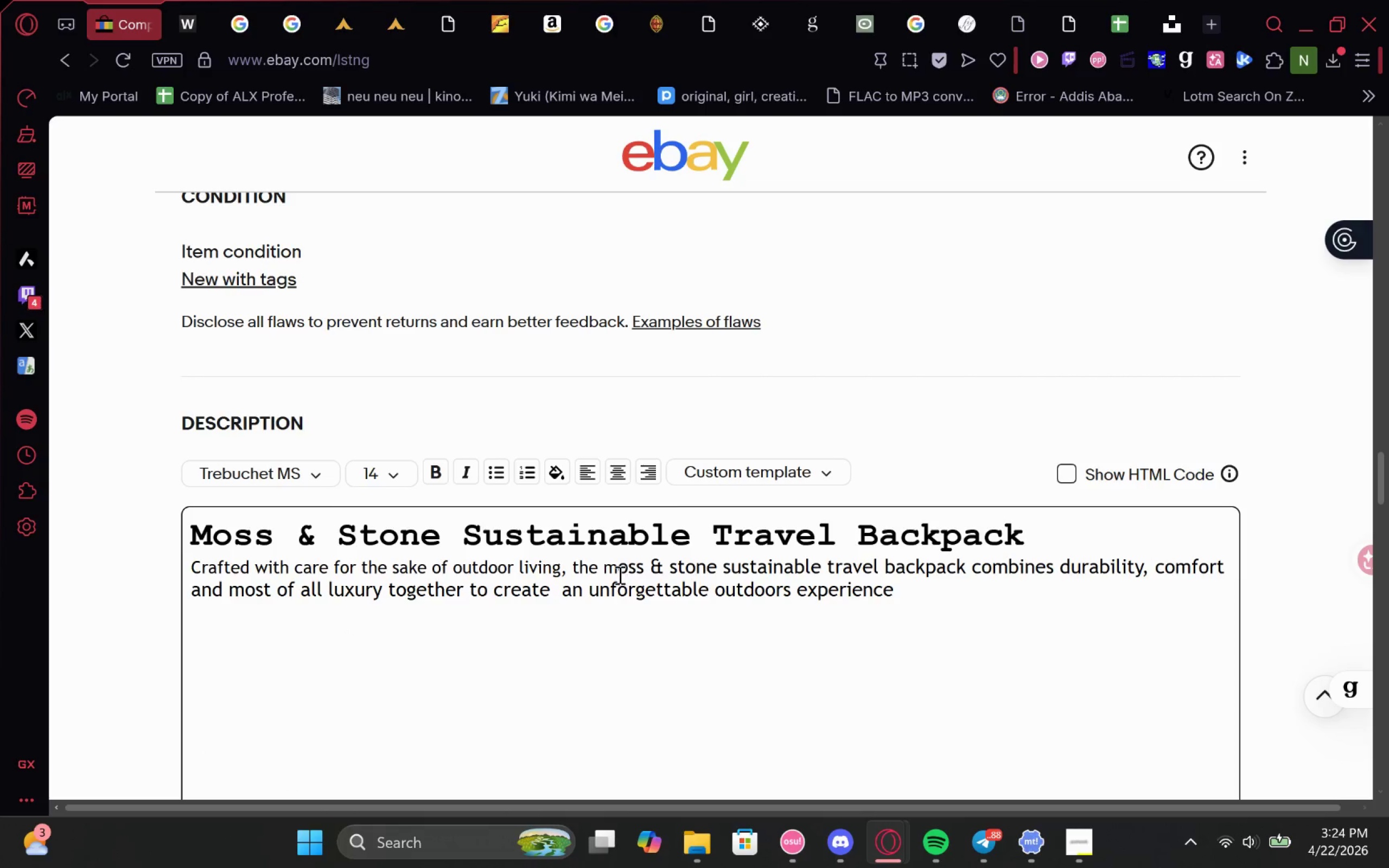 
left_click_drag(start_coordinate=[618, 573], to_coordinate=[174, 568])
 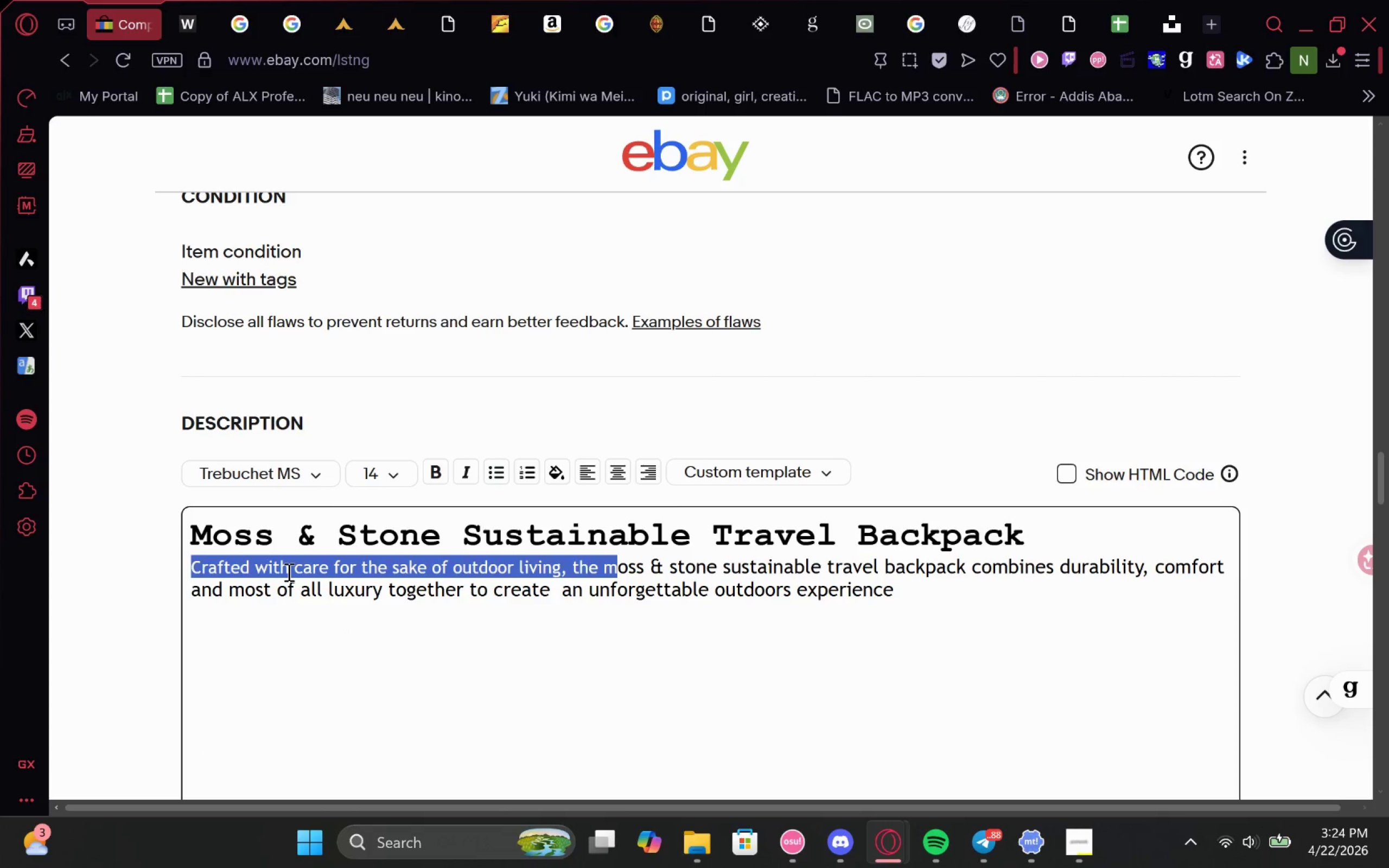 
key(Control+BracketRight)
 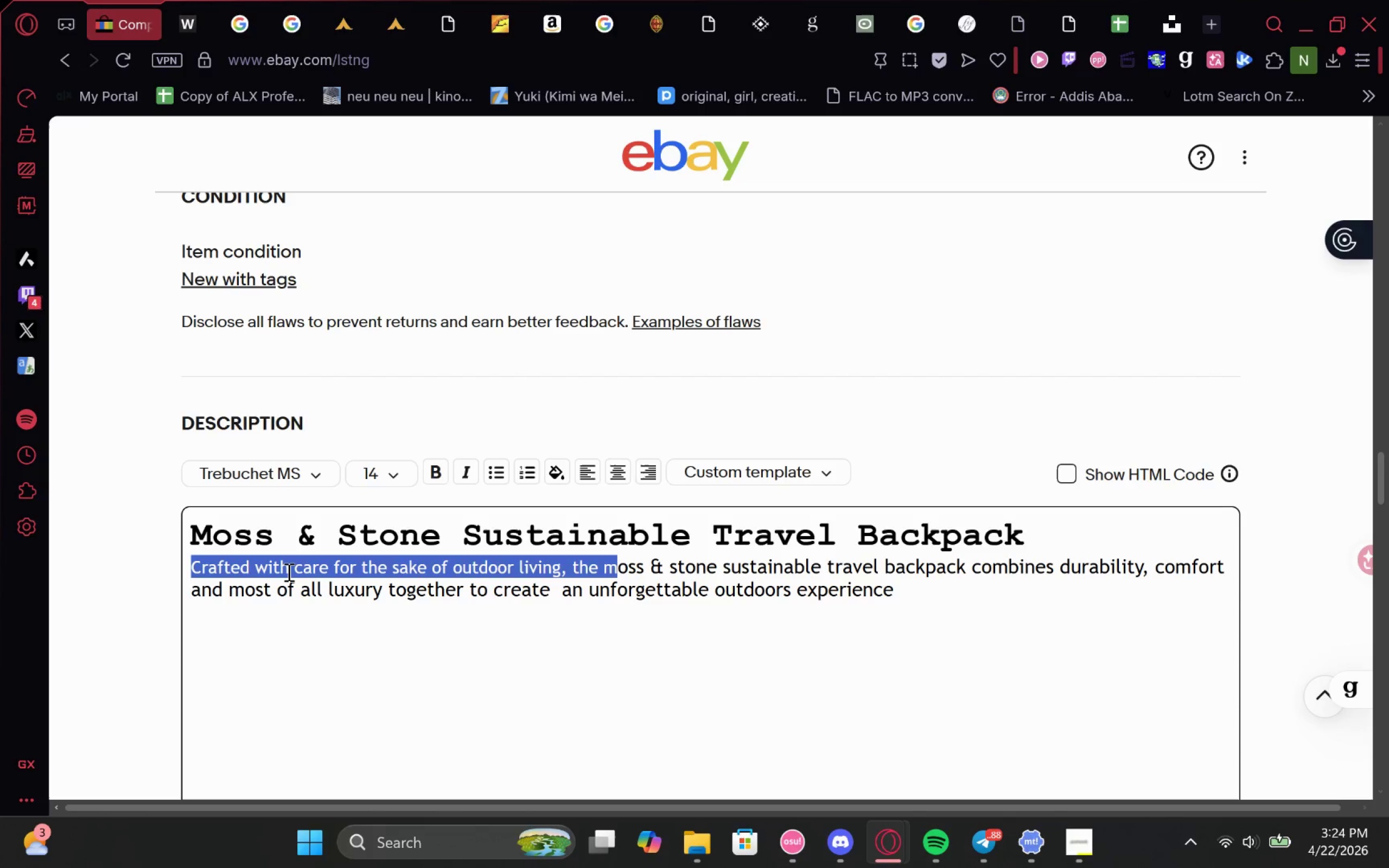 
key(Control+BracketRight)
 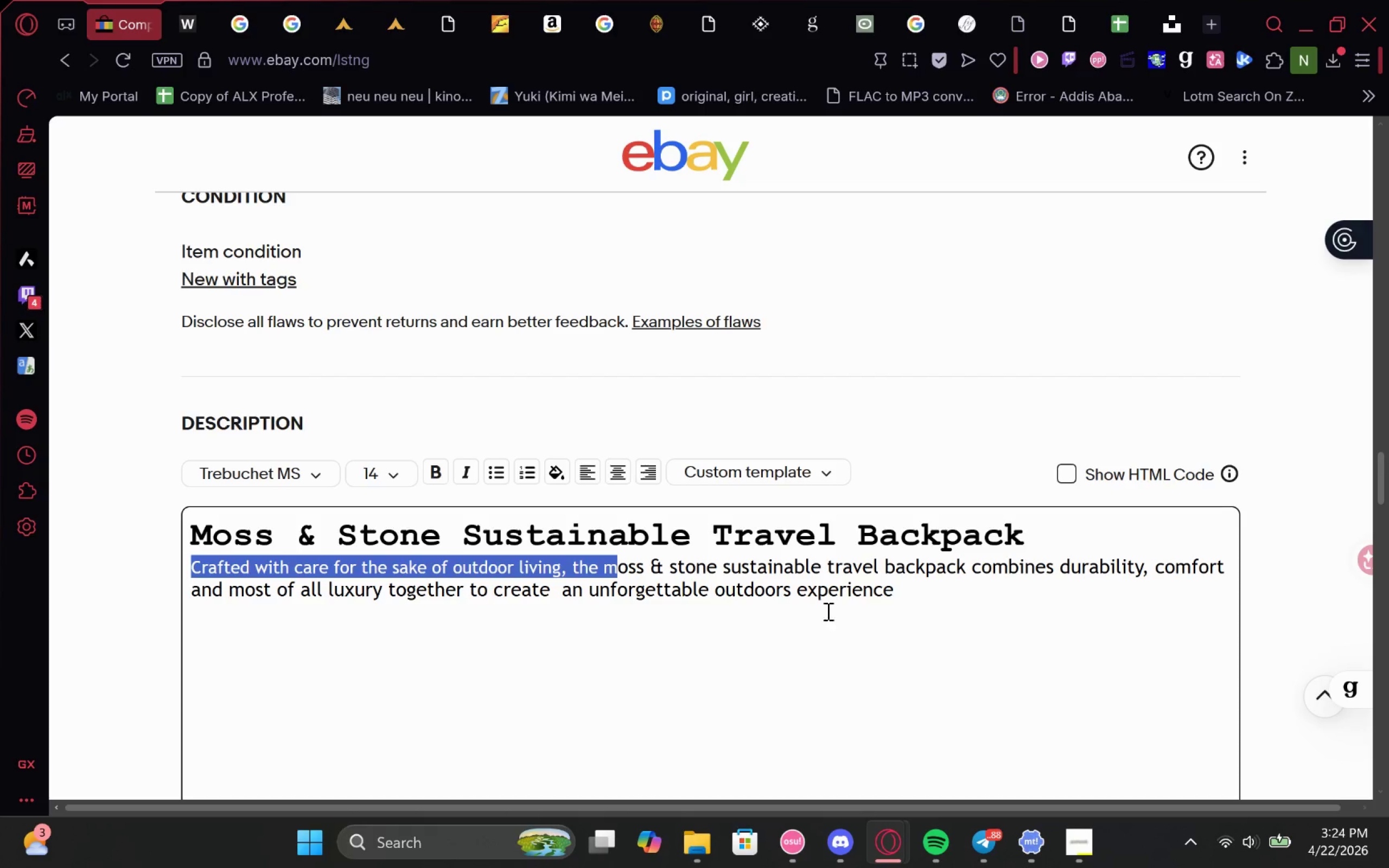 
wait(6.27)
 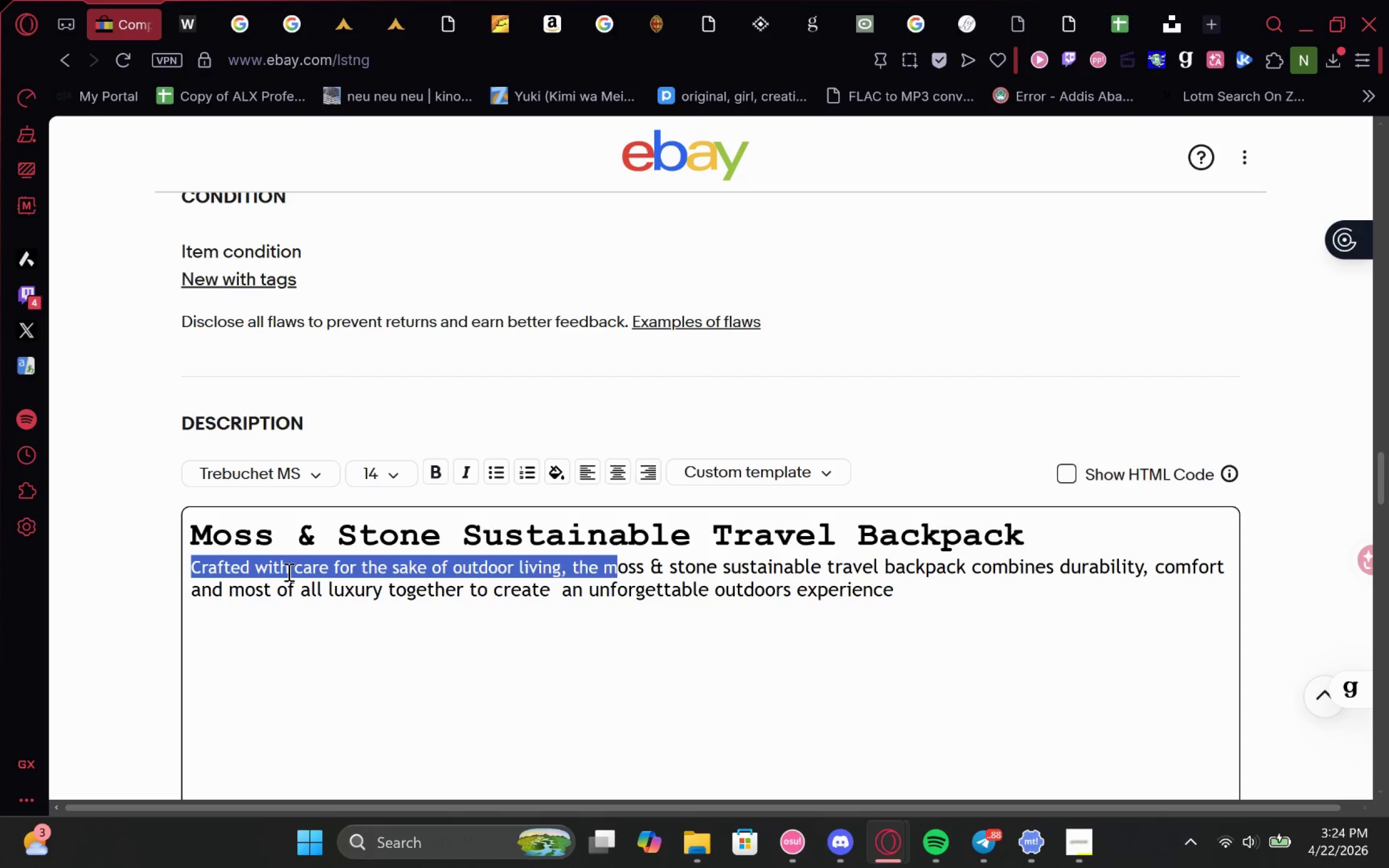 
left_click([617, 569])
 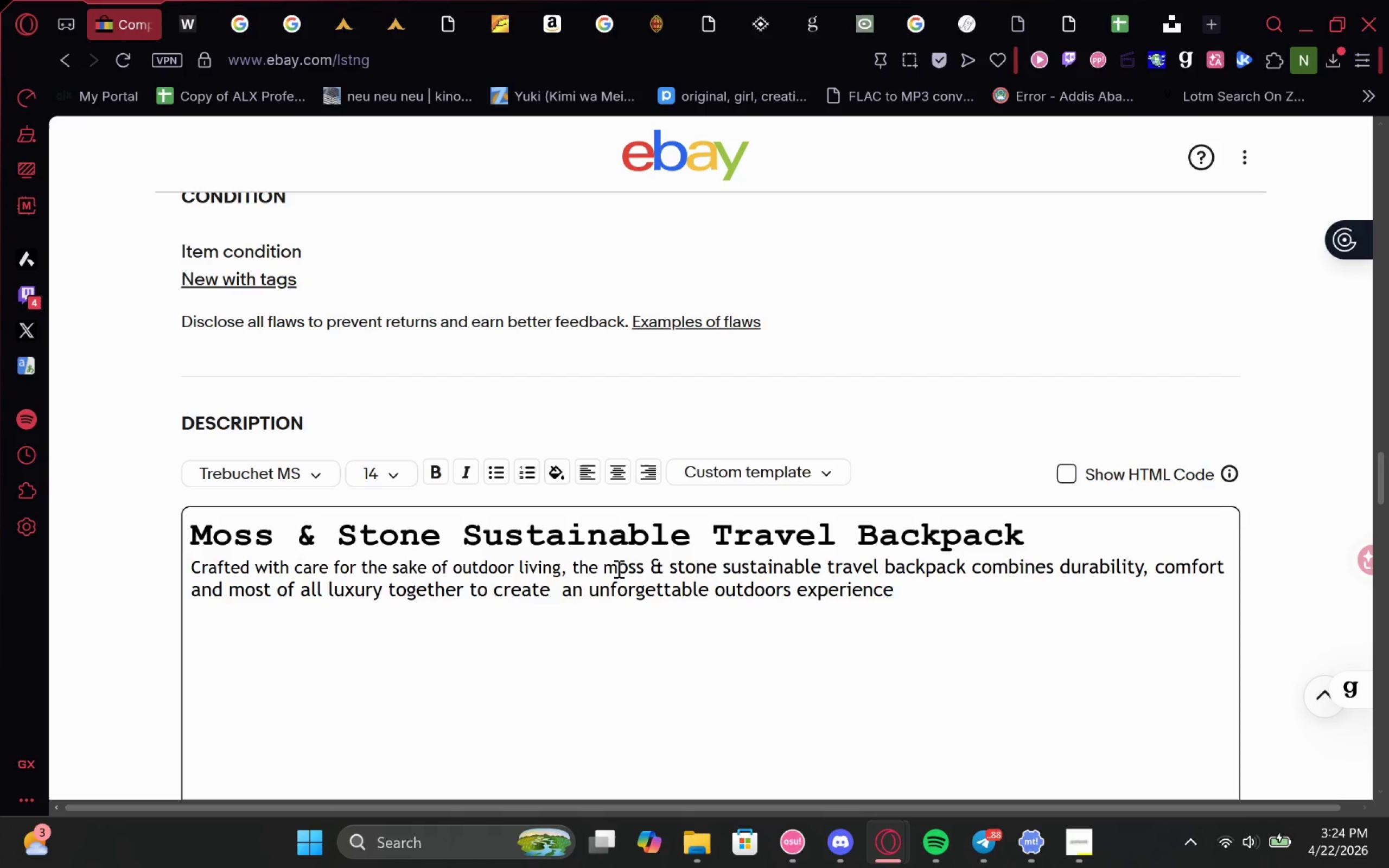 
key(M)
 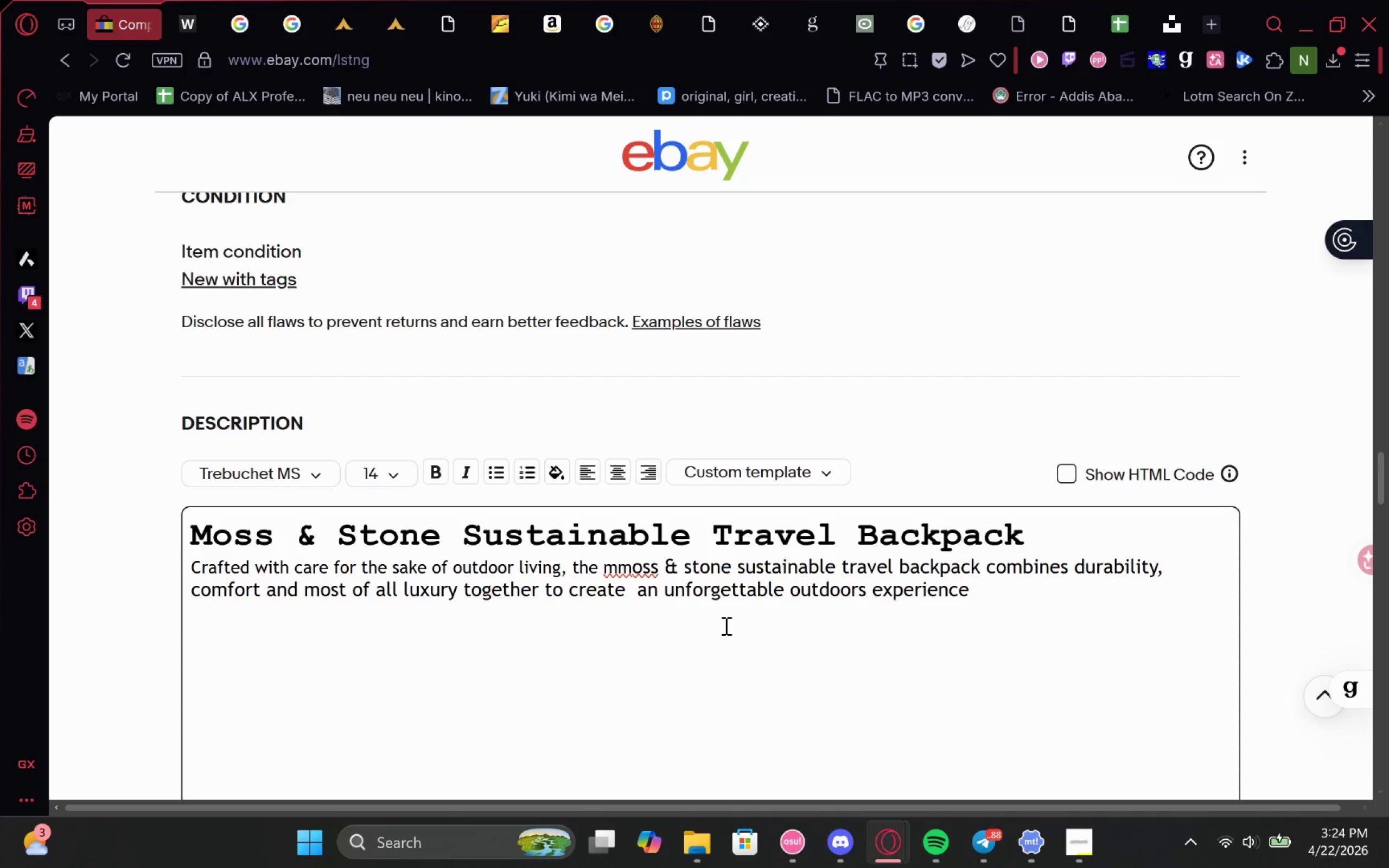 
key(Backspace)
 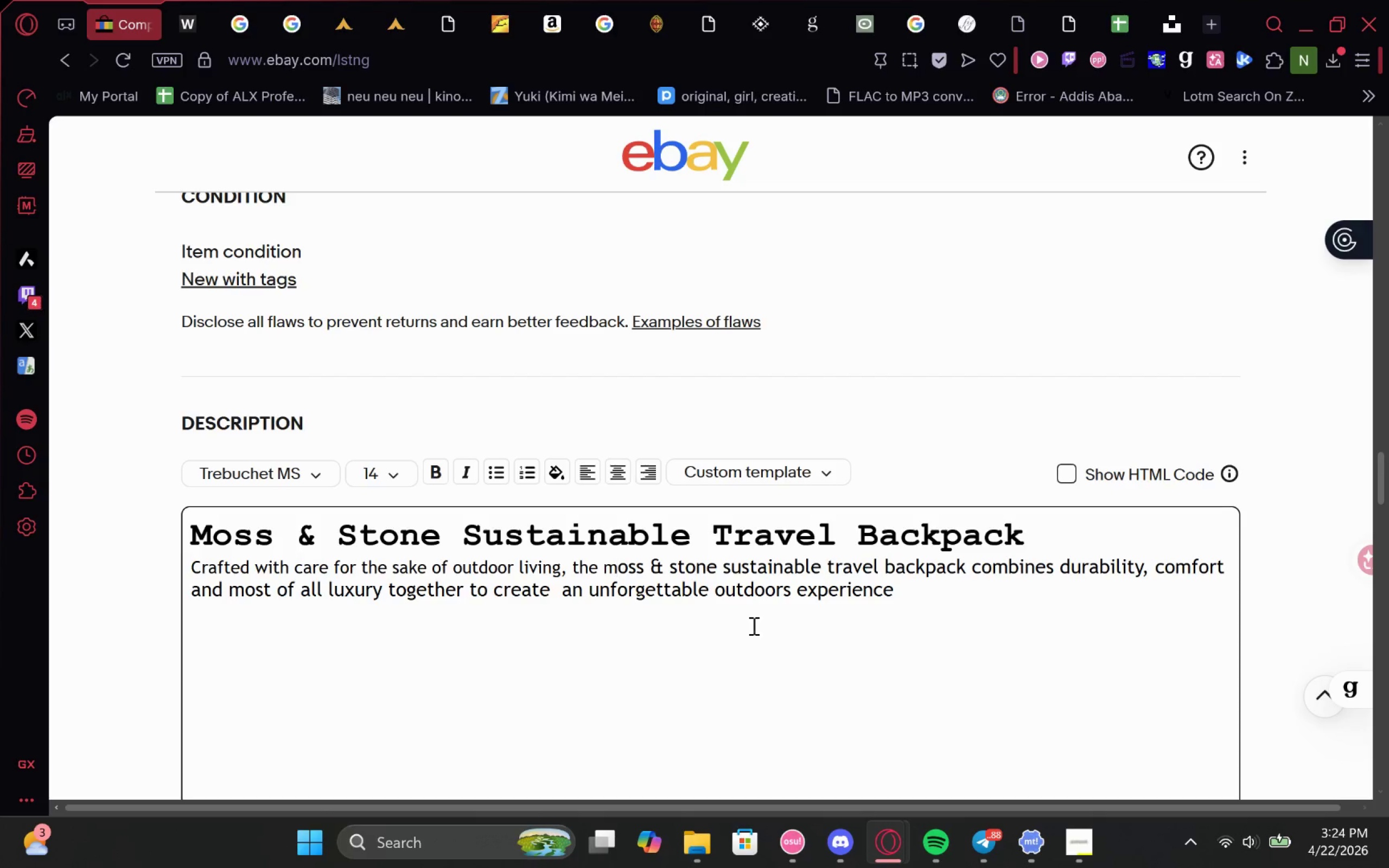 
left_click([862, 646])
 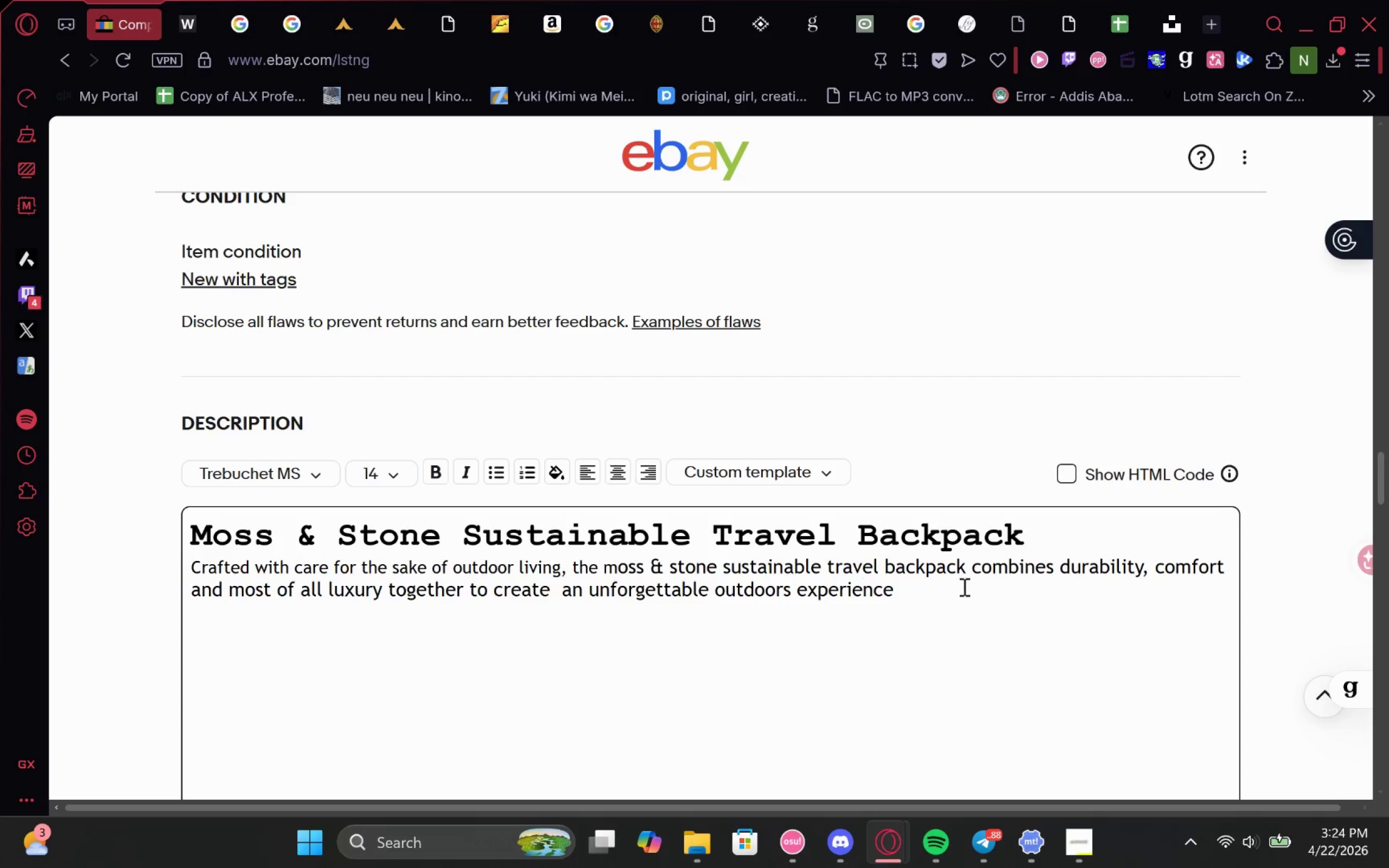 
left_click([963, 586])
 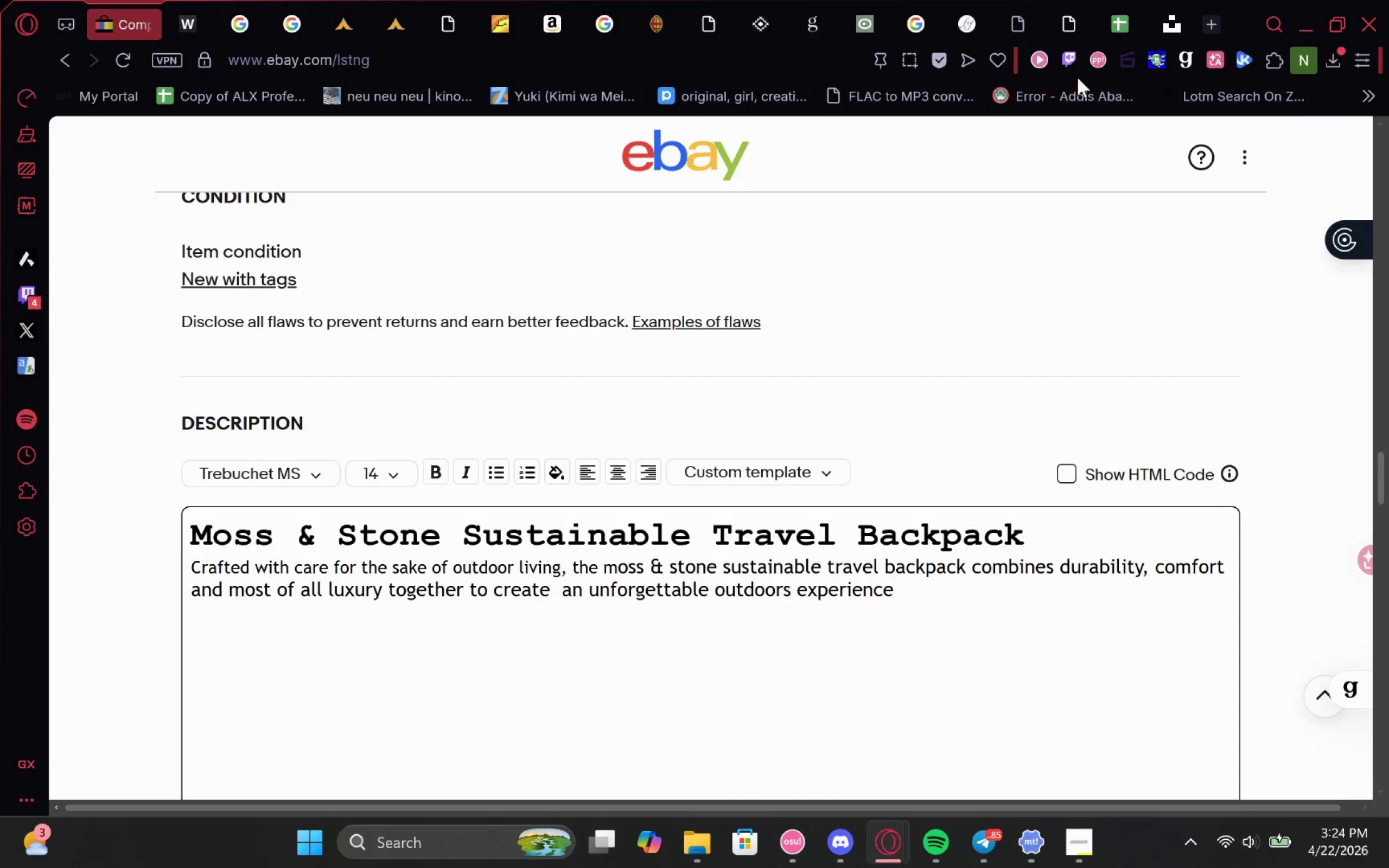 
key(Period)
 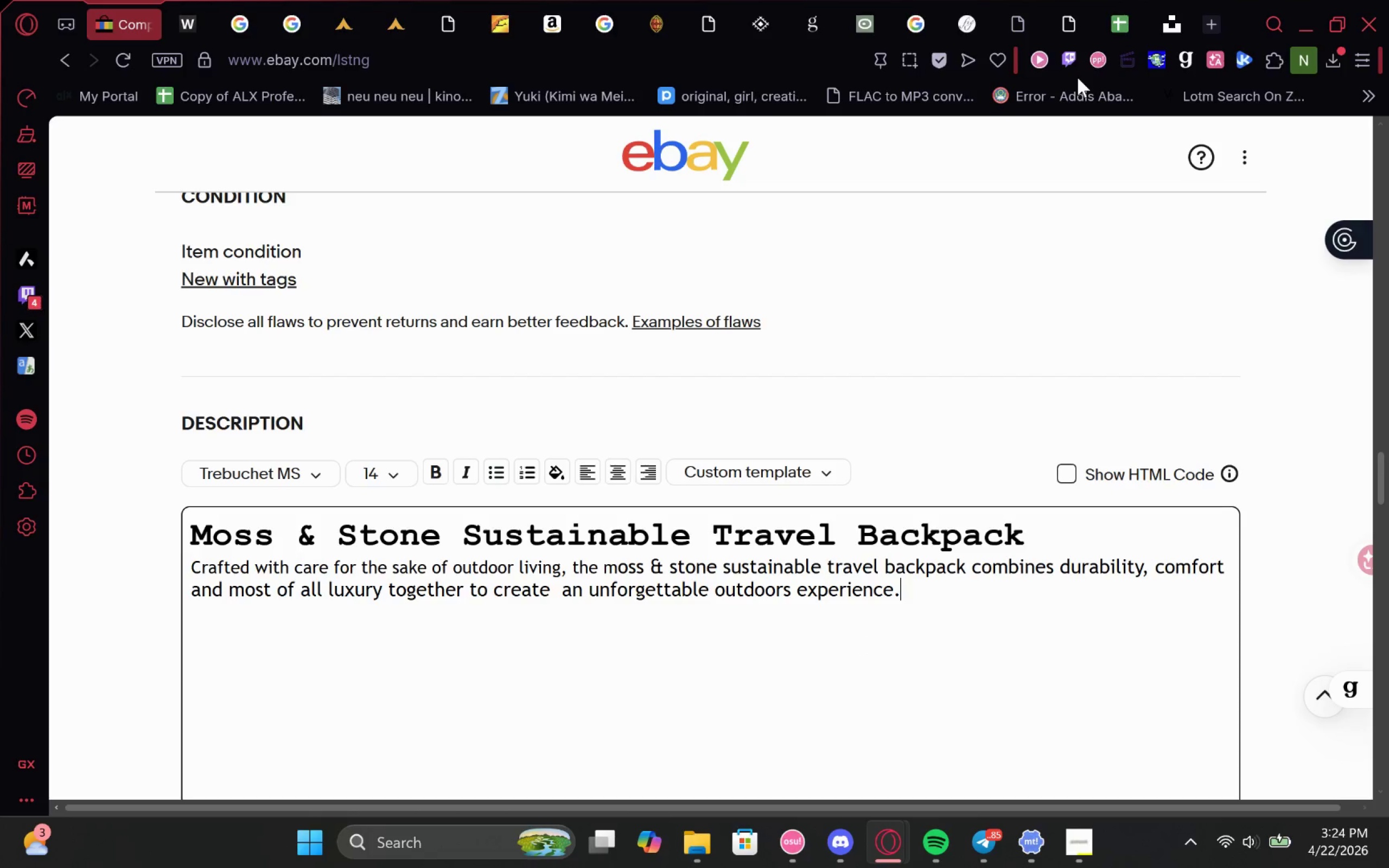 
key(Space)
 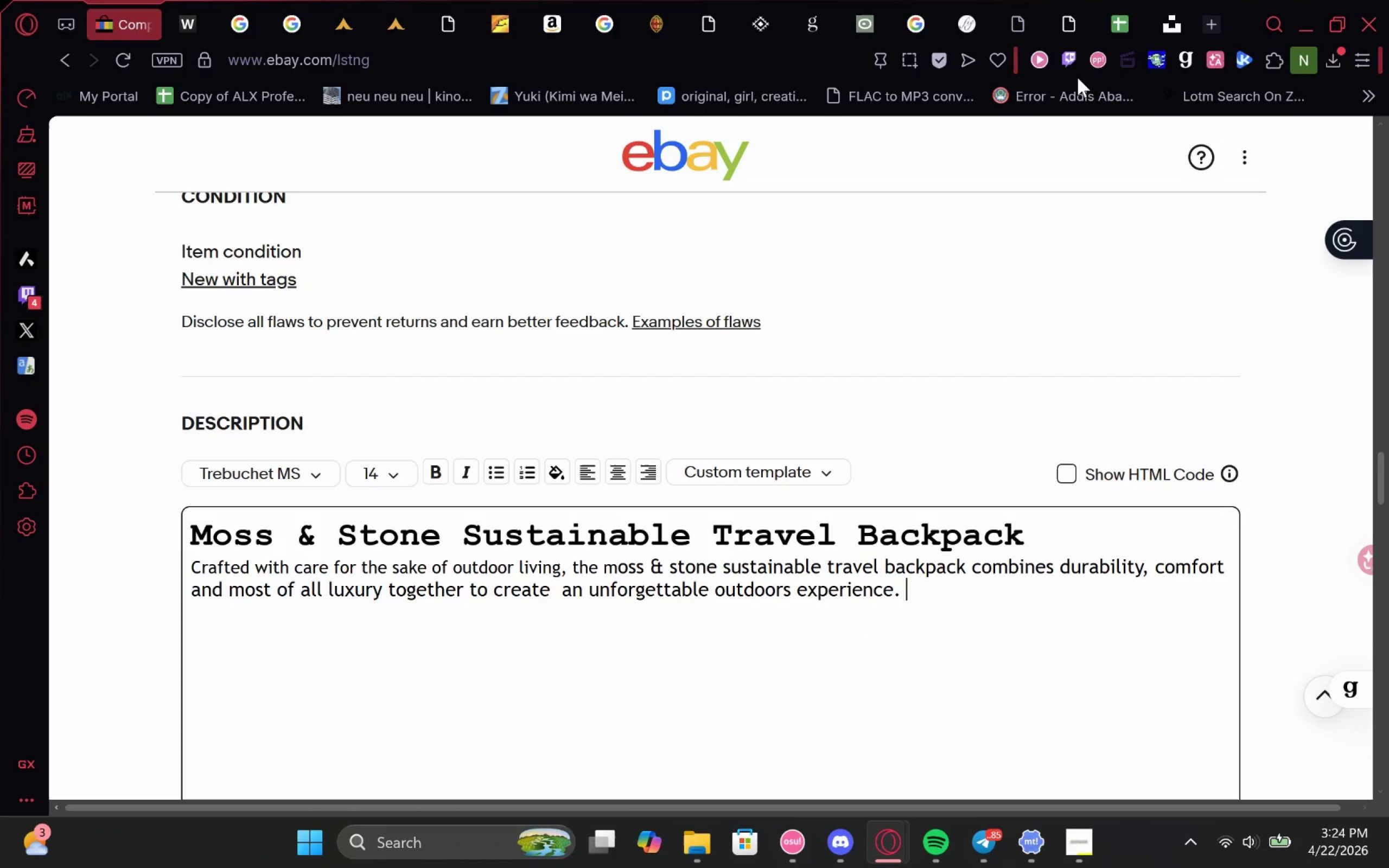 
type(Whether it is for a glampig retreat or a comfo)
key(Backspace)
key(Backspace)
key(Backspace)
key(Backspace)
 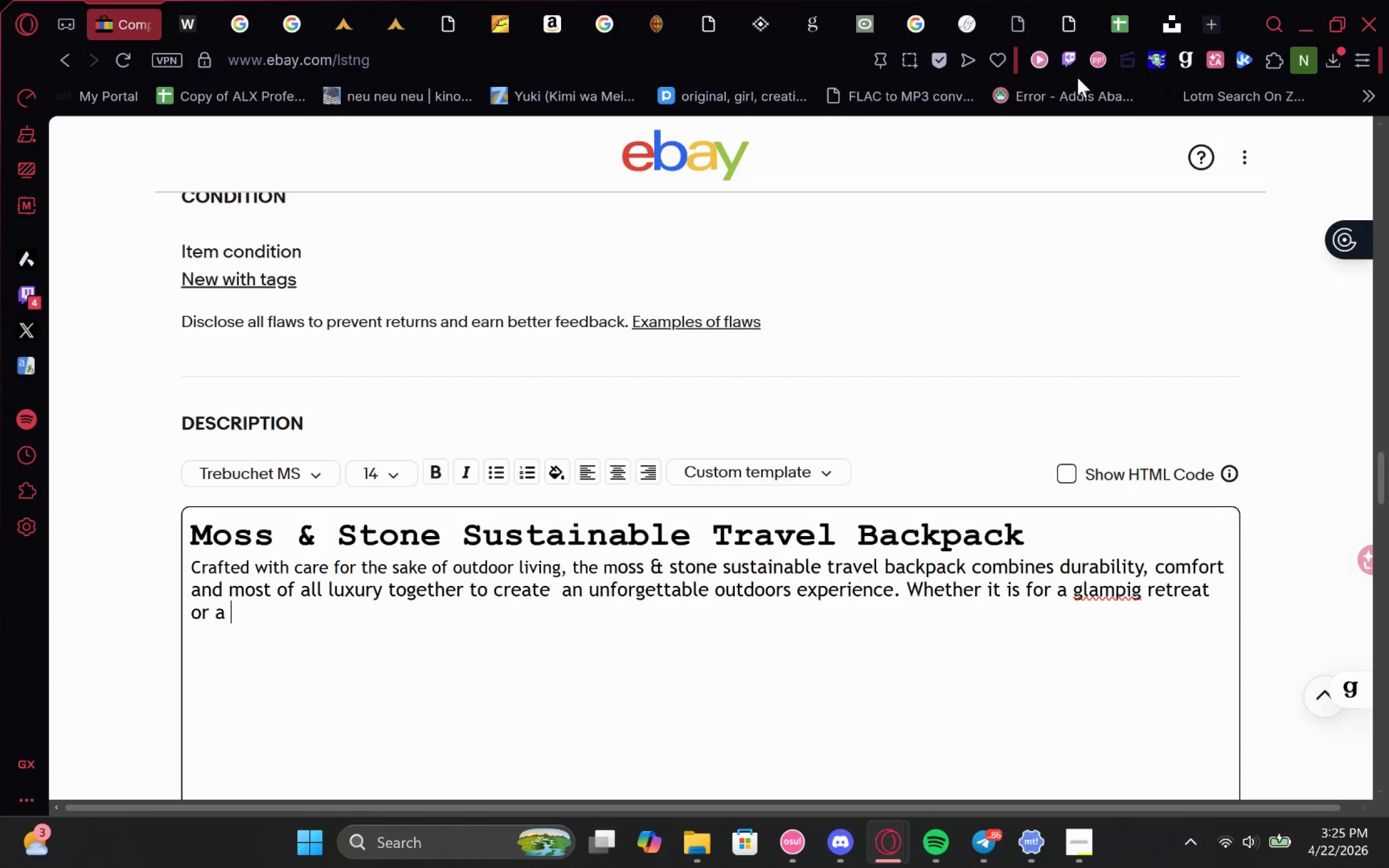 
wait(8.17)
 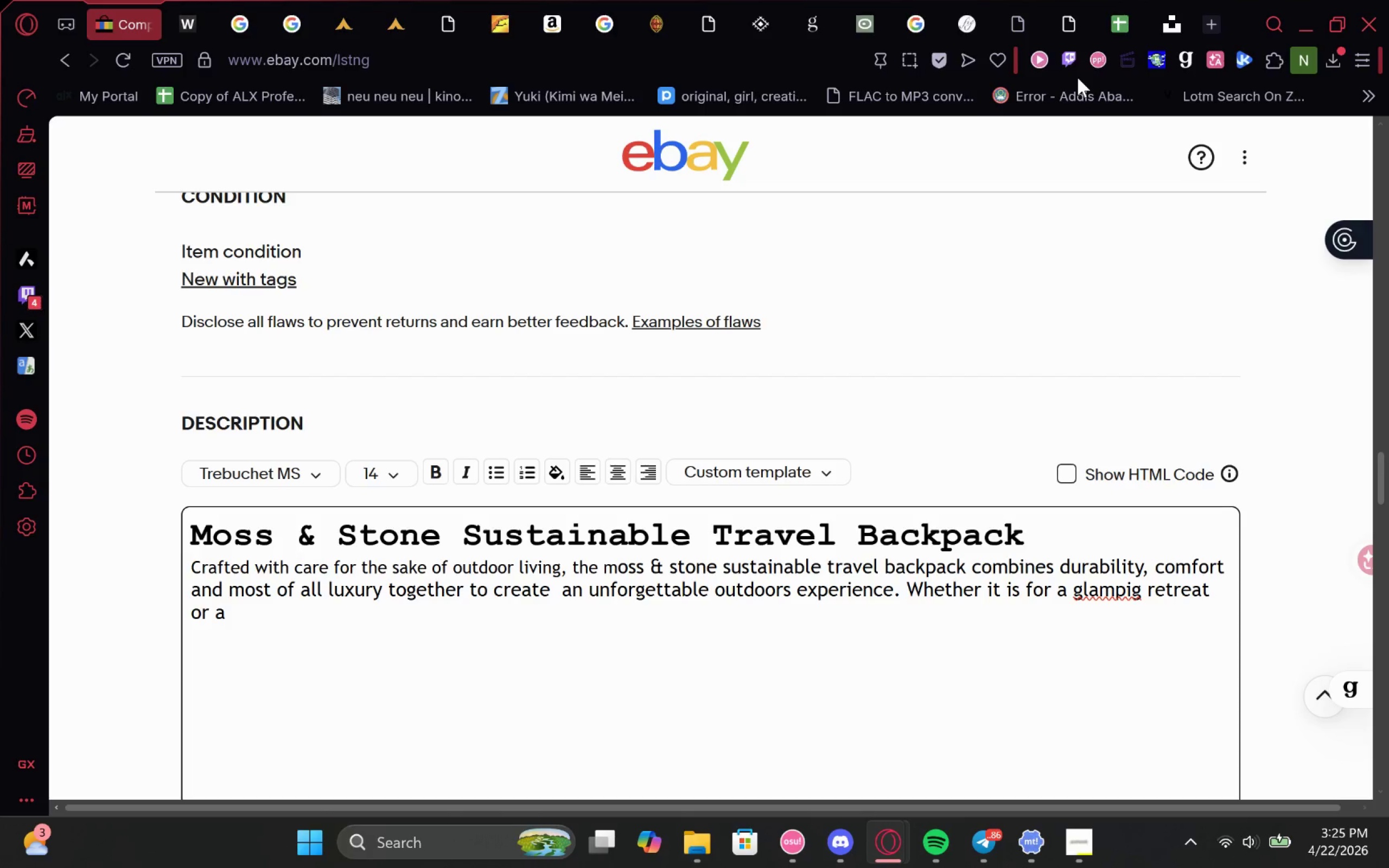 
type(resort stay )
key(Backspace)
type(, this backpack )
 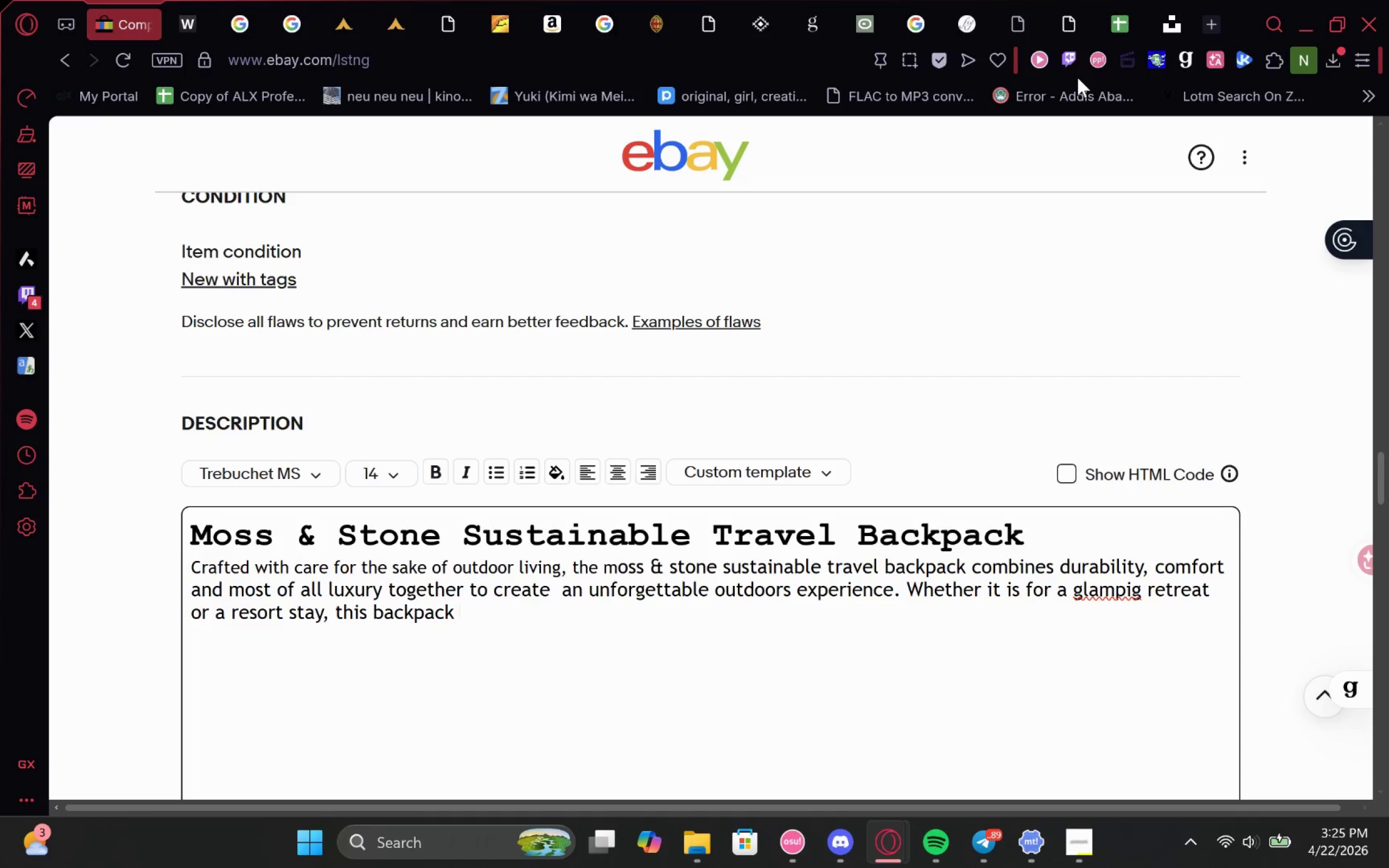 
type(promises to dele)
key(Backspace)
type(iver )
 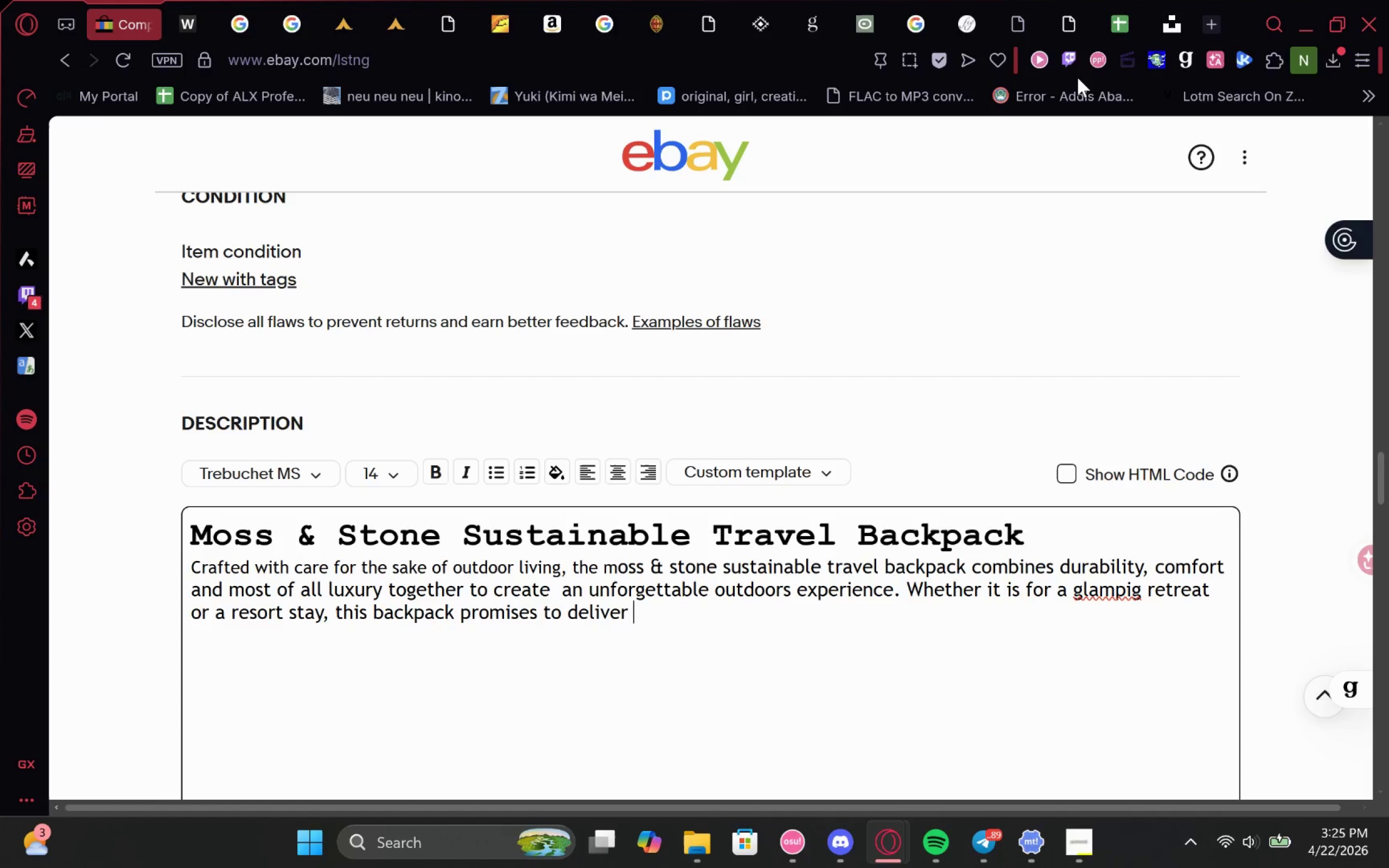 
wait(5.86)
 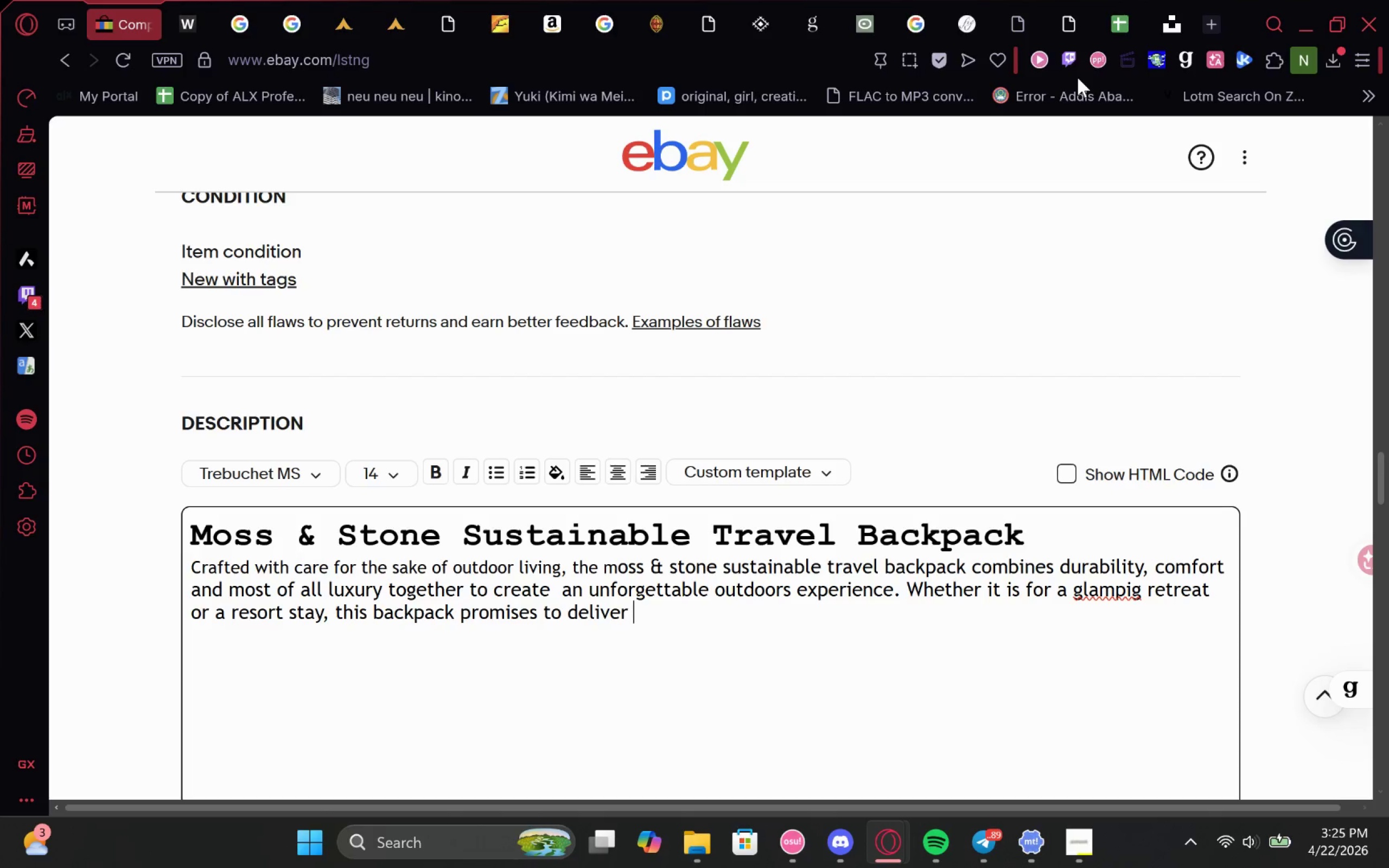 
type(quality )
 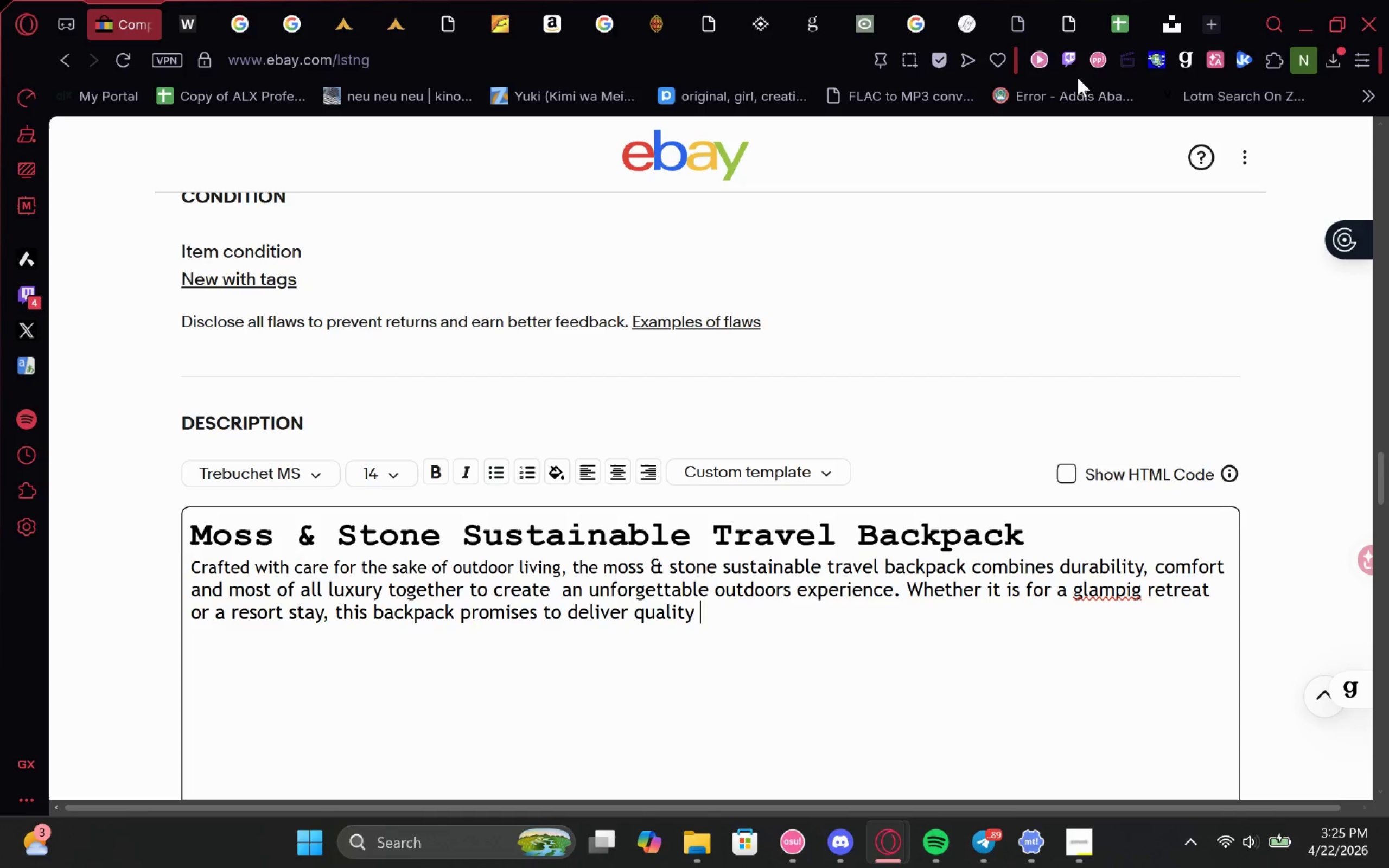 
type(carry experience )
key(Backspace)
type(.)
 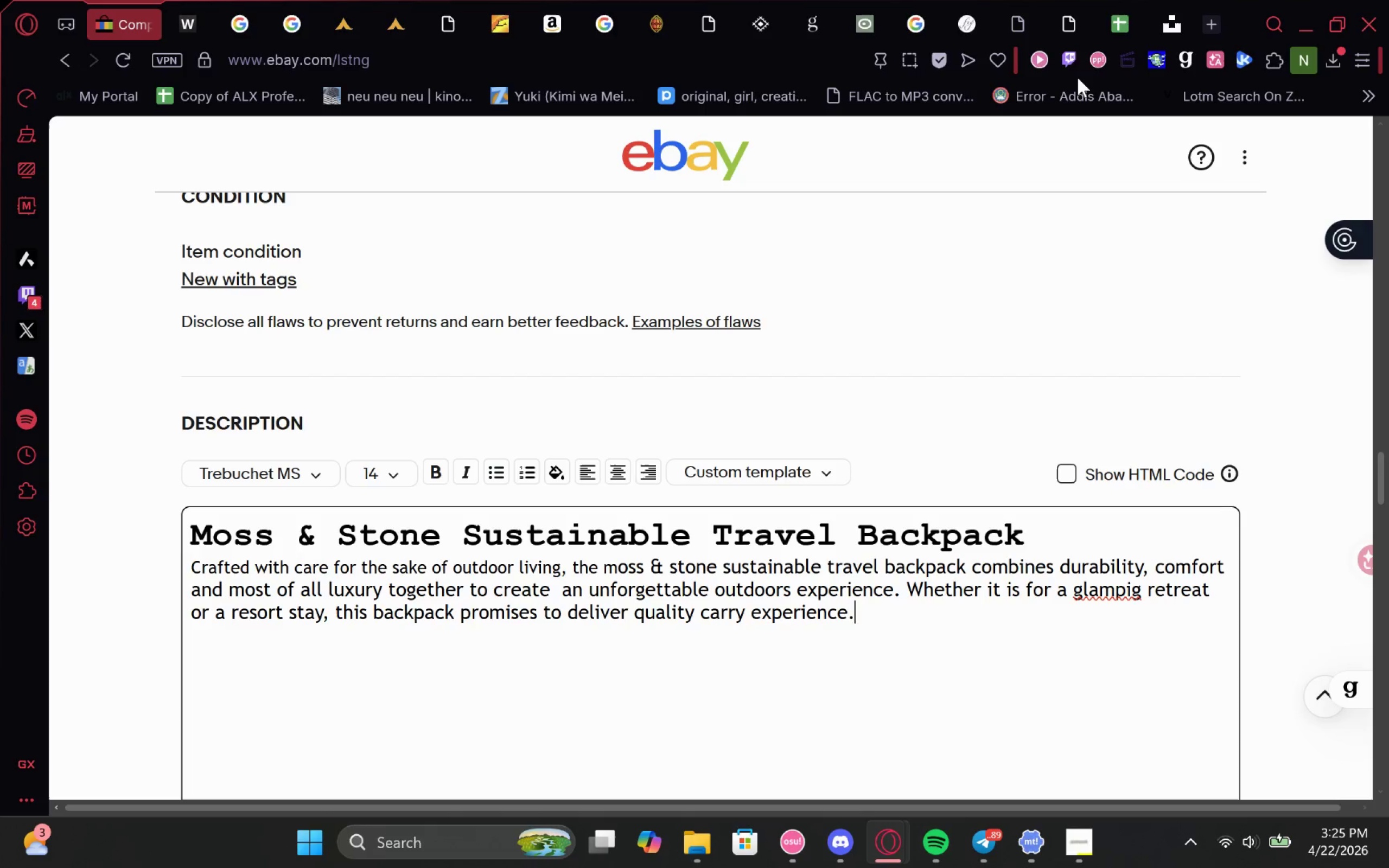 
scroll: coordinate [1078, 78], scroll_direction: down, amount: 3.0